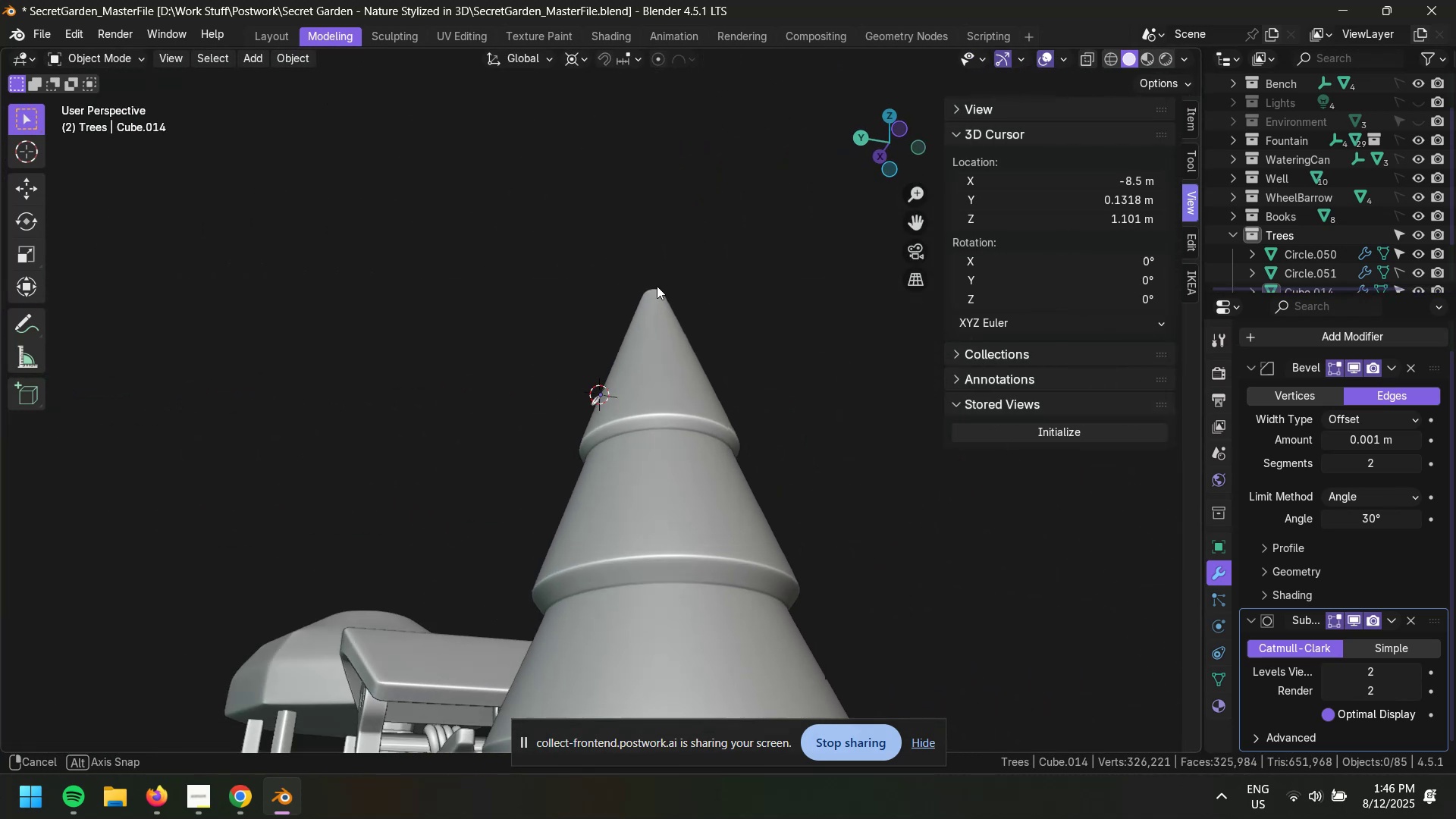 
left_click([770, 351])
 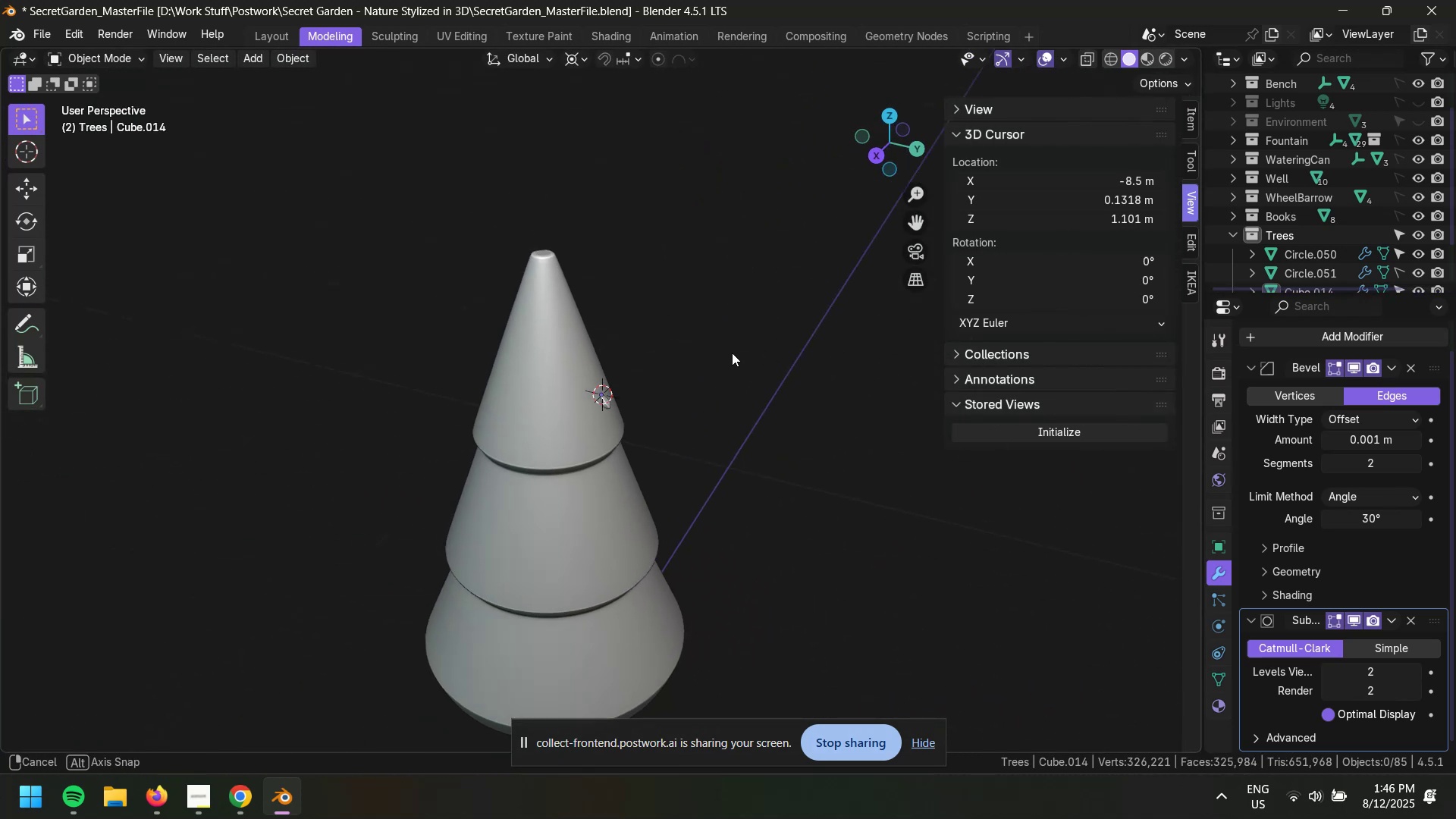 
scroll: coordinate [651, 406], scroll_direction: up, amount: 8.0
 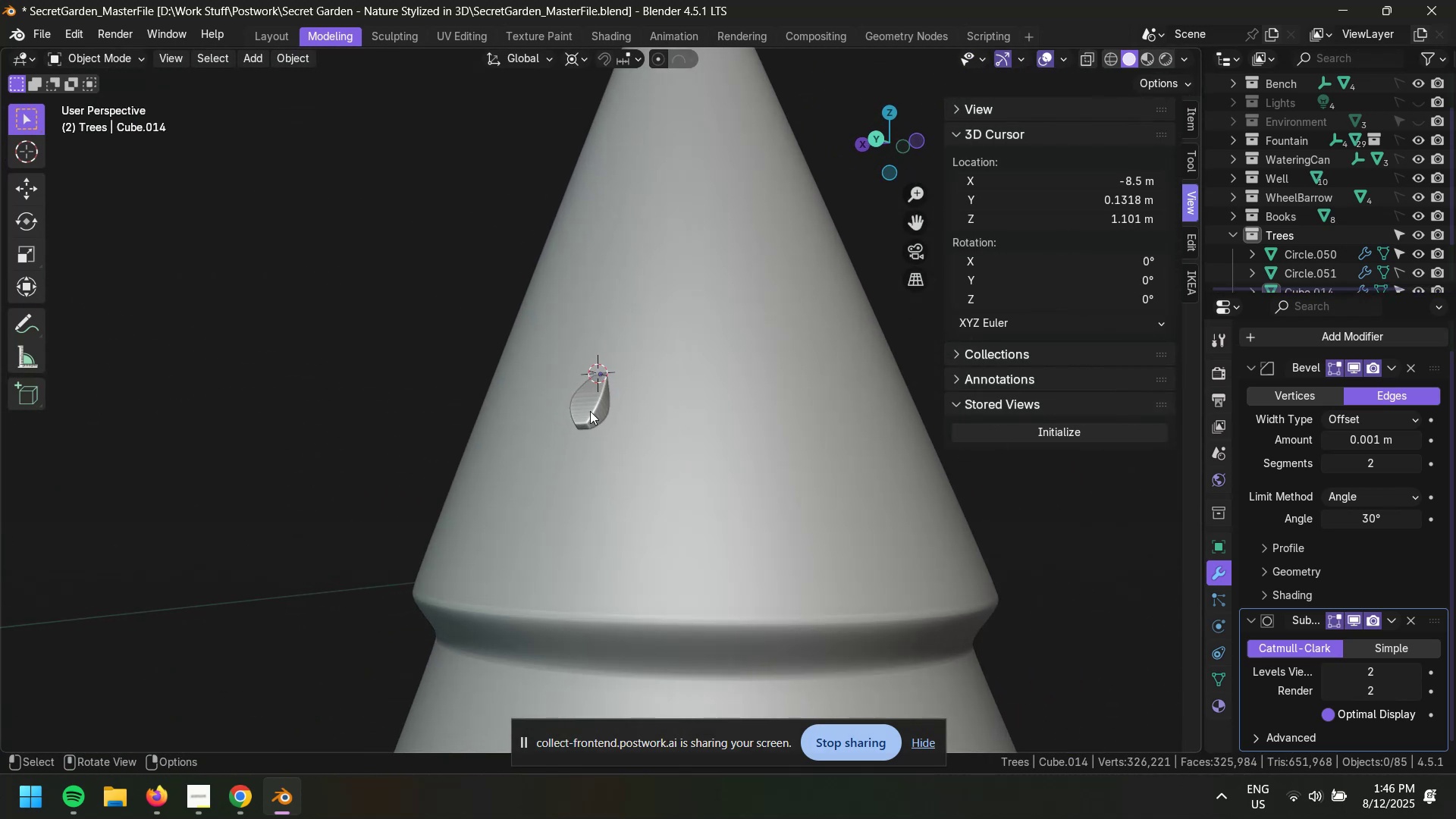 
left_click([585, 413])
 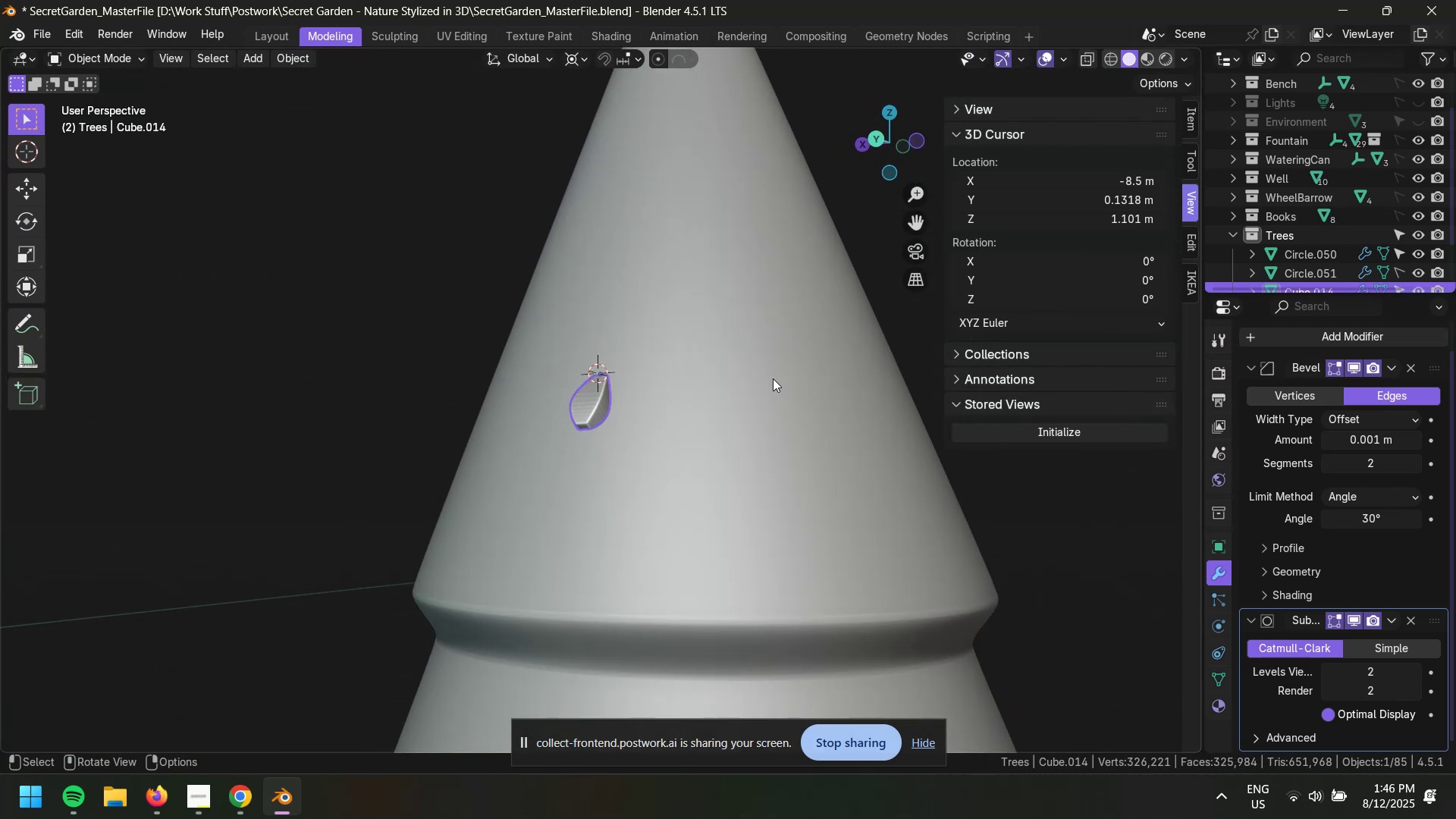 
type(sg)
key(Escape)
 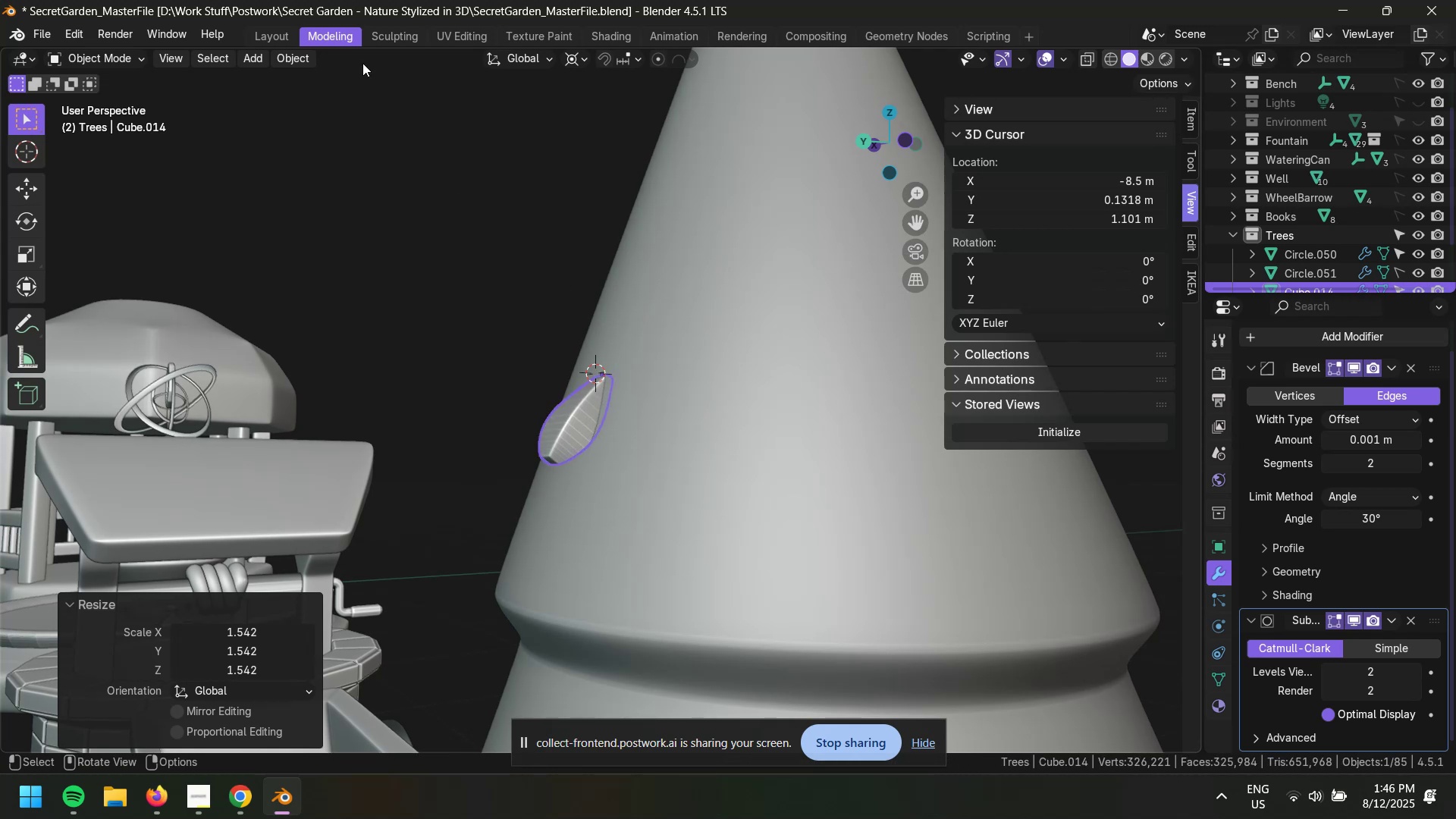 
left_click([292, 61])
 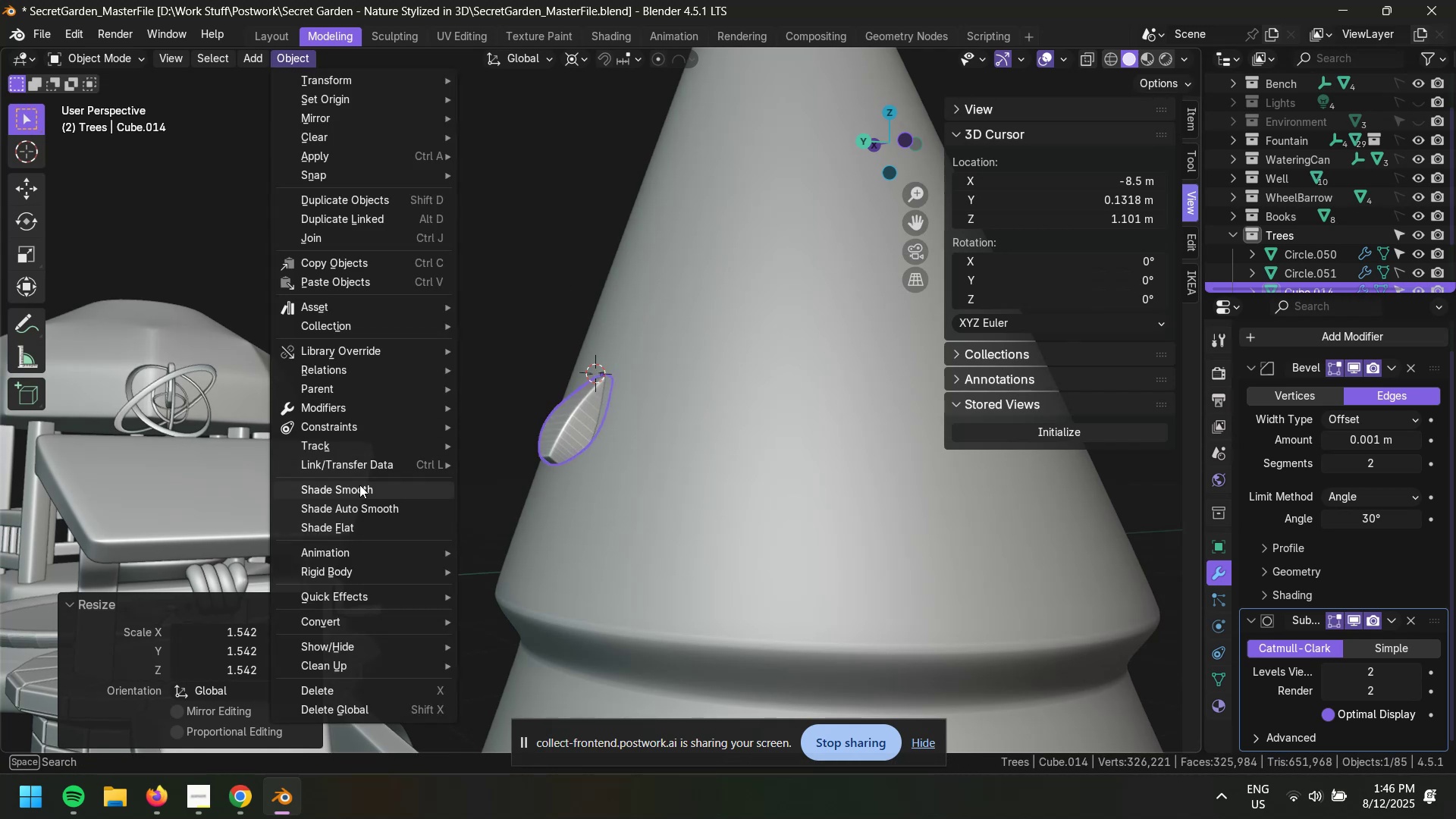 
double_click([544, 297])
 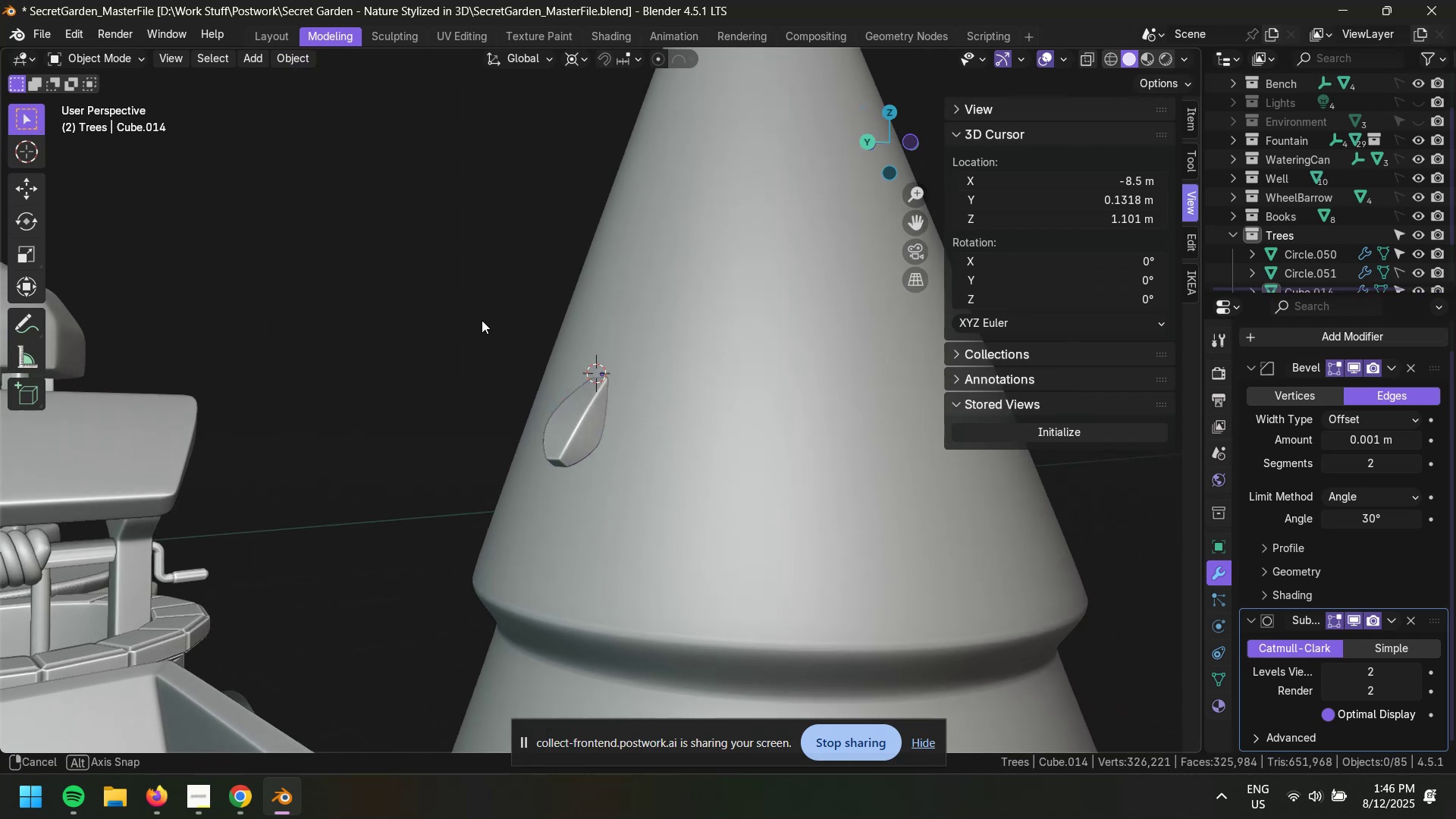 
scroll: coordinate [651, 416], scroll_direction: down, amount: 10.0
 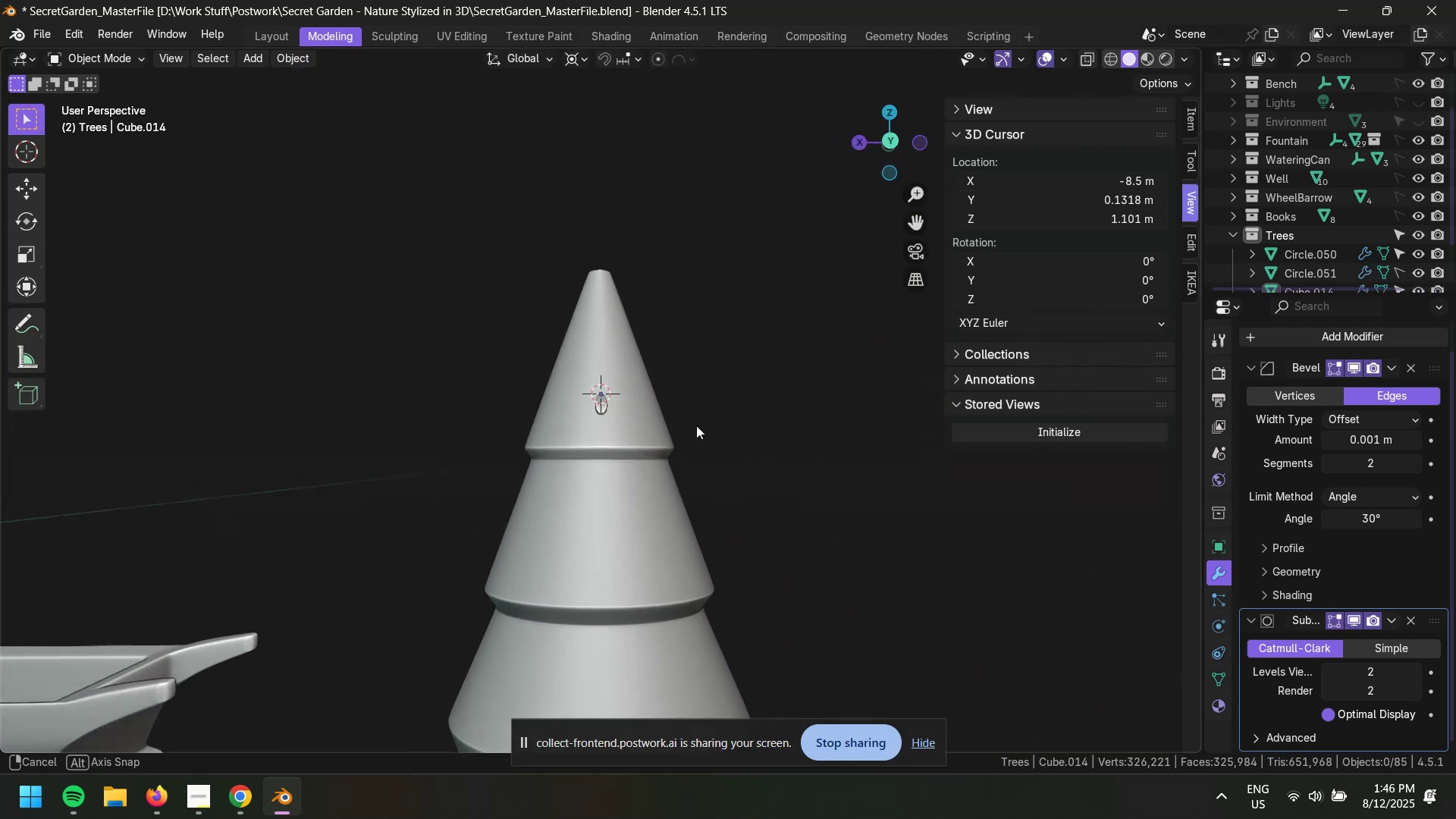 
scroll: coordinate [704, 453], scroll_direction: up, amount: 3.0
 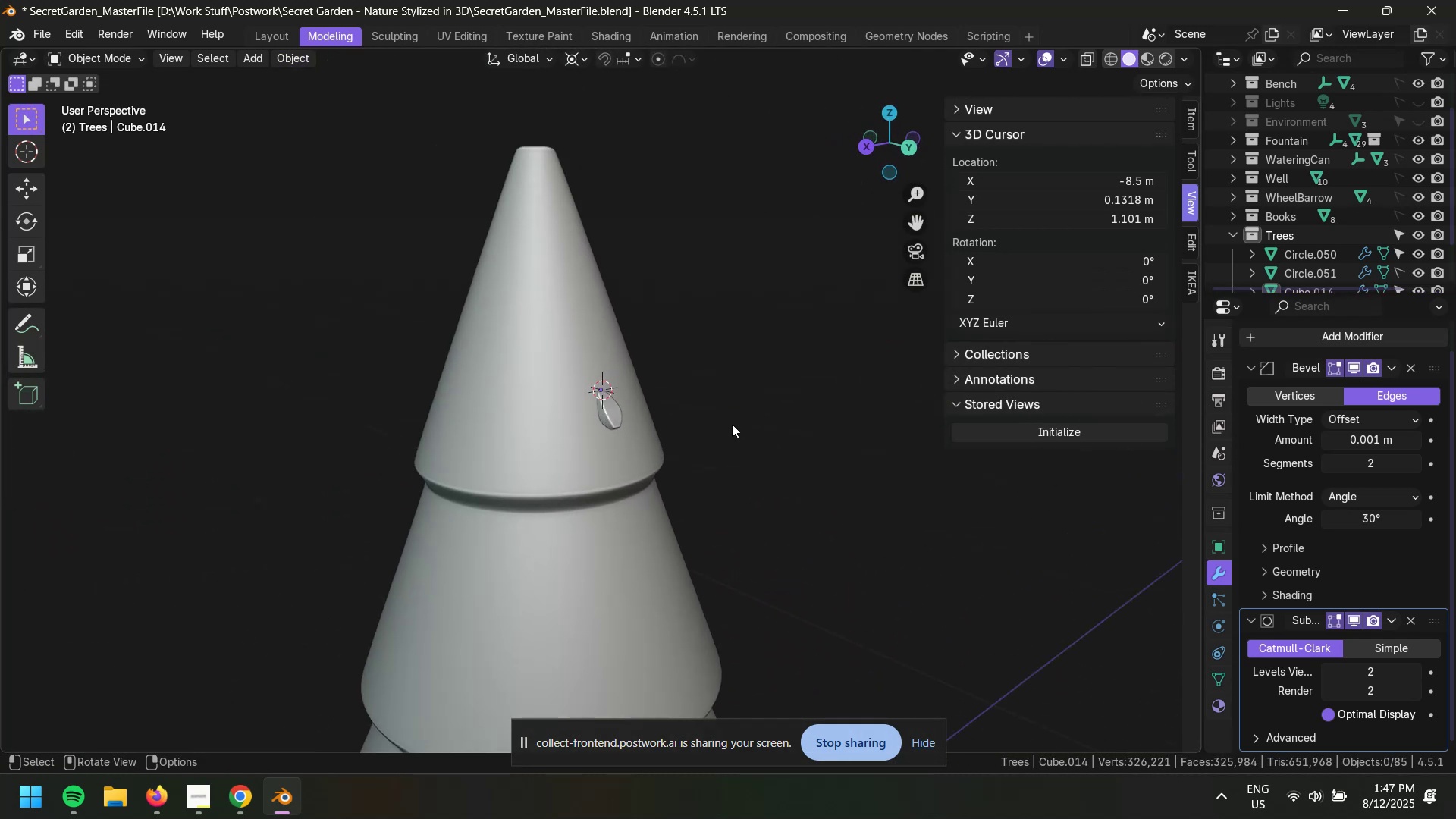 
left_click([764, 410])
 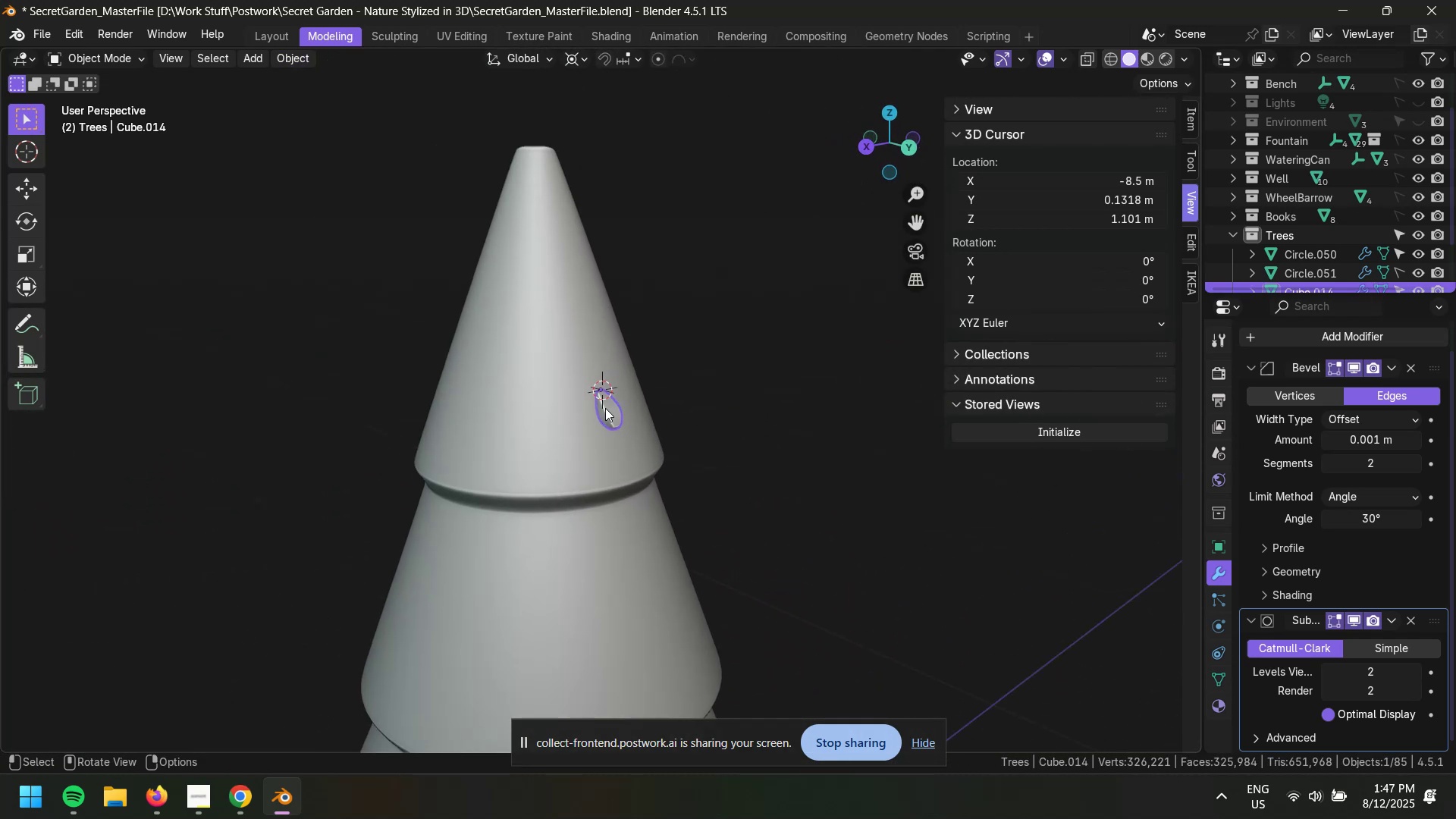 
double_click([761, 333])
 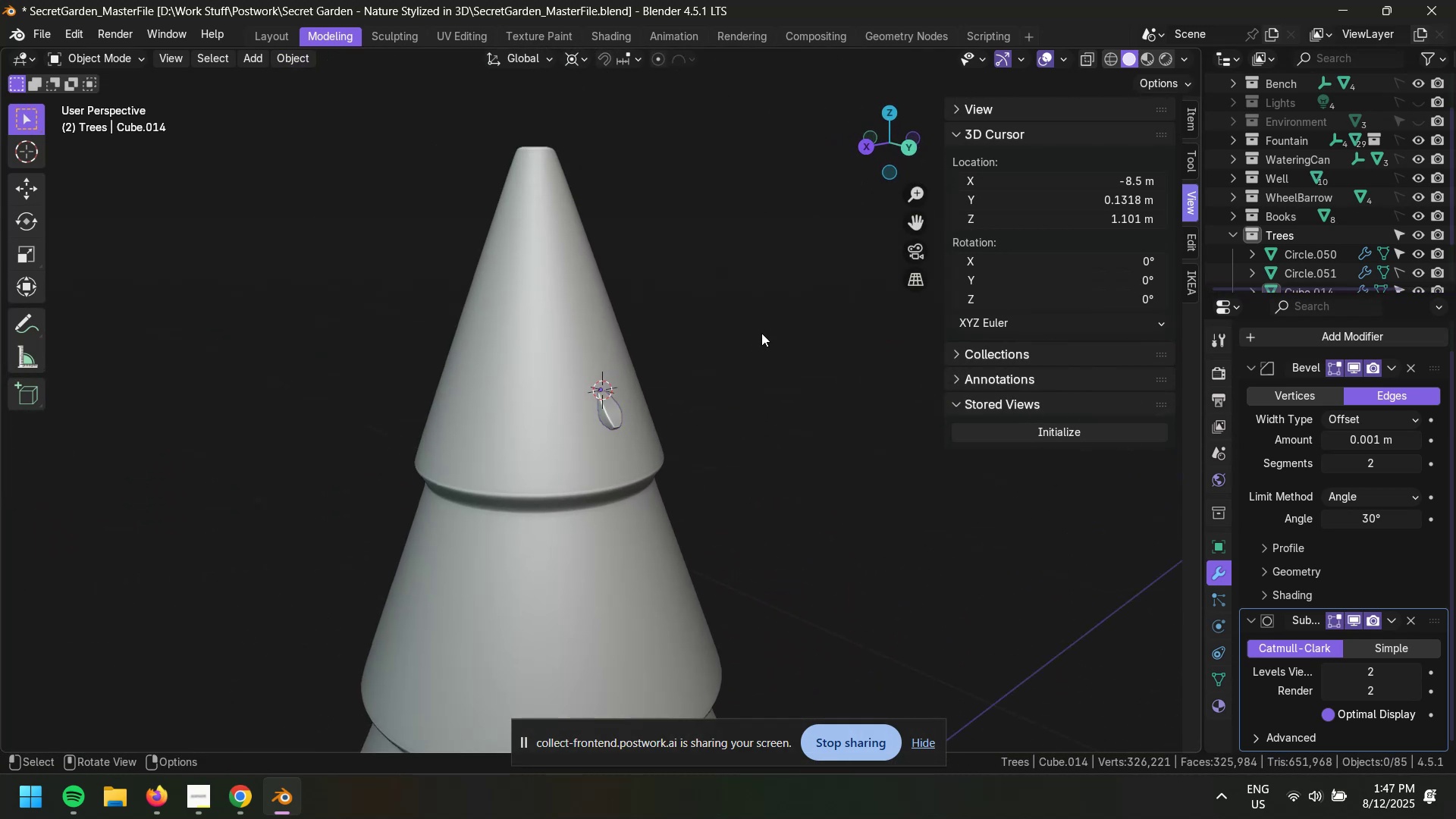 
key(Control+S)
 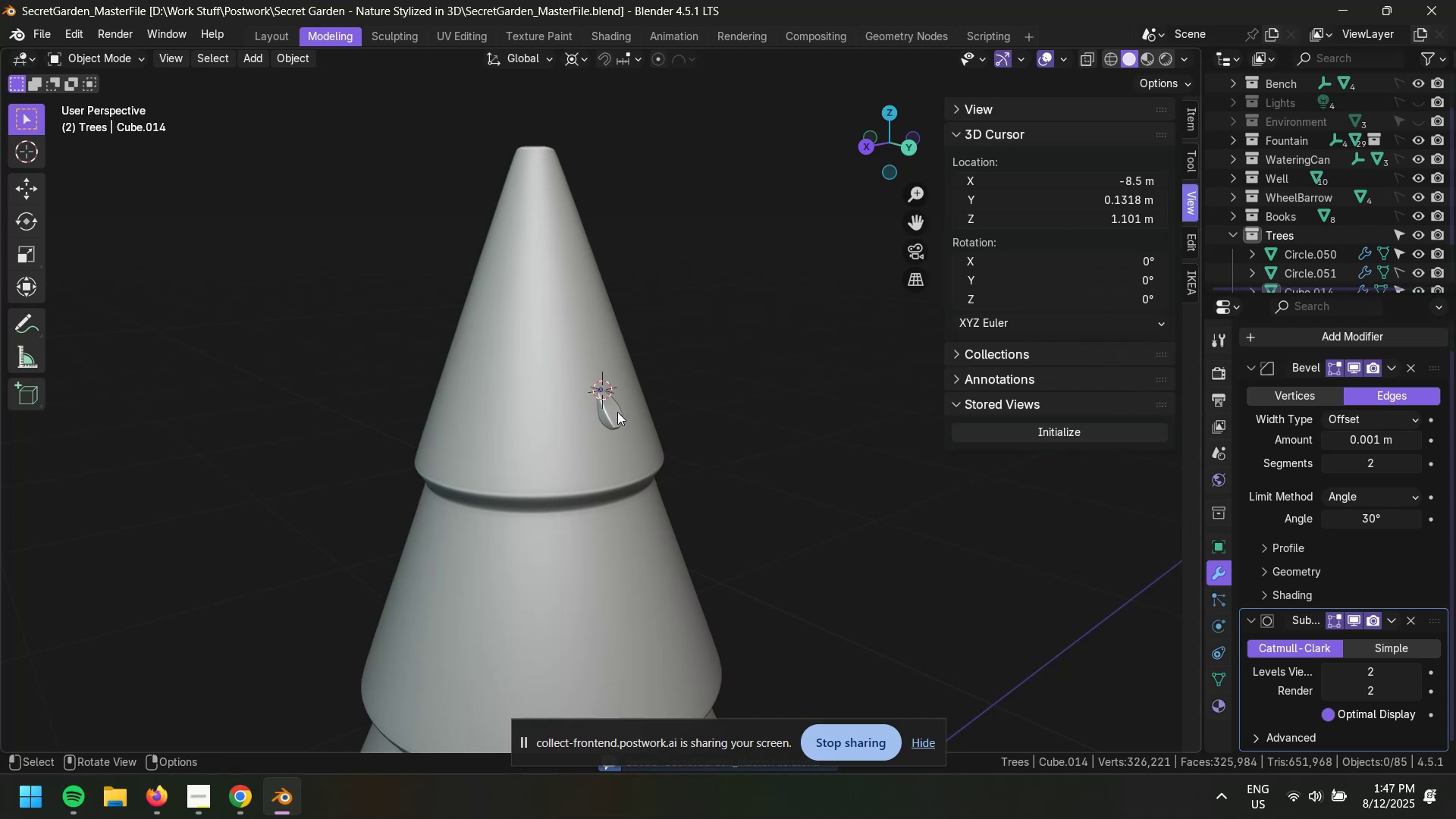 
double_click([751, 360])
 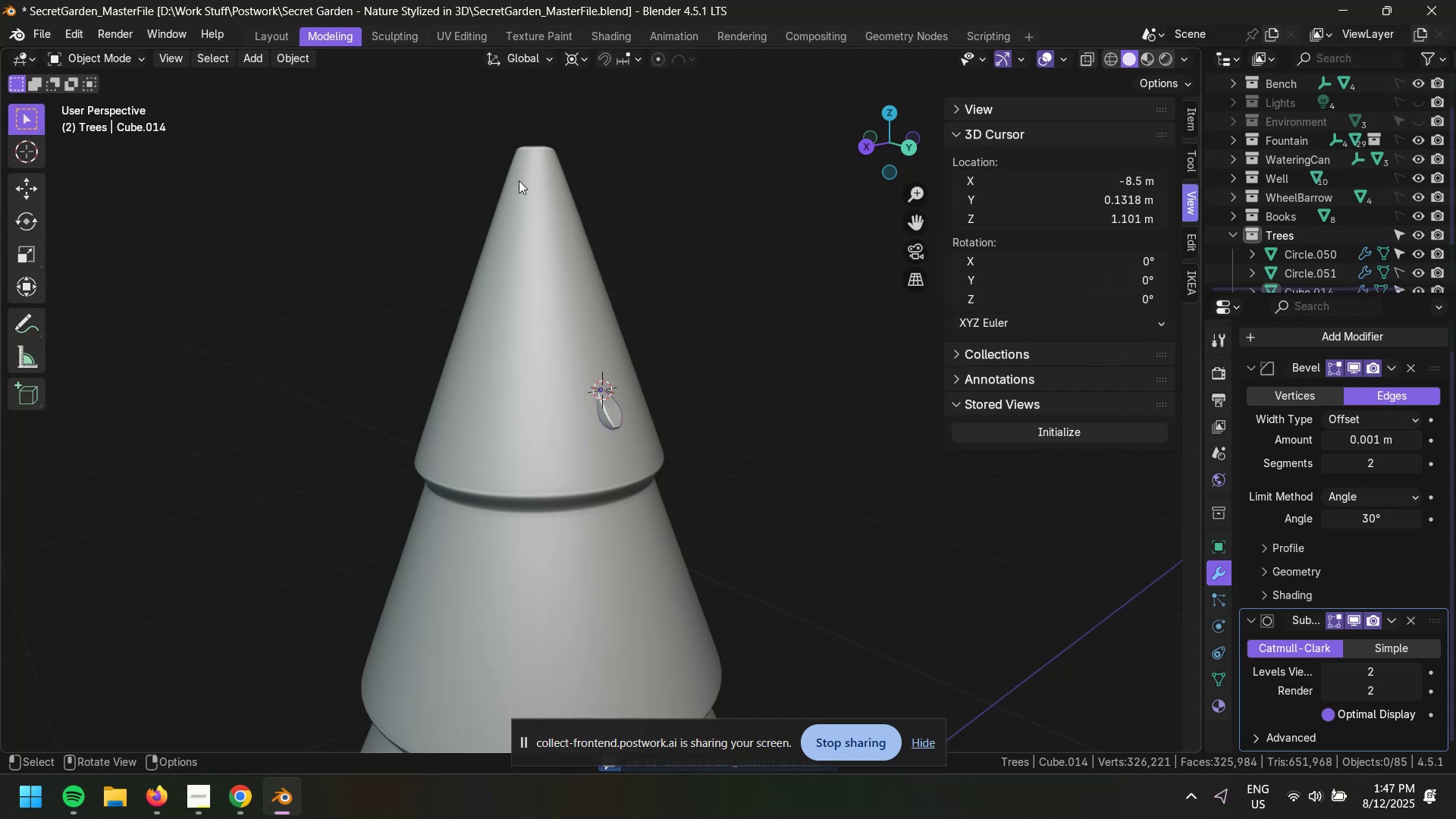 
left_click([500, 253])
 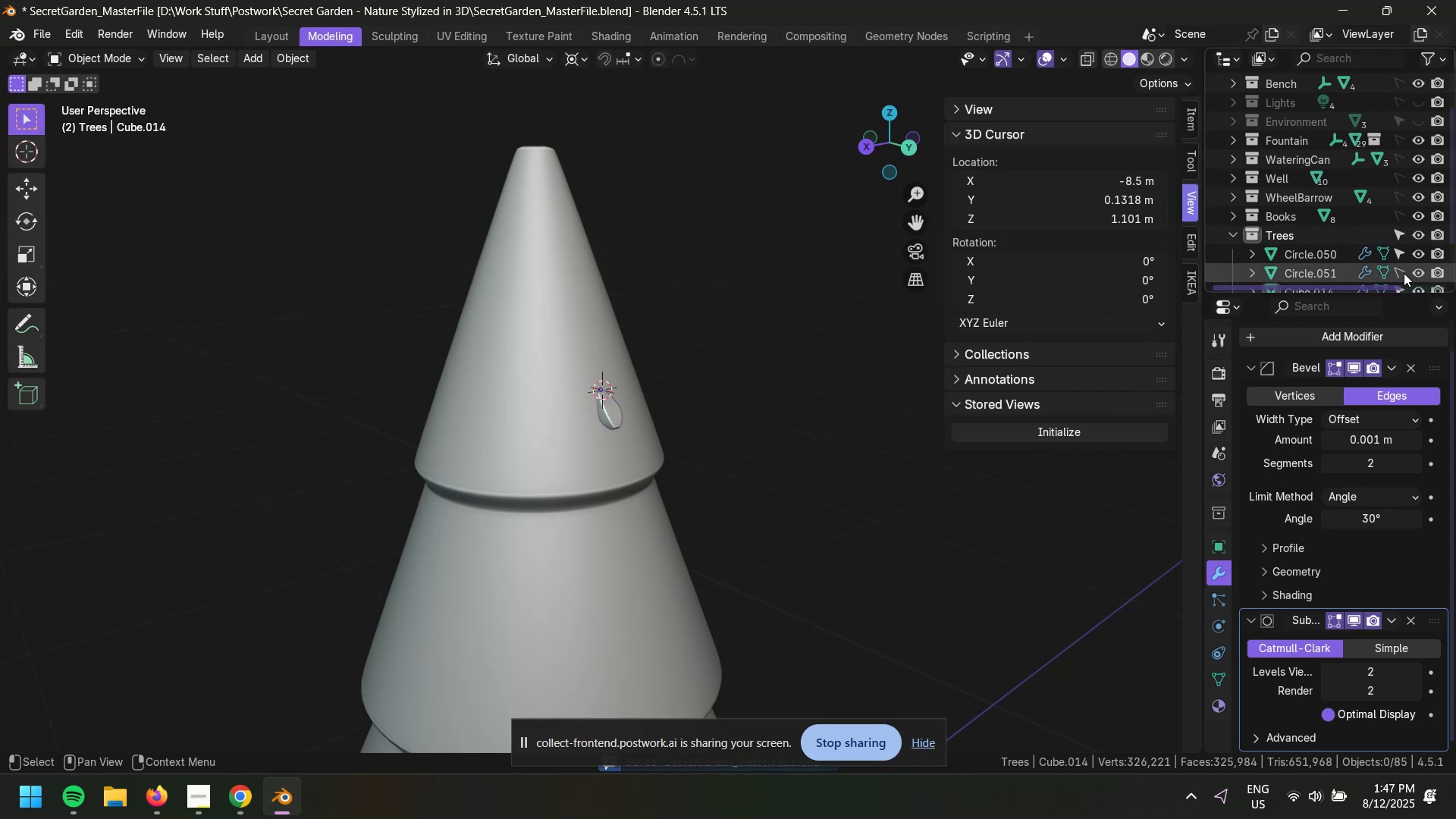 
left_click([1404, 271])
 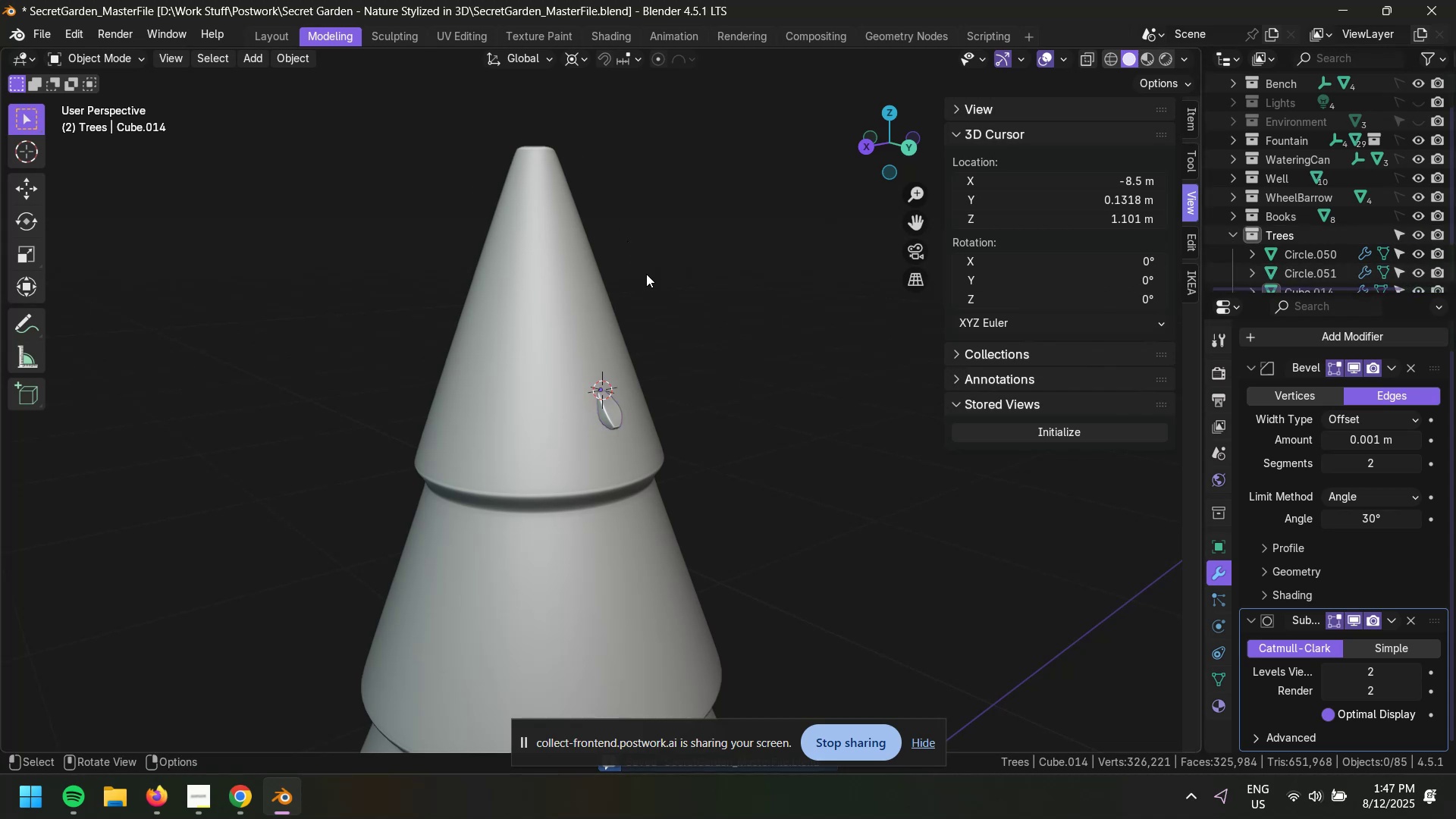 
left_click([758, 295])
 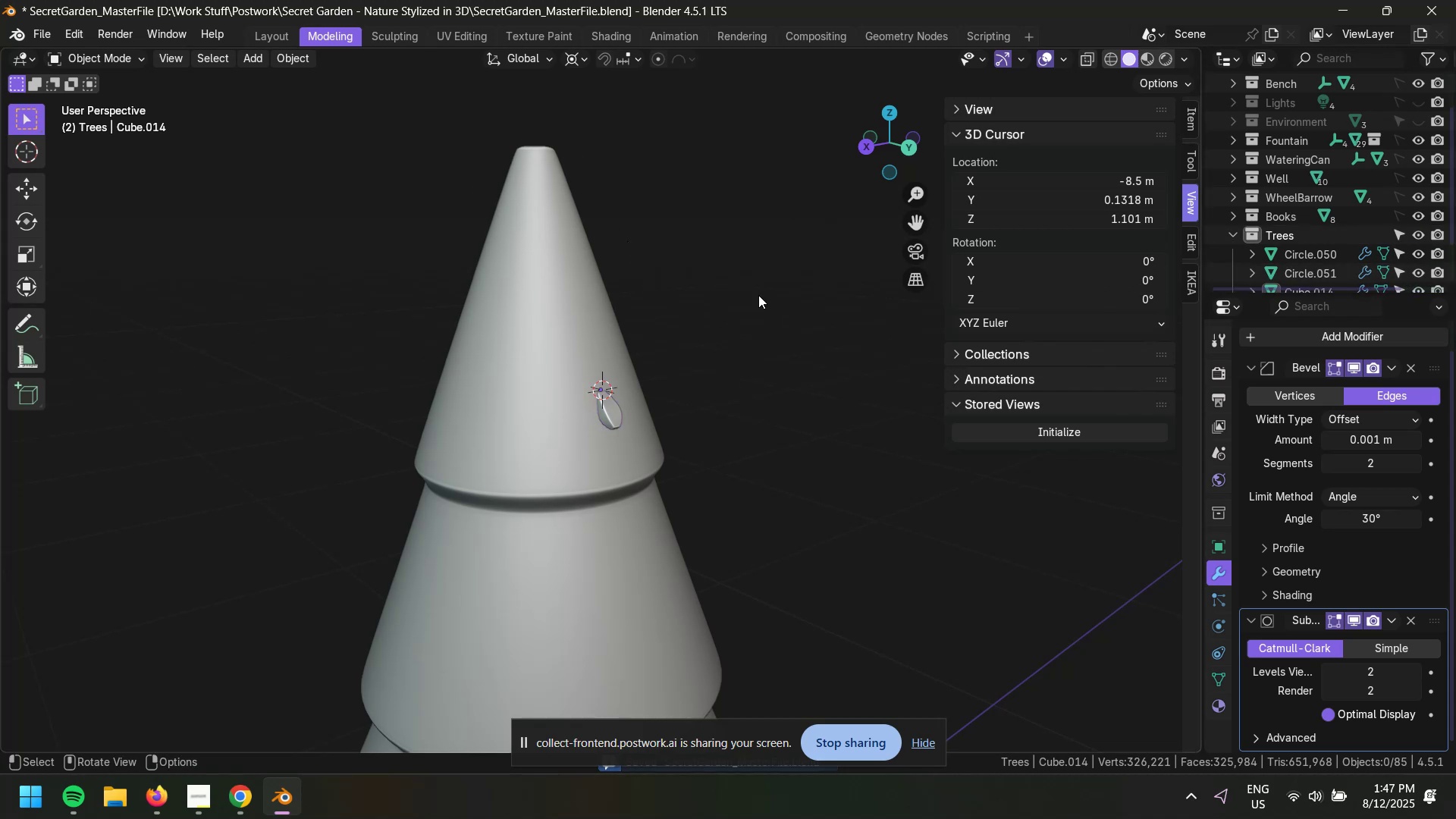 
key(Control+S)
 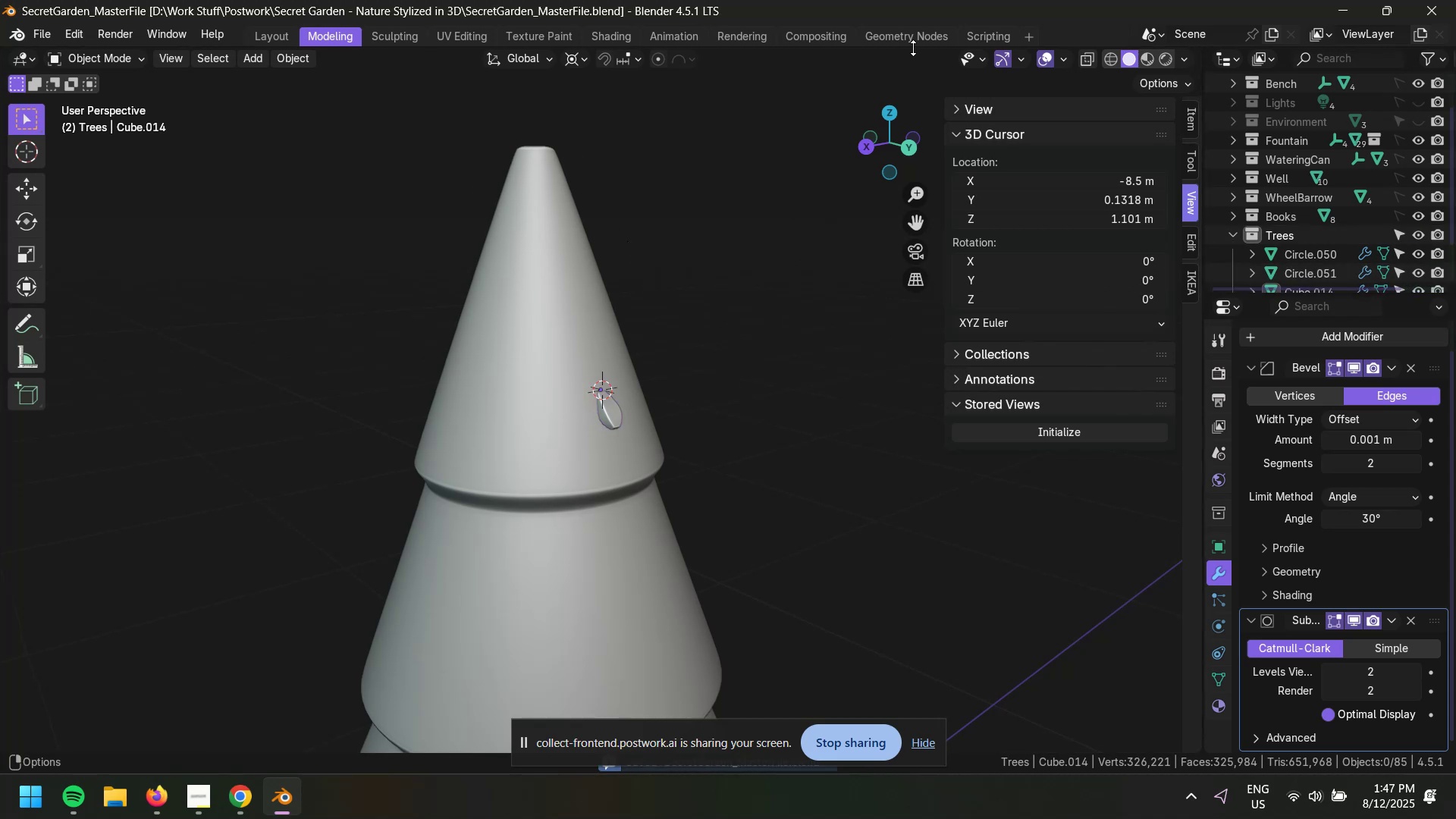 
left_click([921, 40])
 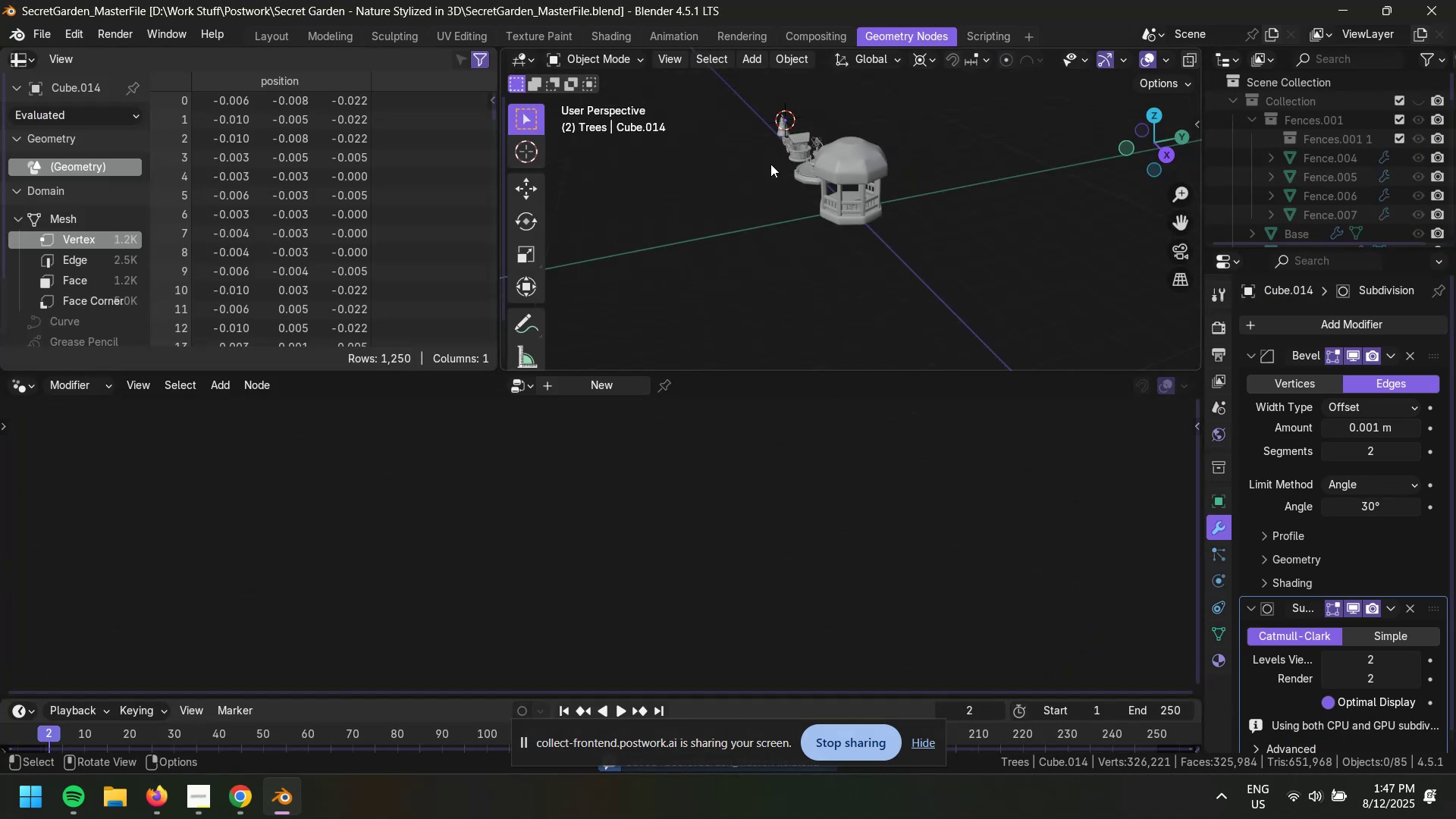 
left_click([782, 122])
 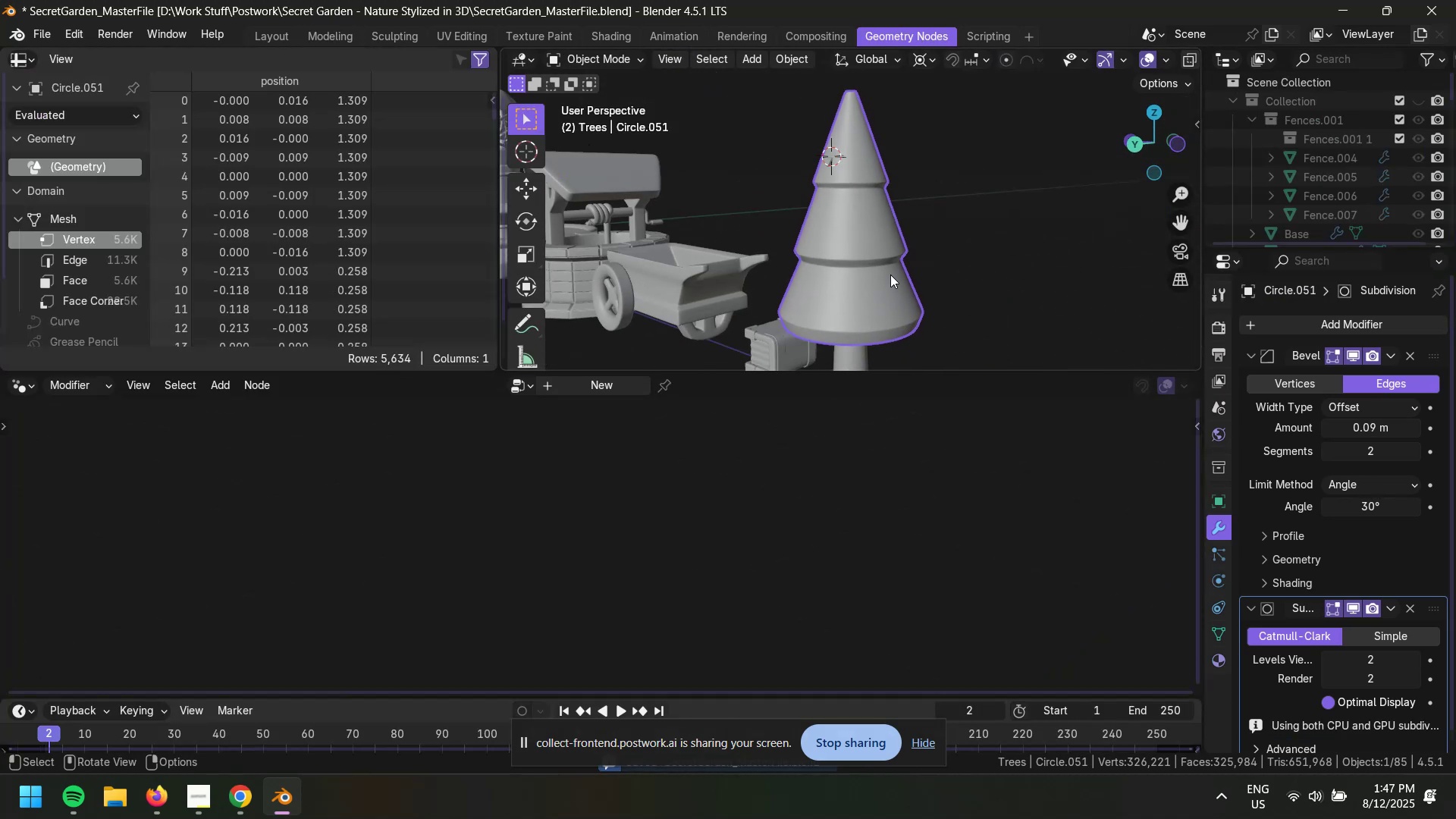 
scroll: coordinate [906, 264], scroll_direction: up, amount: 2.0
 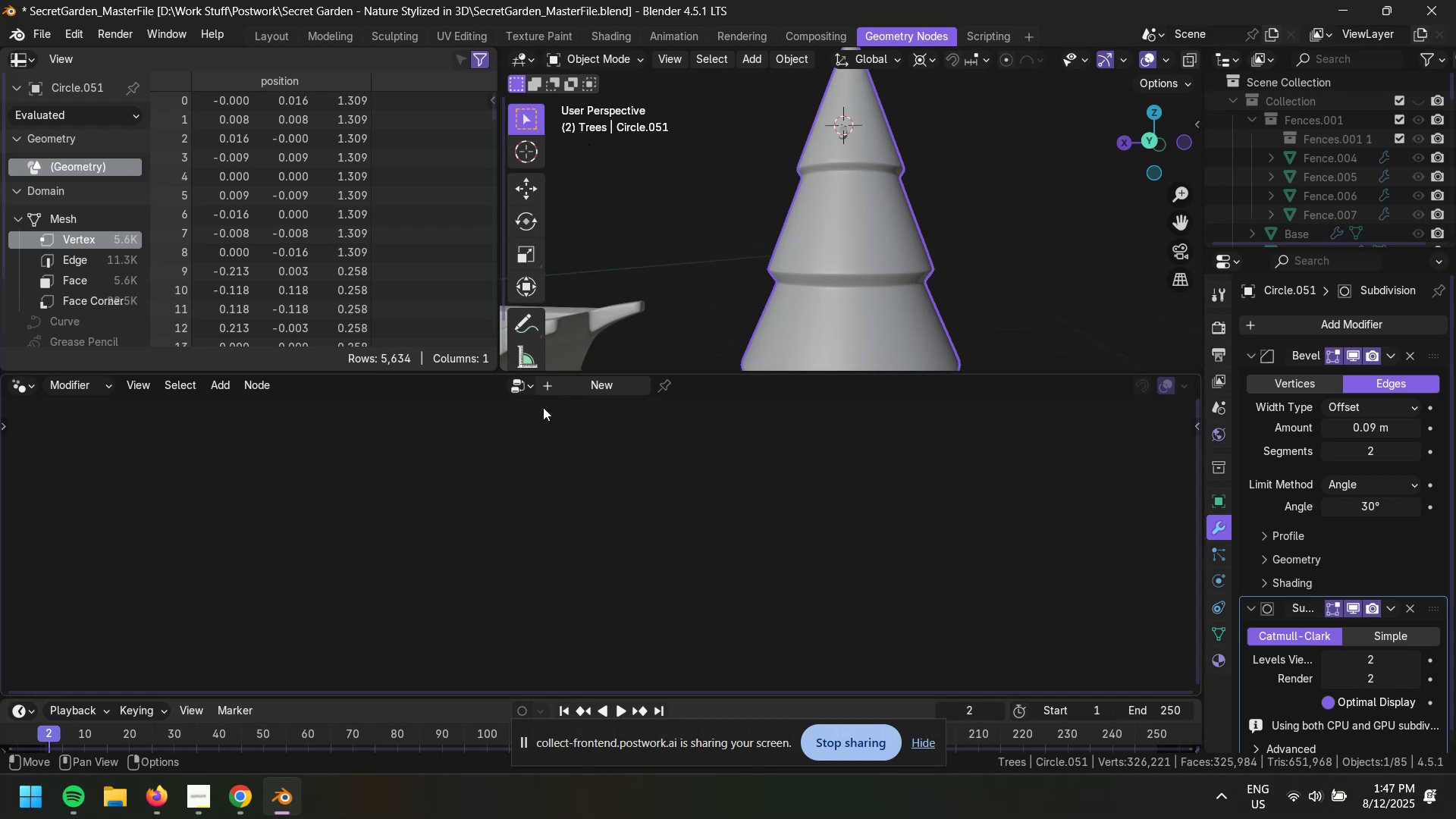 
left_click([576, 388])
 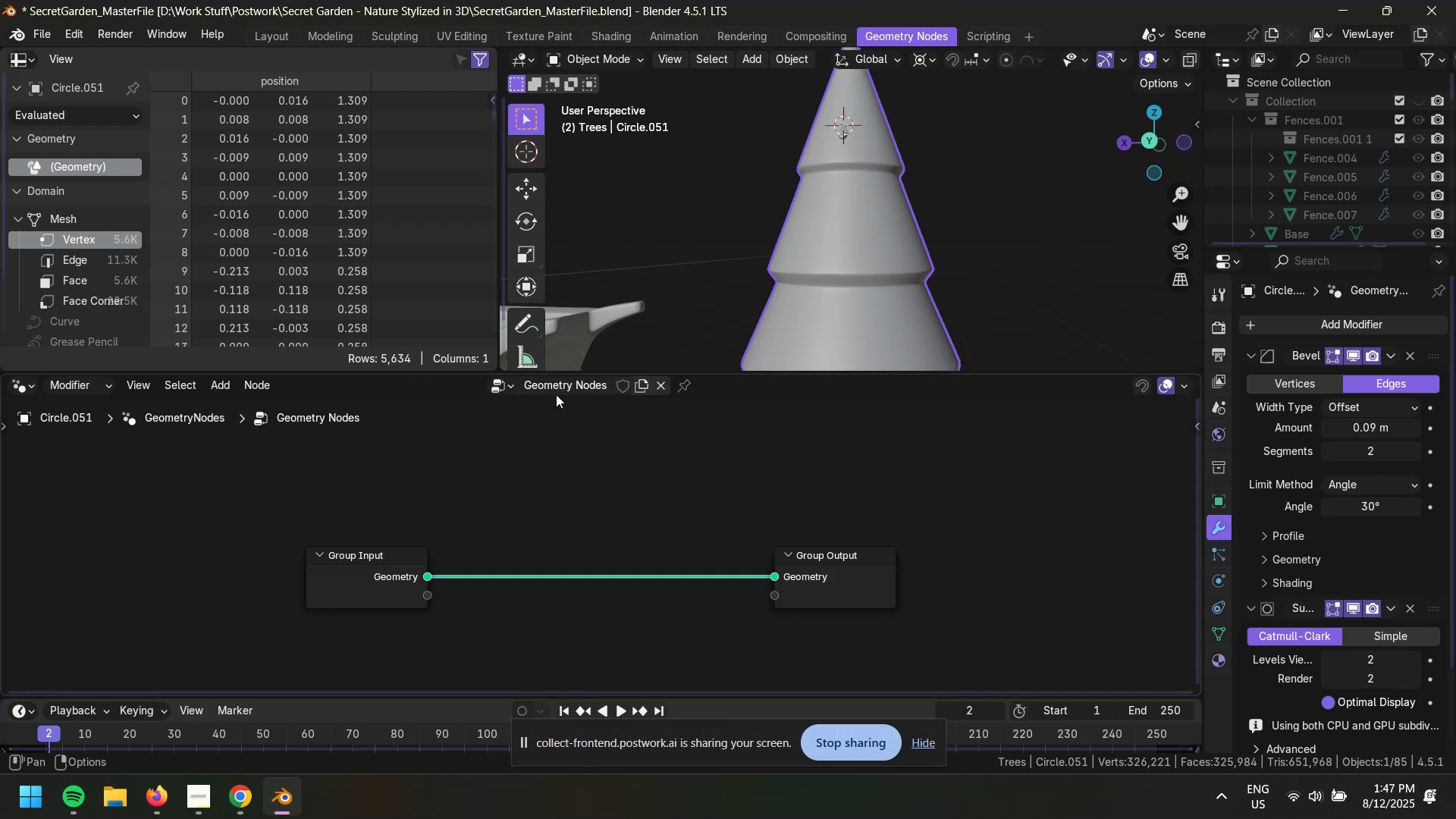 
left_click([560, 387])
 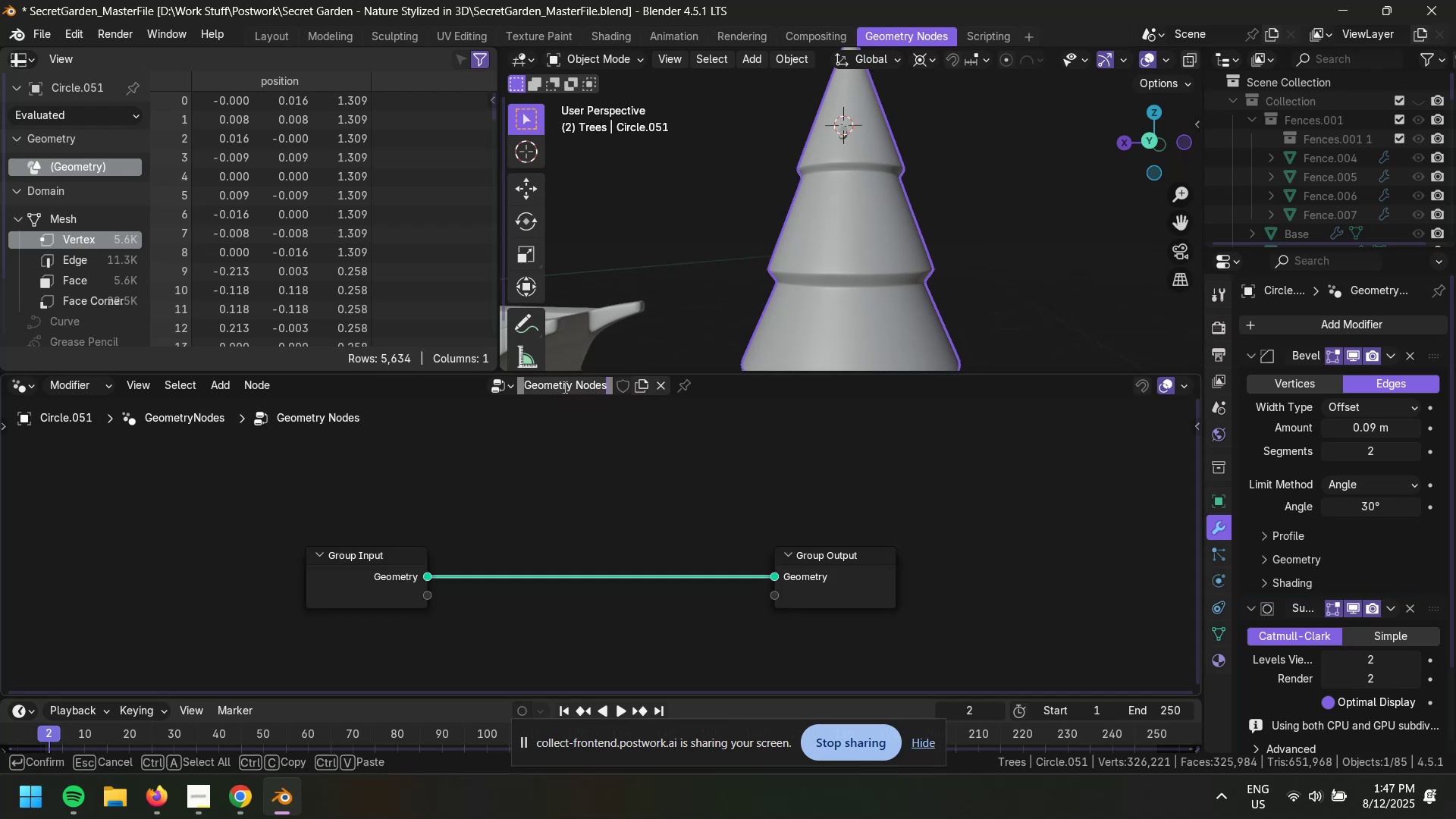 
hold_key(key=ShiftLeft, duration=0.52)
 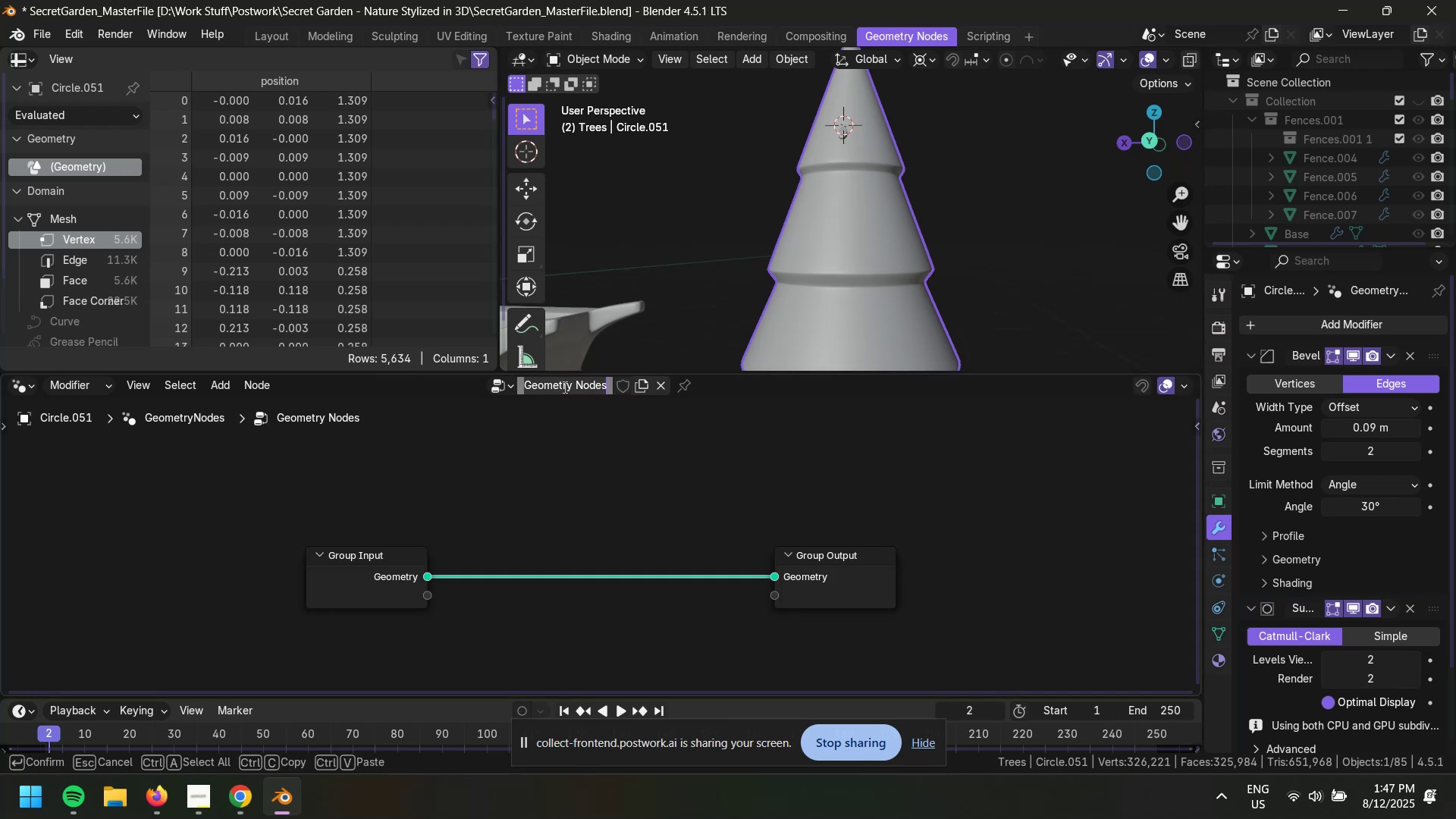 
type(Leaf_Geo)
key(Backspace)
key(Backspace)
key(Backspace)
type(GNM)
key(Backspace)
 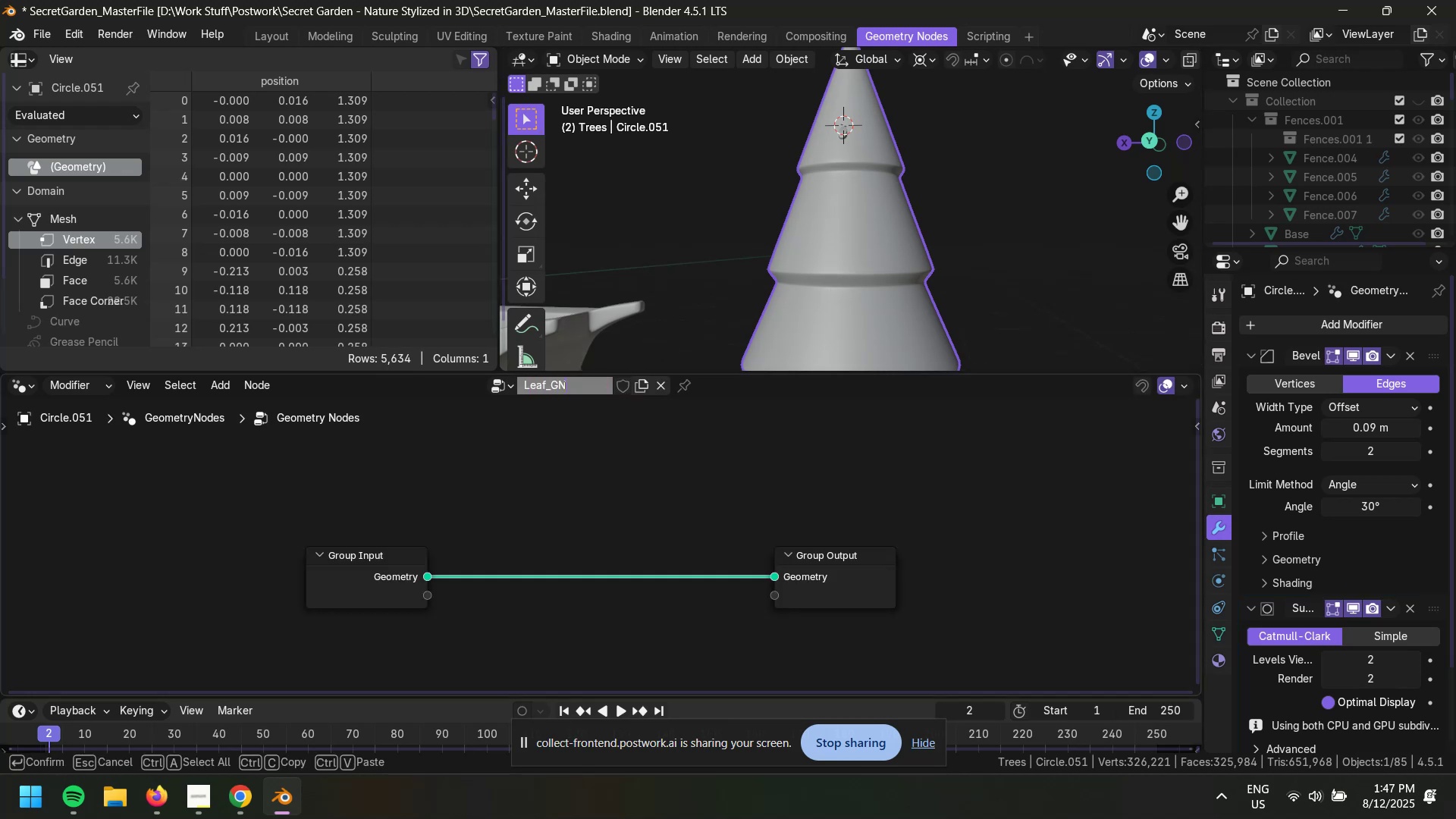 
key(Enter)
 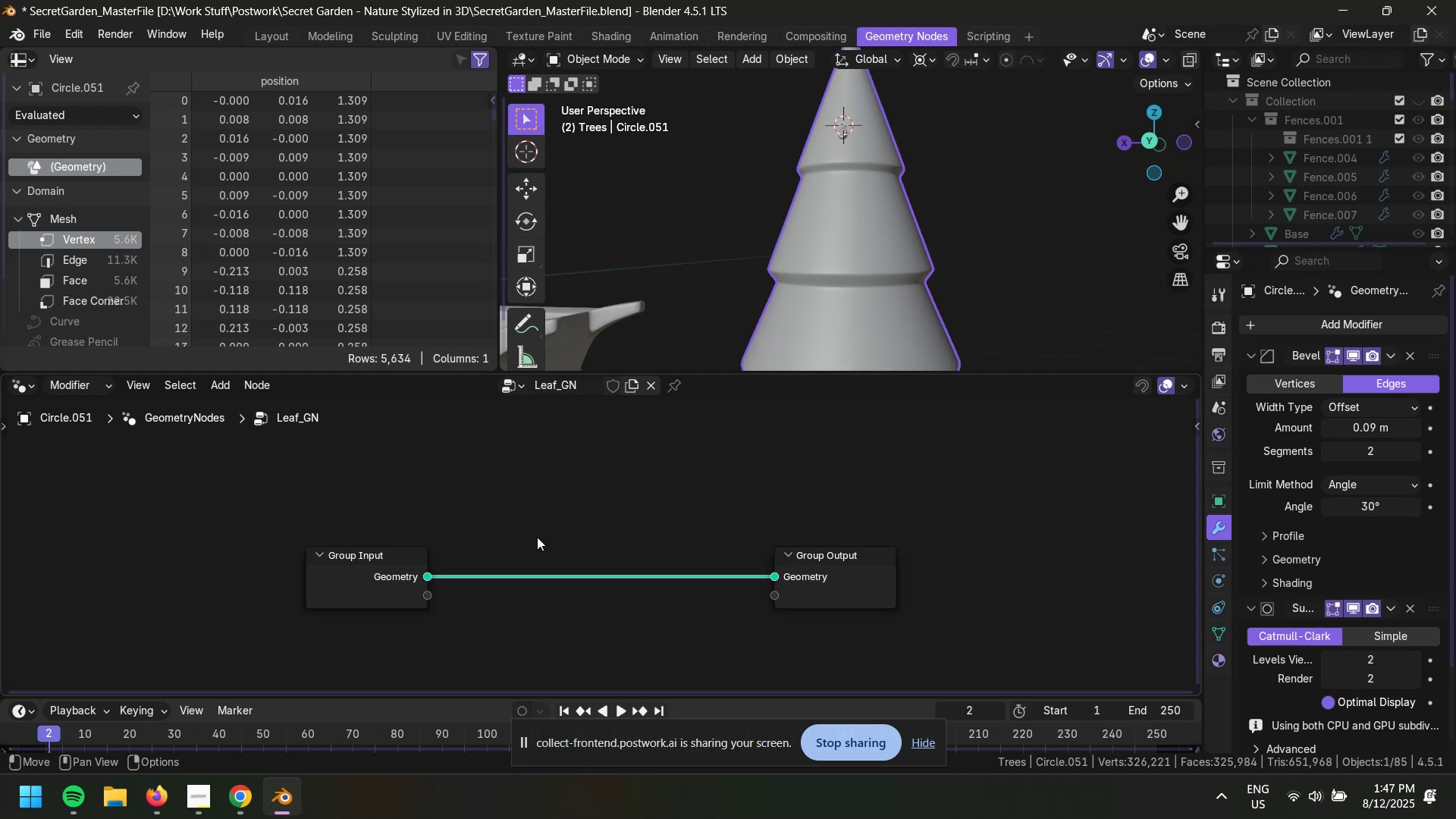 
left_click_drag(start_coordinate=[426, 580], to_coordinate=[568, 632])
 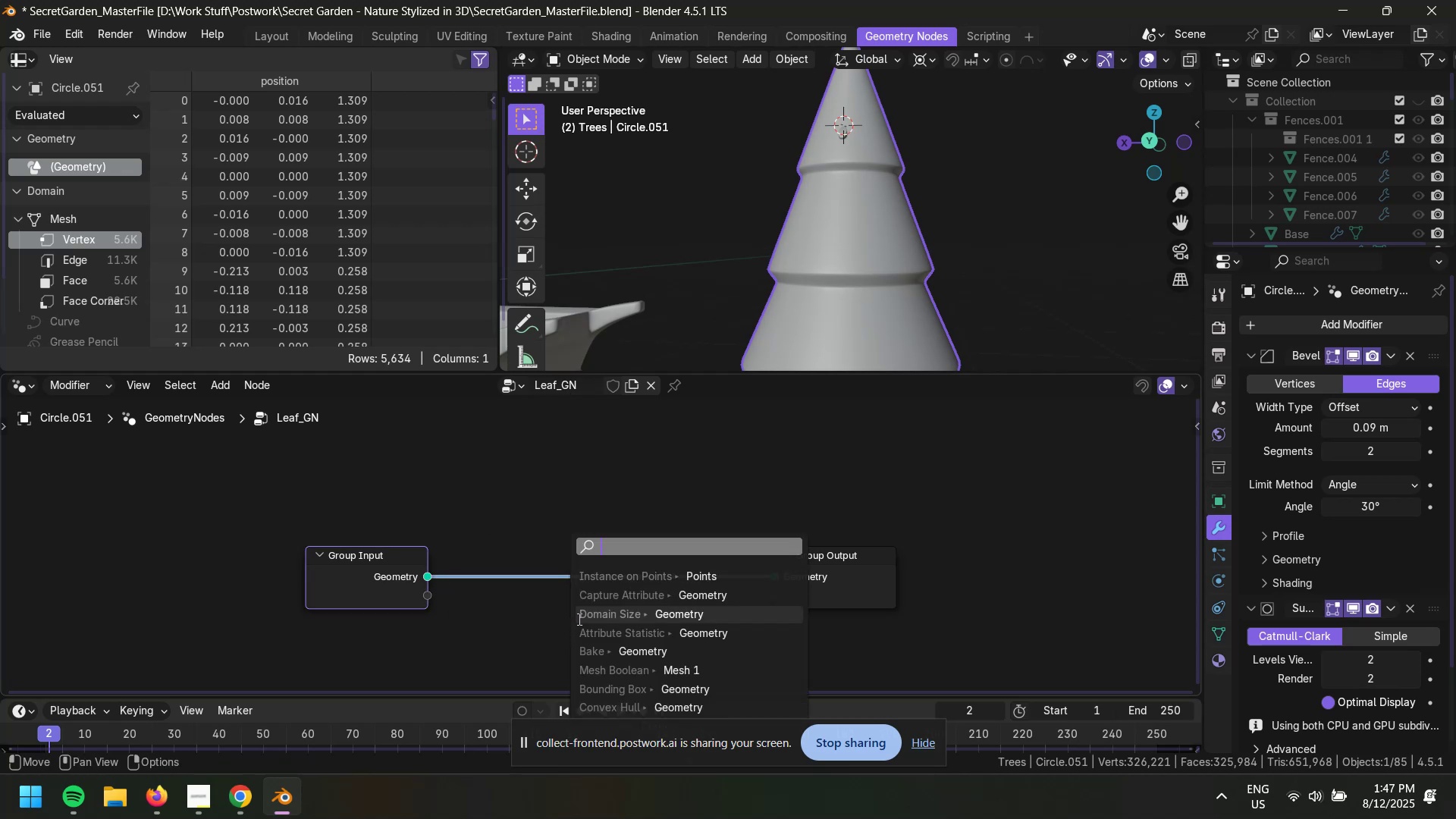 
key(Escape)
type(Ainstance)
 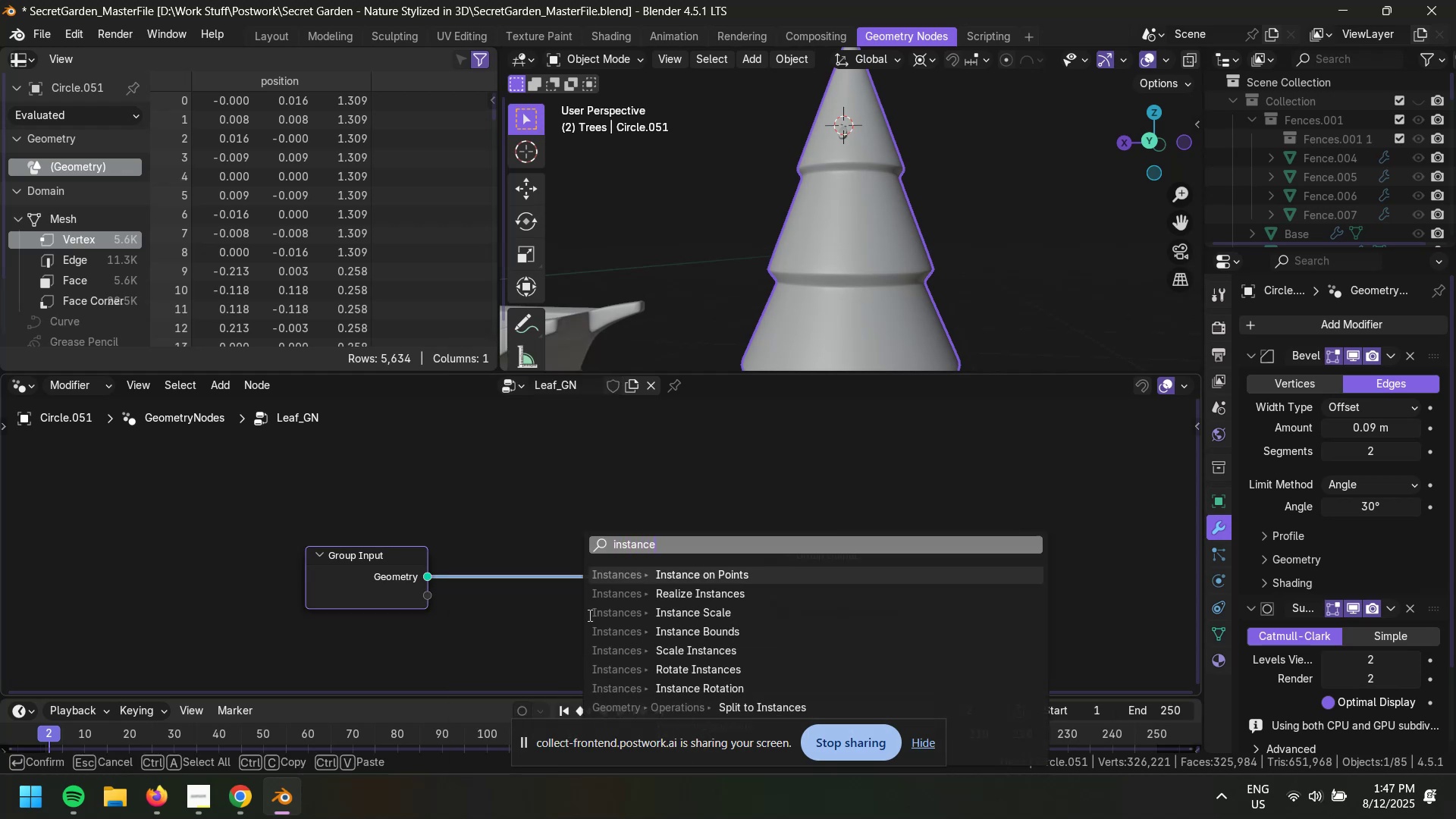 
key(Control+ControlLeft)
 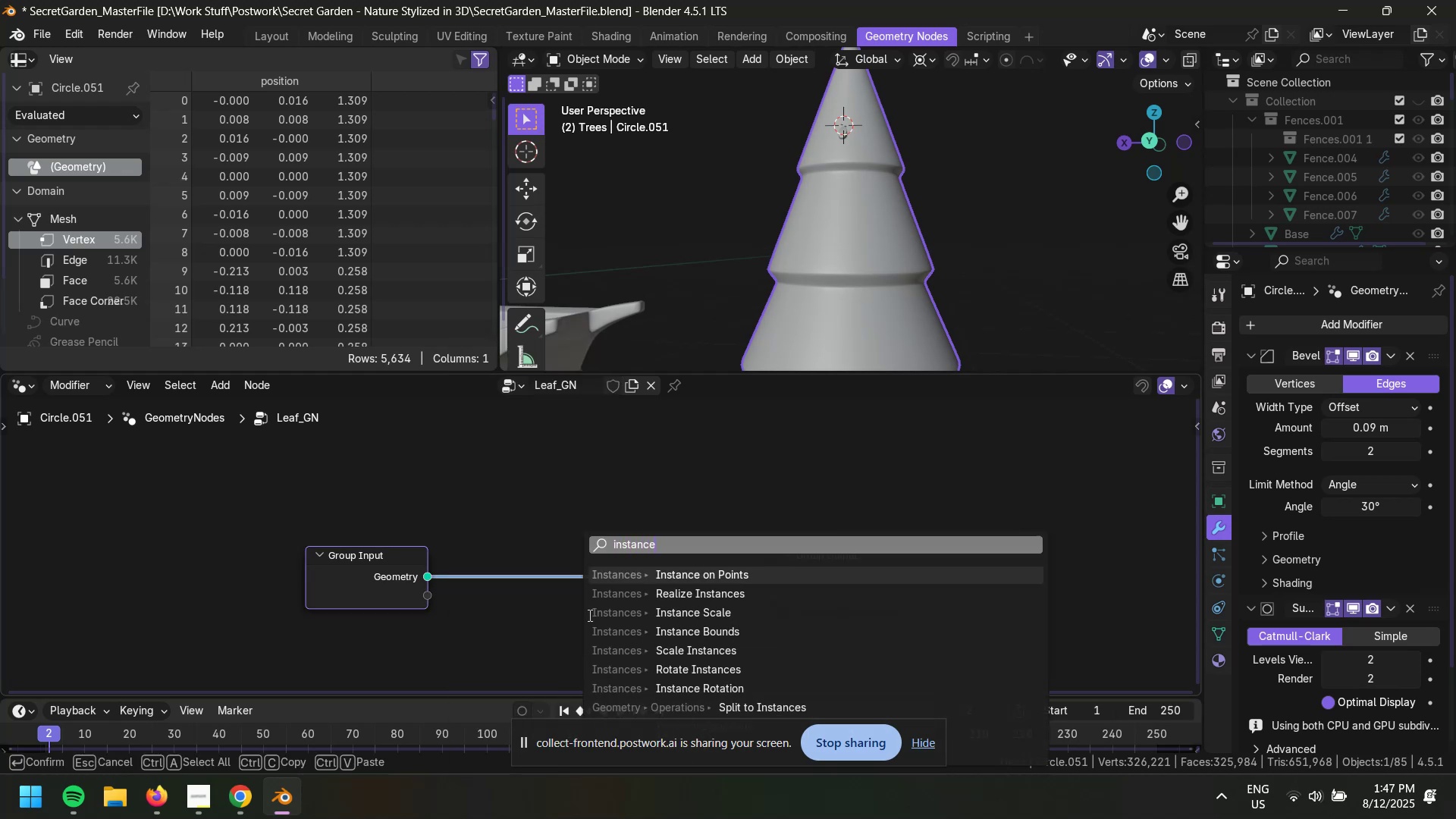 
key(Control+A)
 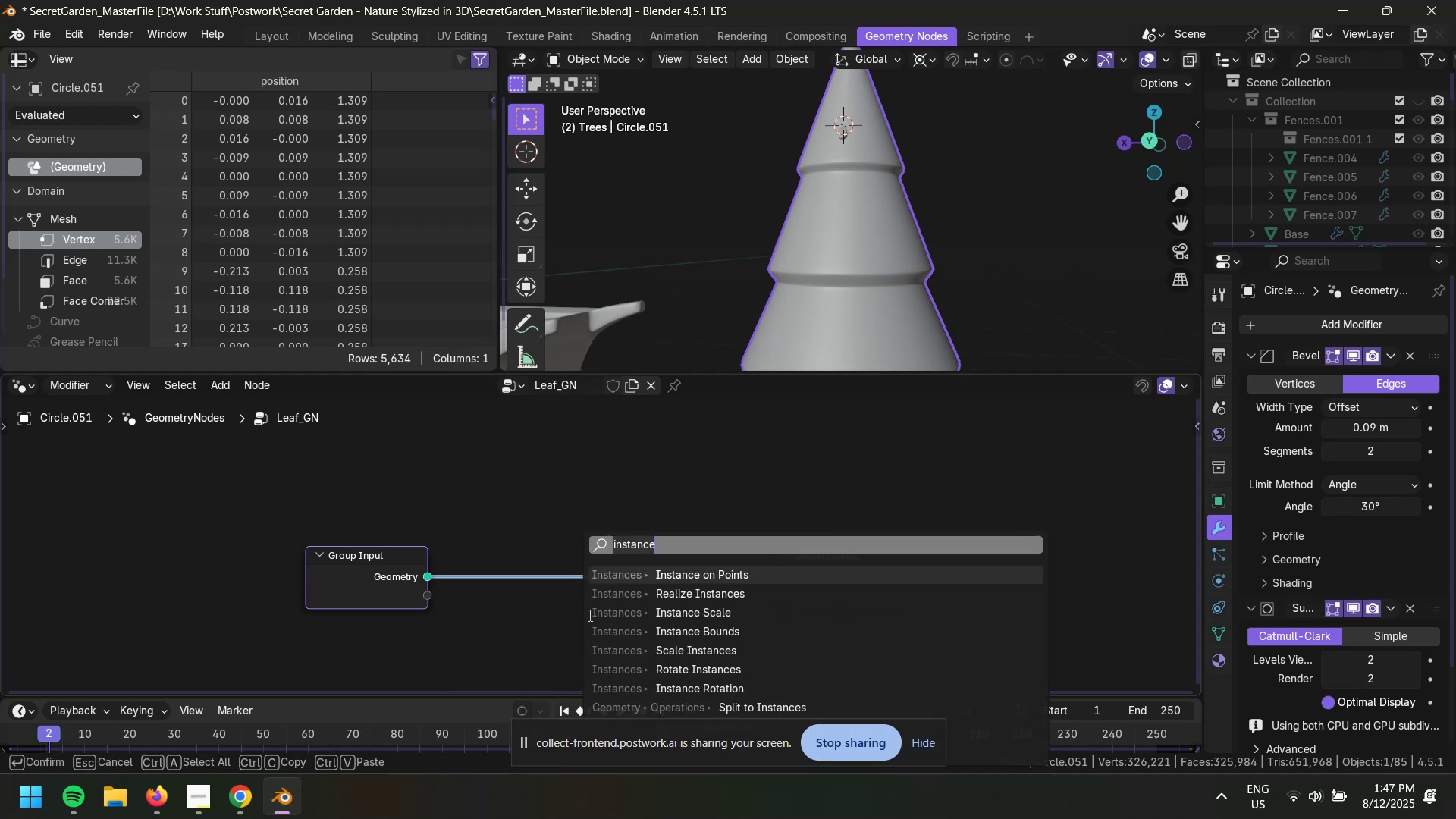 
key(Backspace)
type(face)
 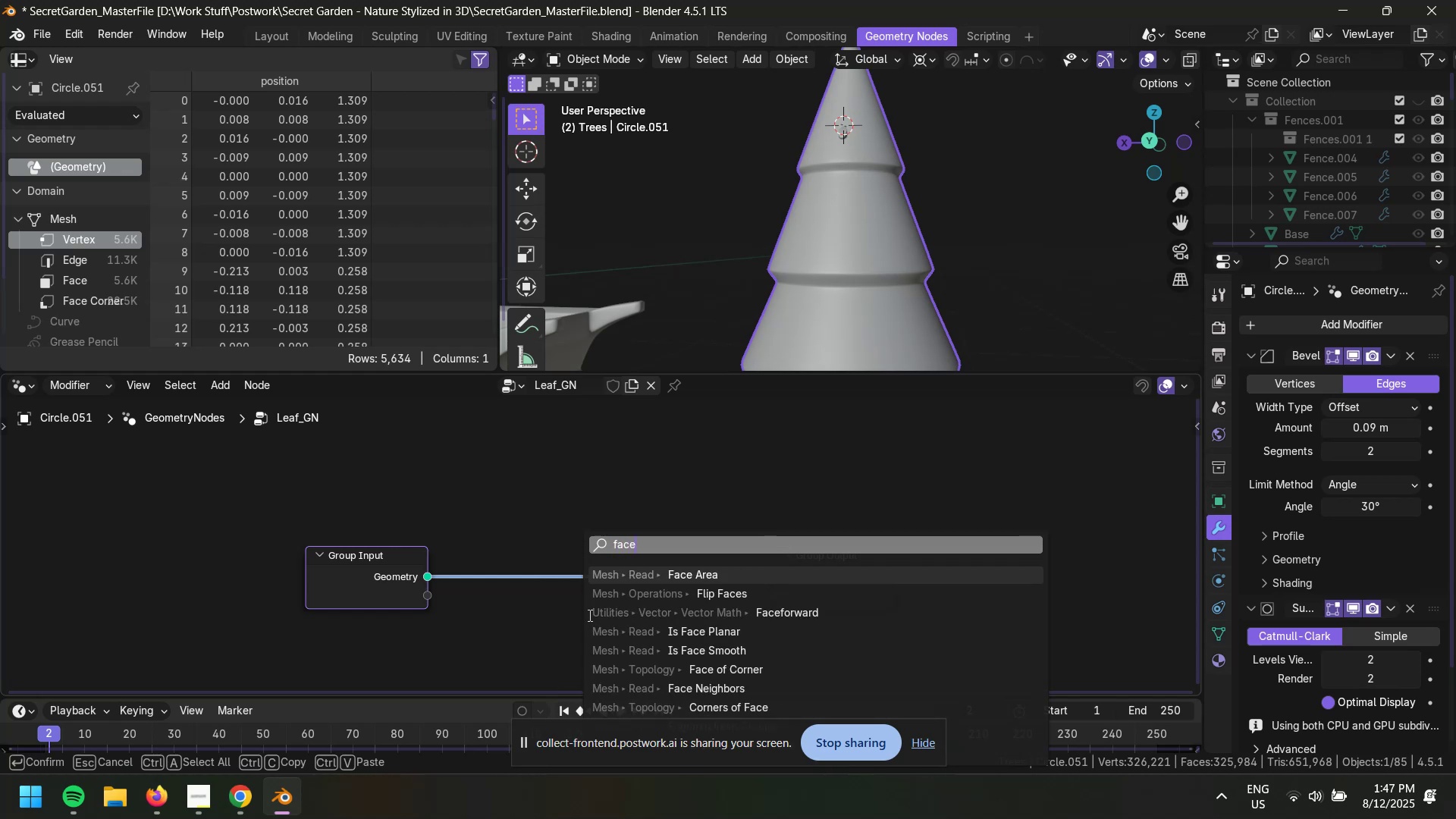 
key(Control+ControlLeft)
 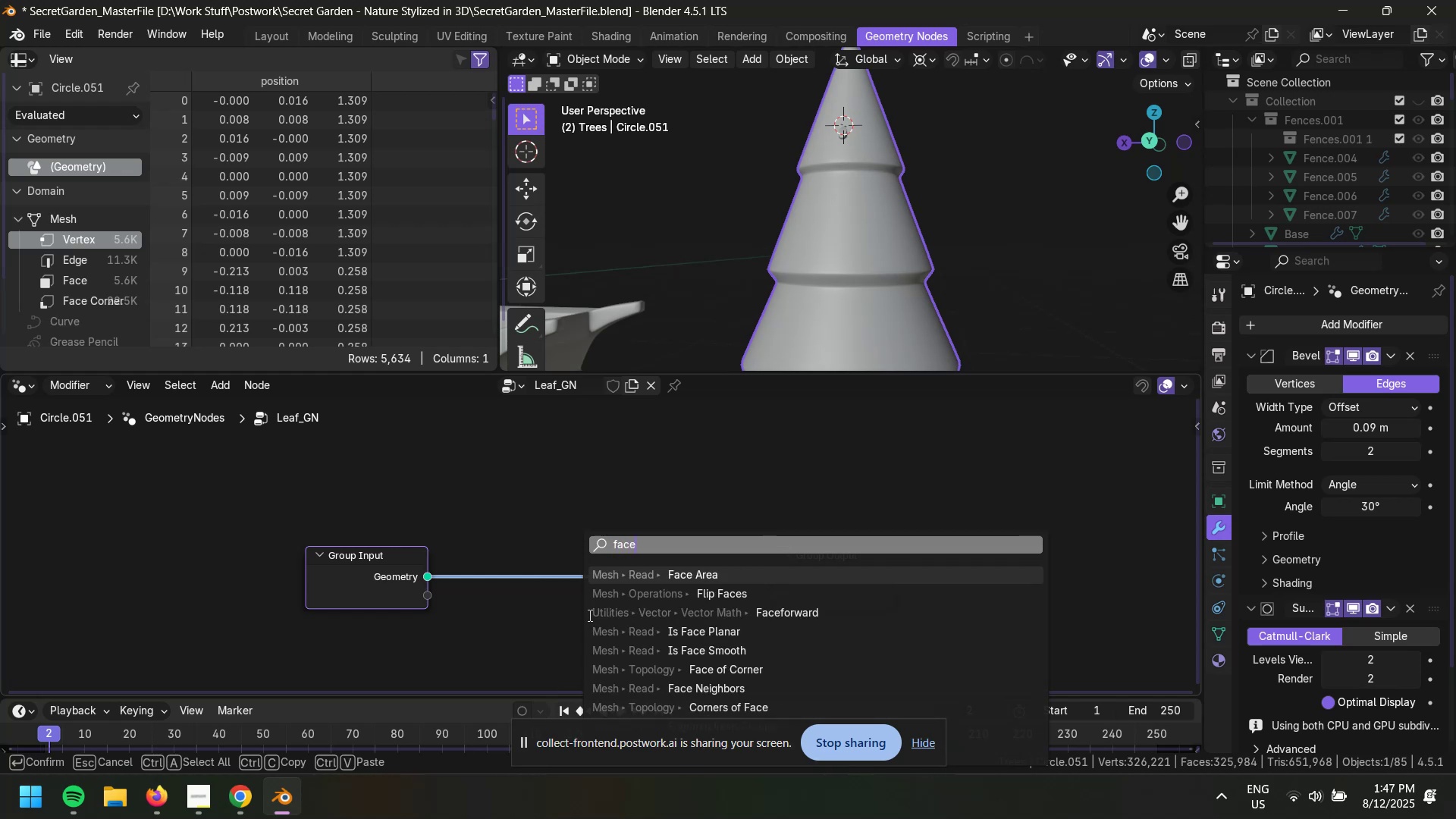 
key(Control+A)
 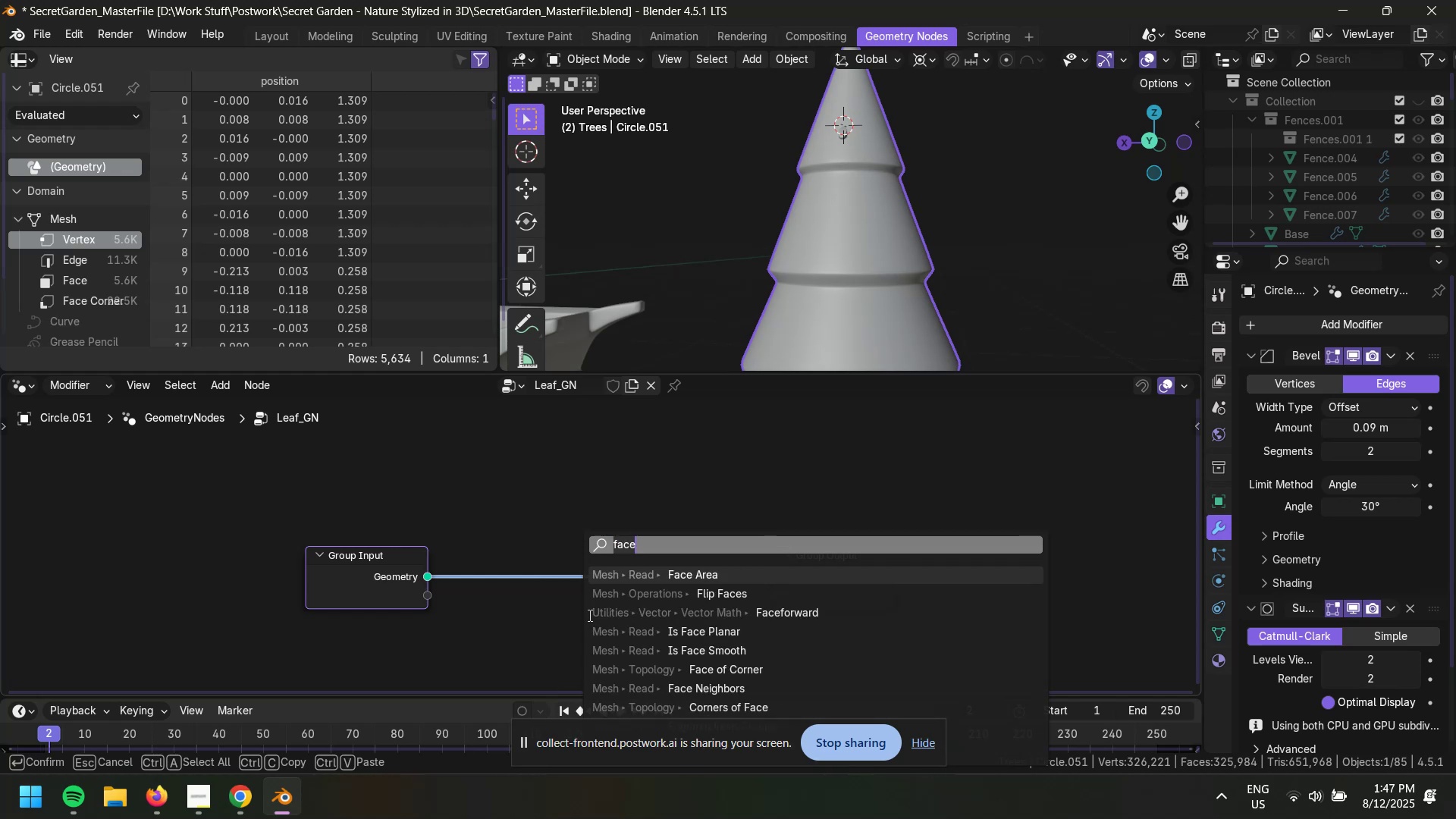 
key(Backspace)
type(o)
key(Backspace)
type(points o)
key(Backspace)
type(face)
 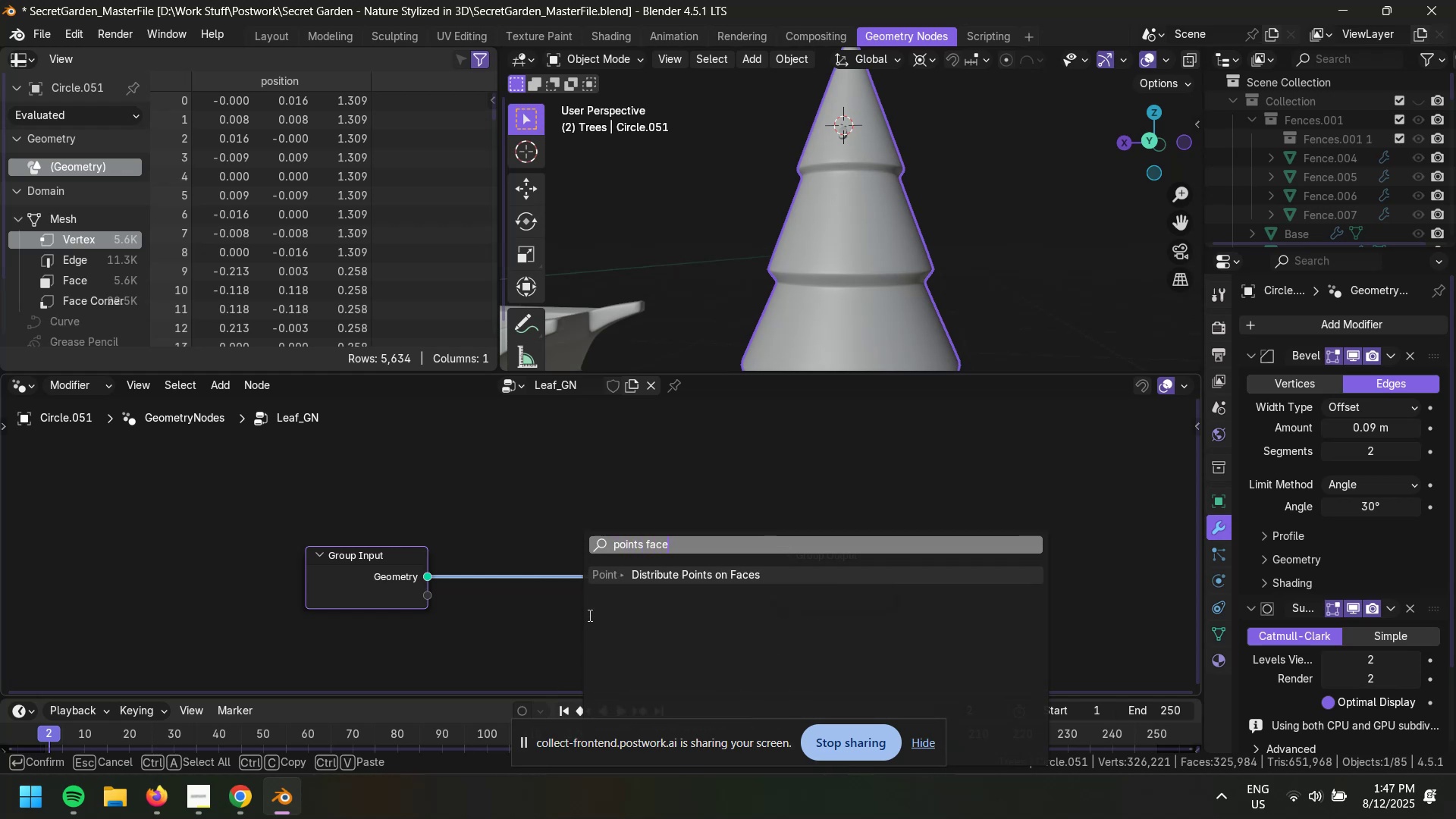 
key(Enter)
 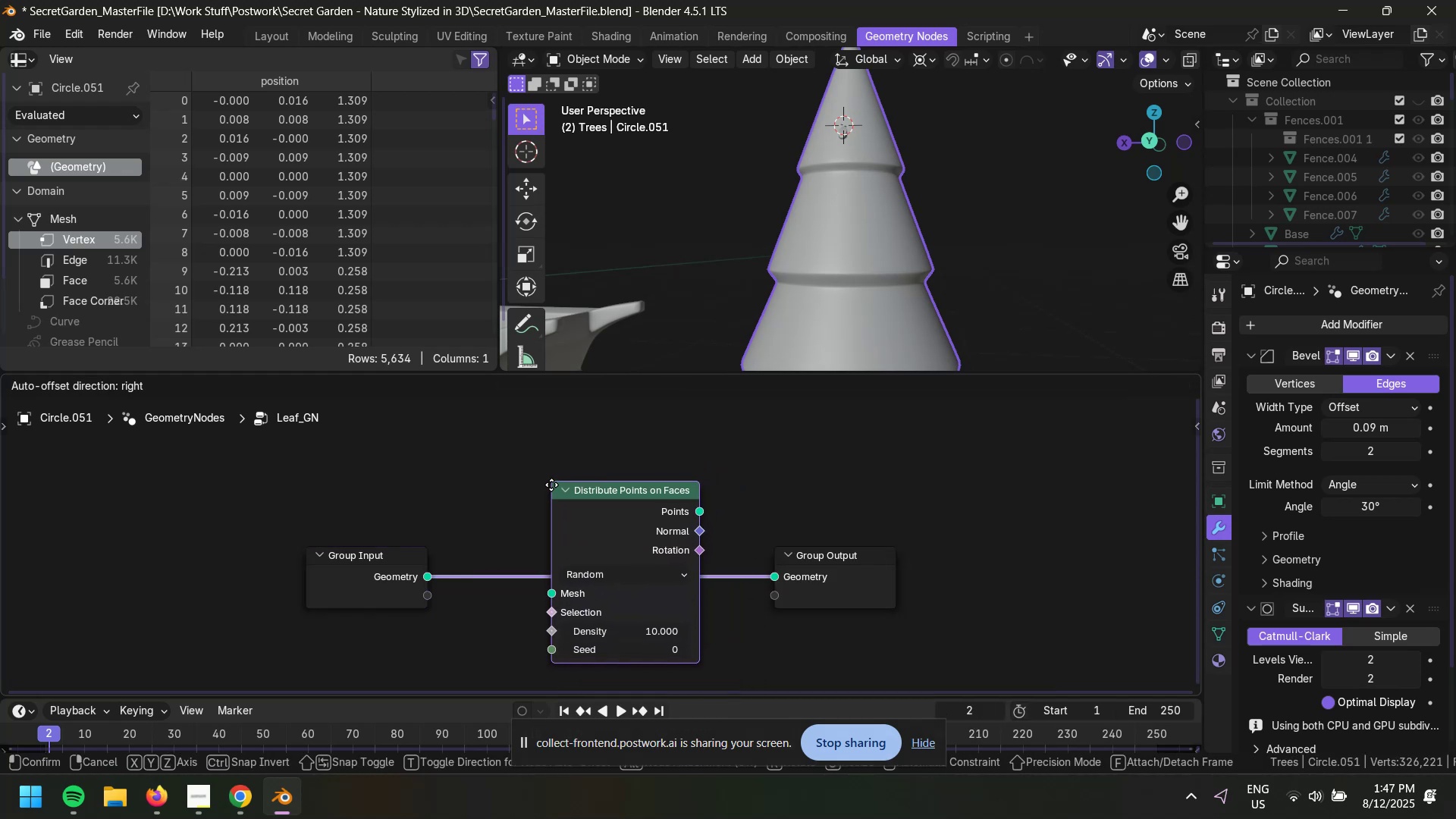 
left_click([547, 567])
 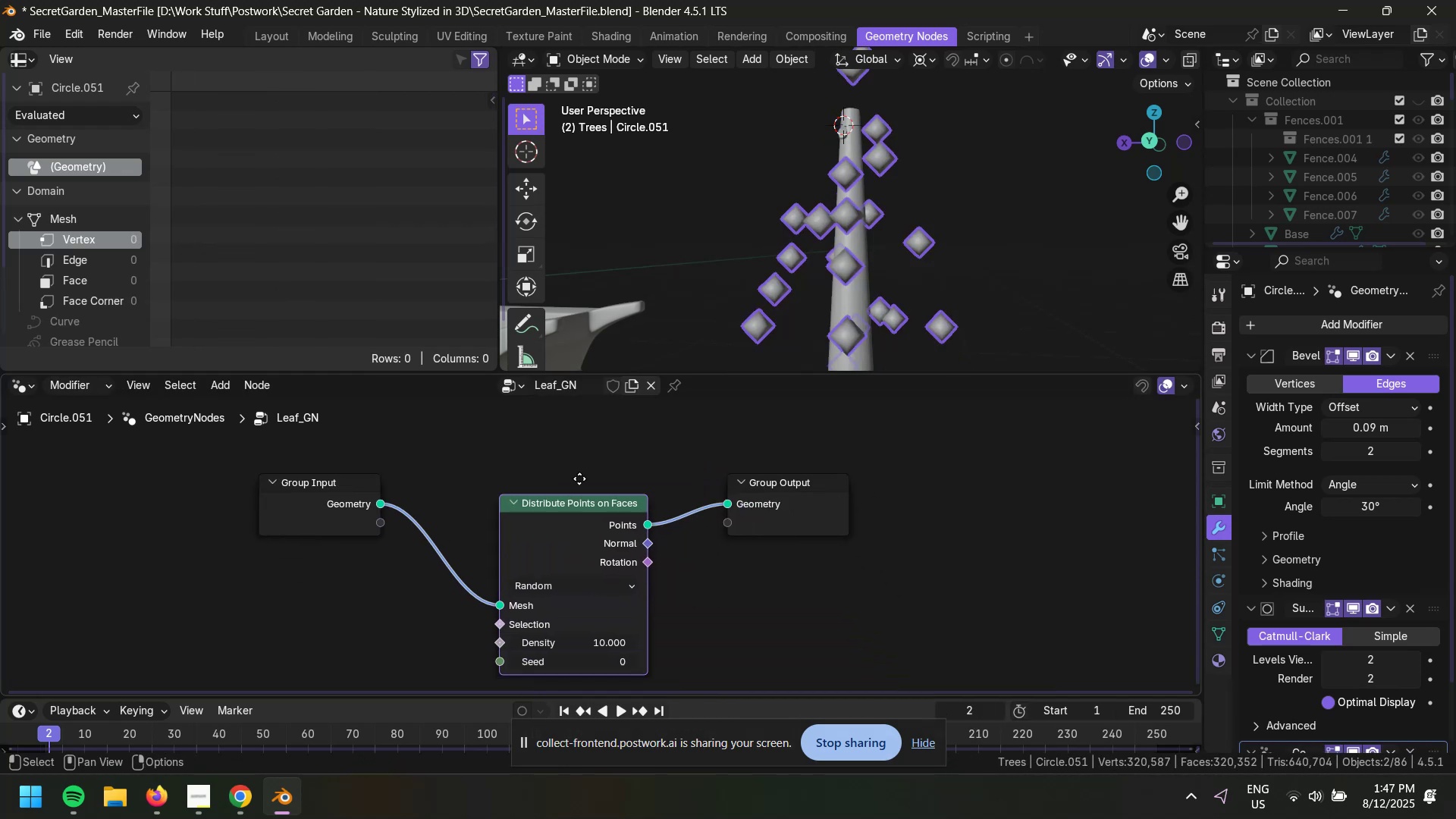 
scroll: coordinate [608, 496], scroll_direction: down, amount: 6.0
 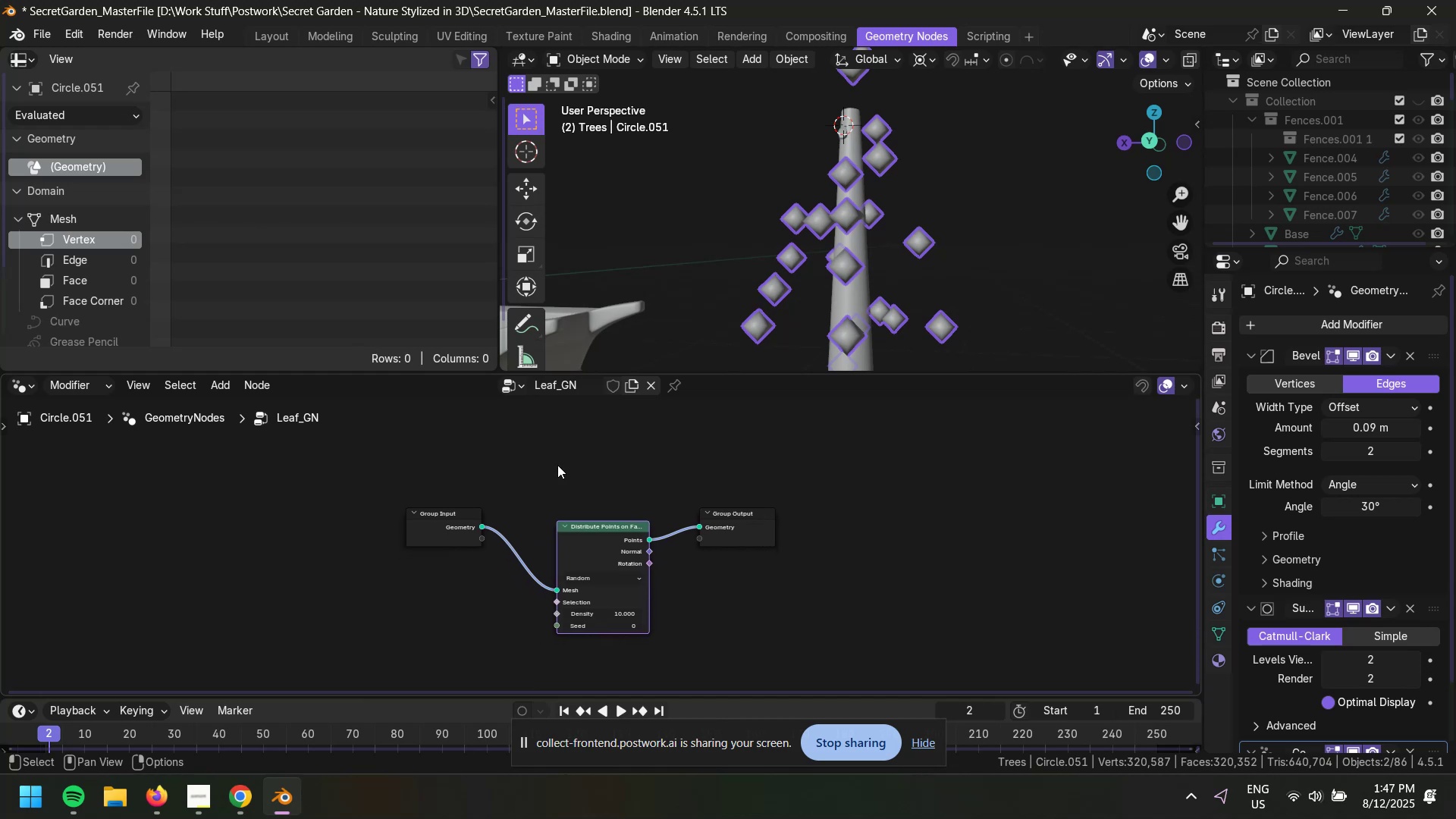 
left_click_drag(start_coordinate=[592, 519], to_coordinate=[582, 588])
 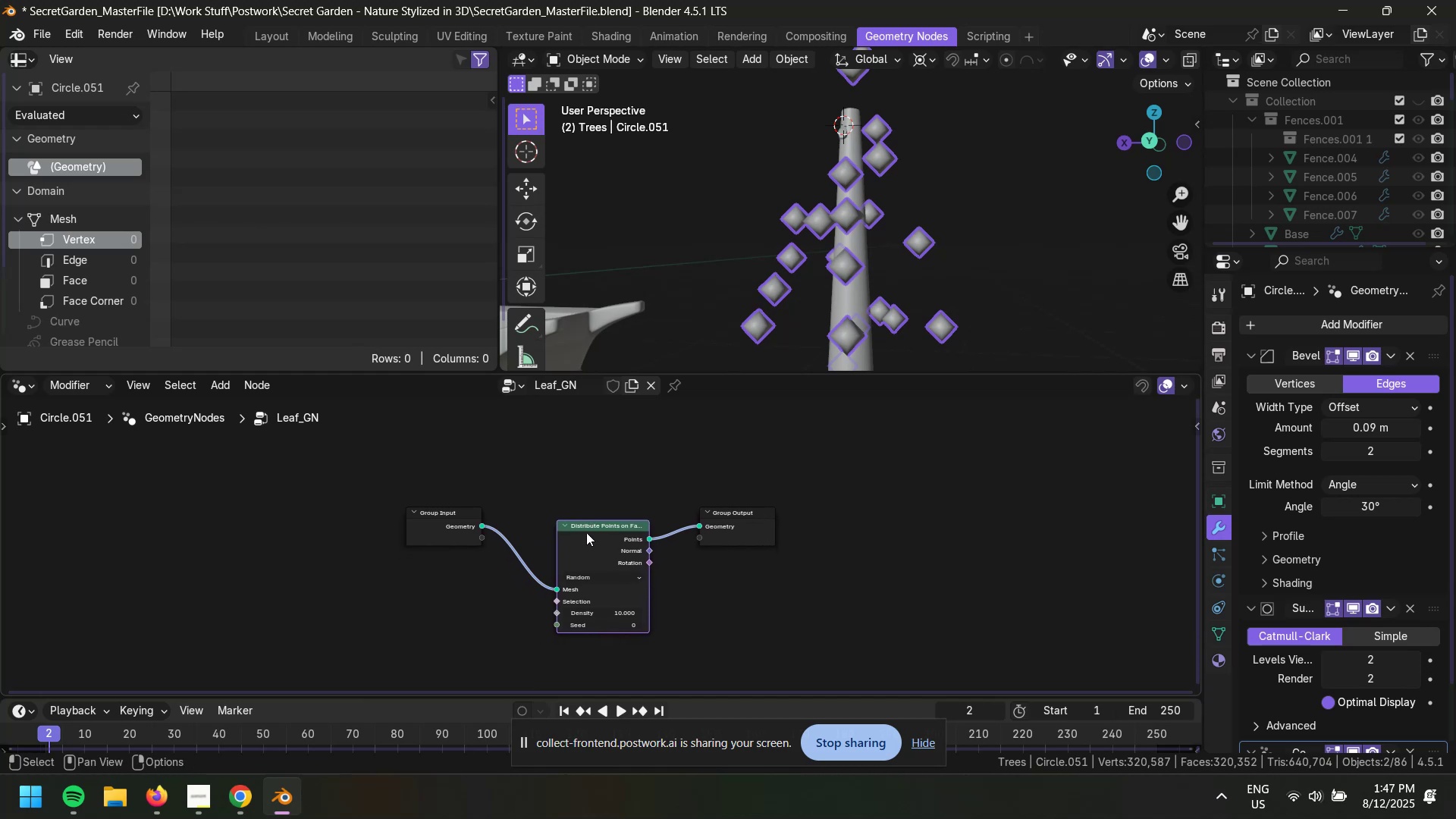 
left_click_drag(start_coordinate=[586, 525], to_coordinate=[580, 579])
 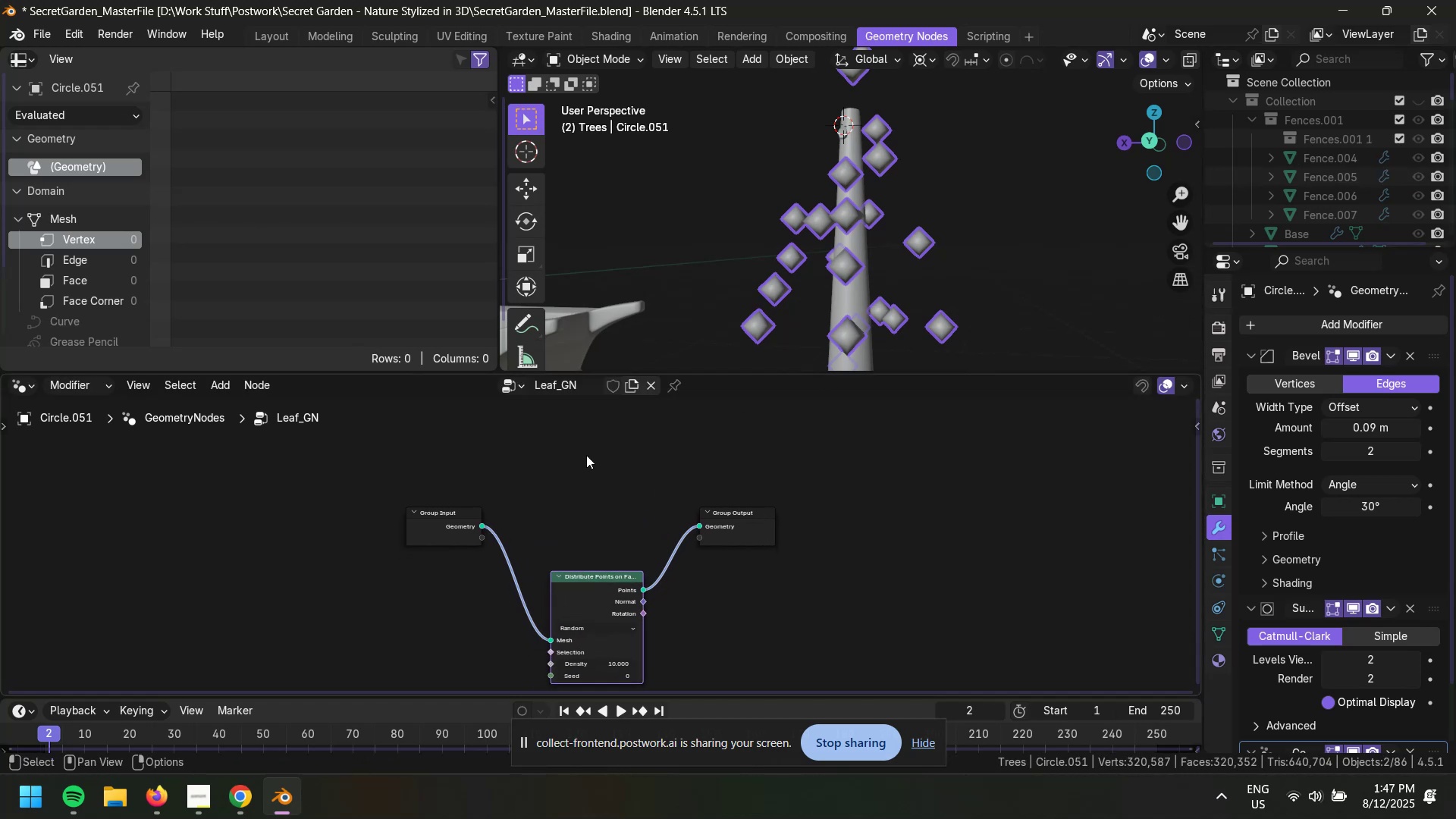 
scroll: coordinate [639, 494], scroll_direction: up, amount: 1.0
 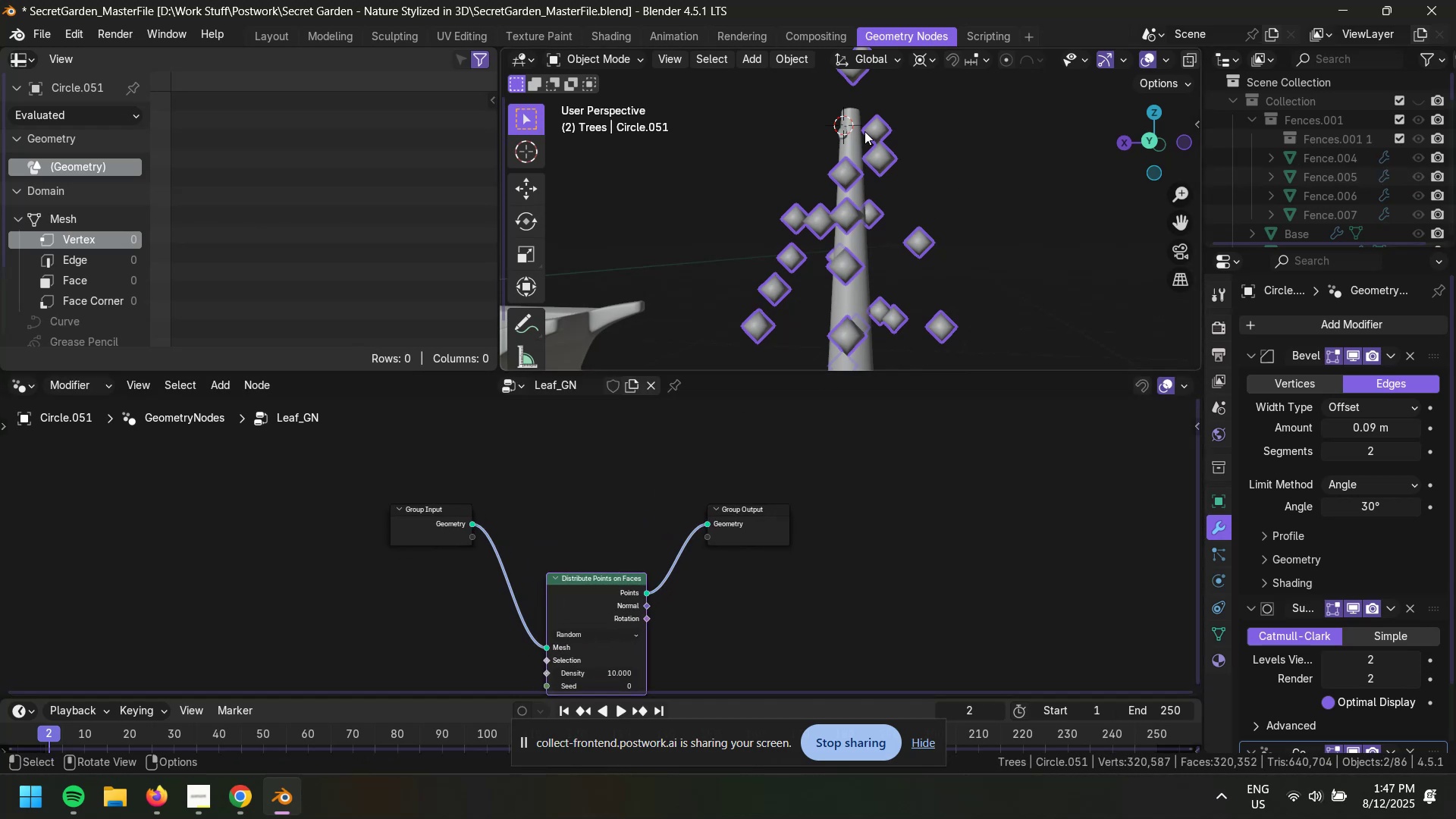 
left_click([884, 152])
 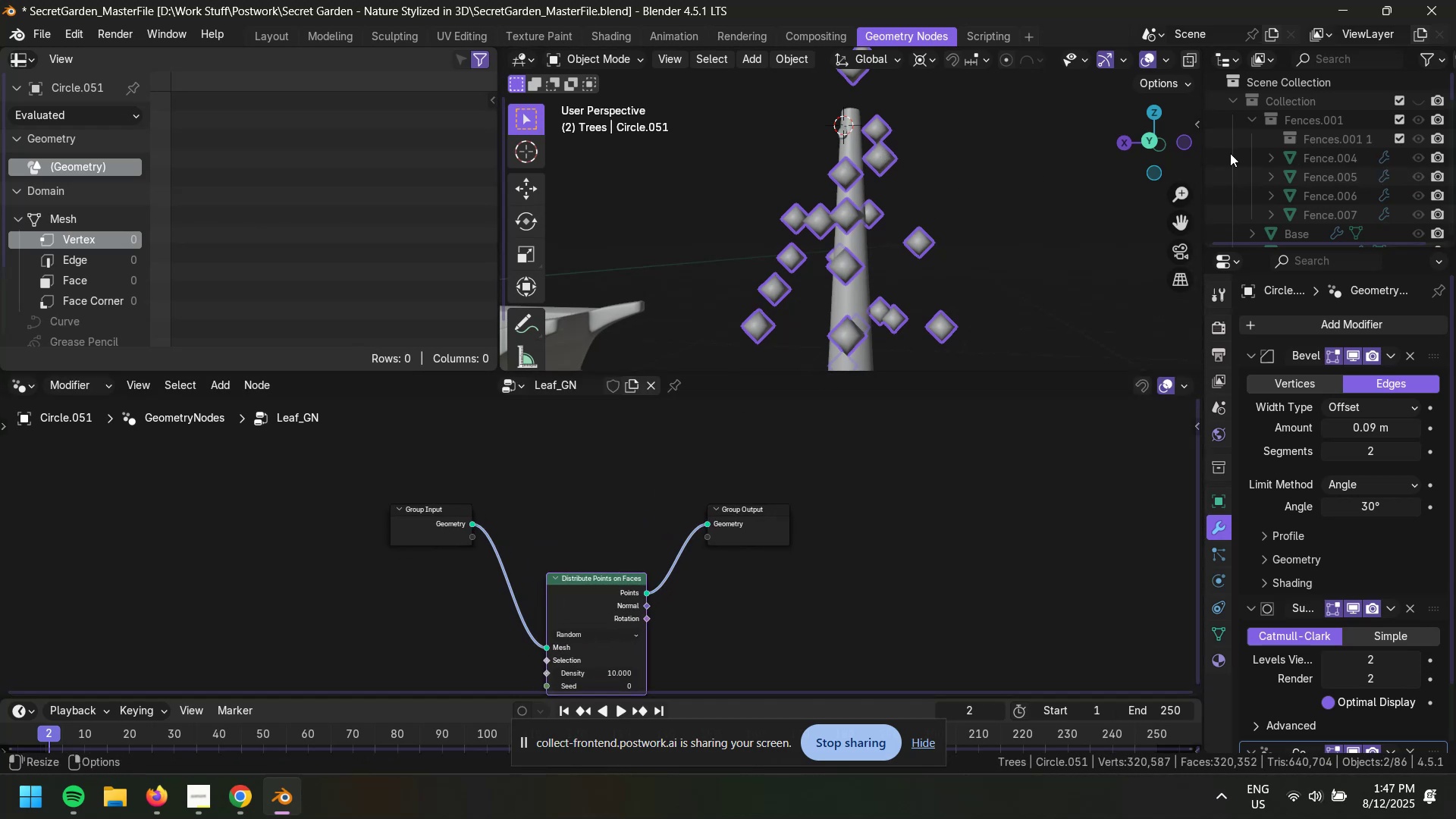 
scroll: coordinate [1308, 196], scroll_direction: down, amount: 49.0
 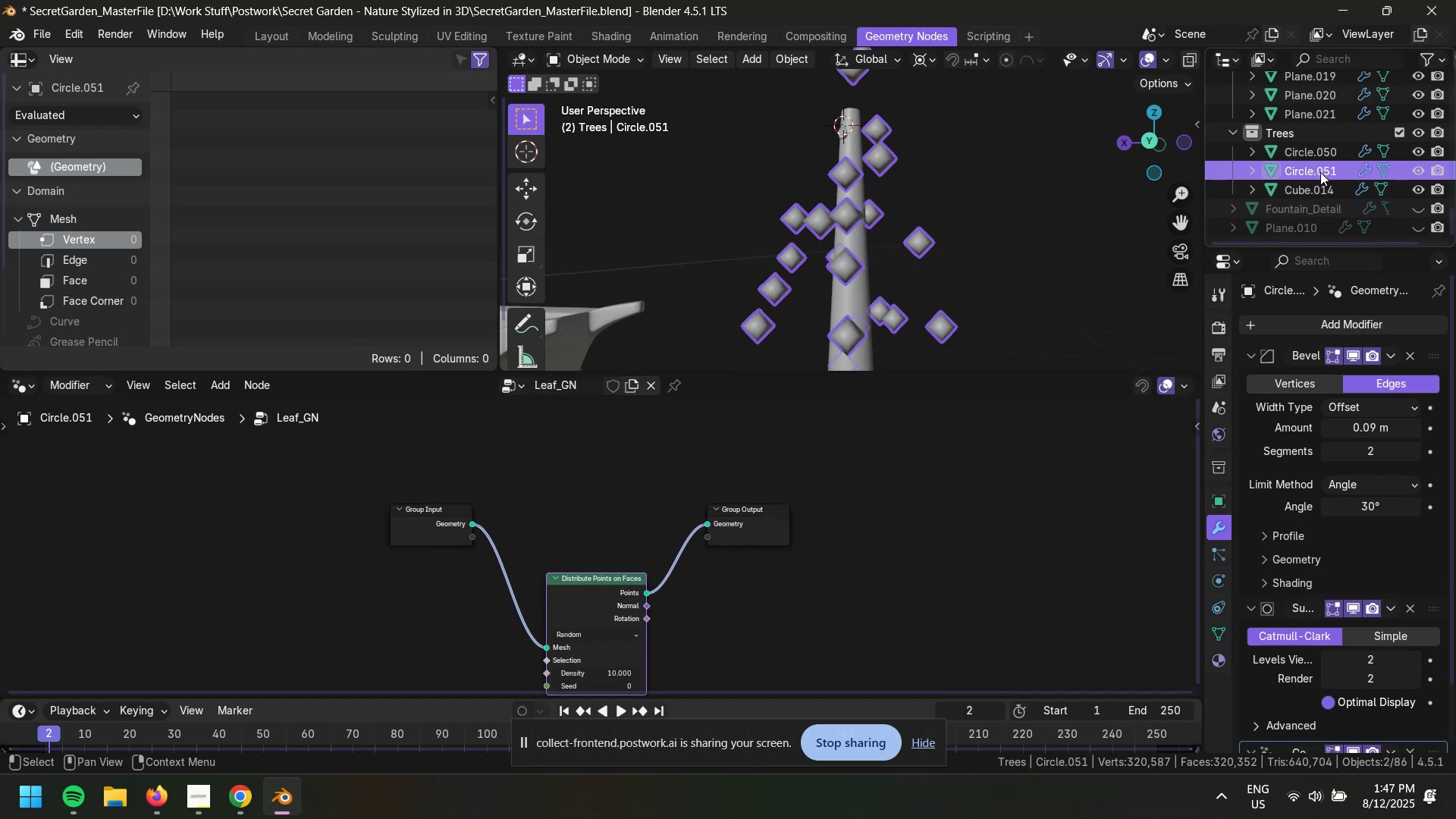 
left_click_drag(start_coordinate=[1320, 172], to_coordinate=[586, 476])
 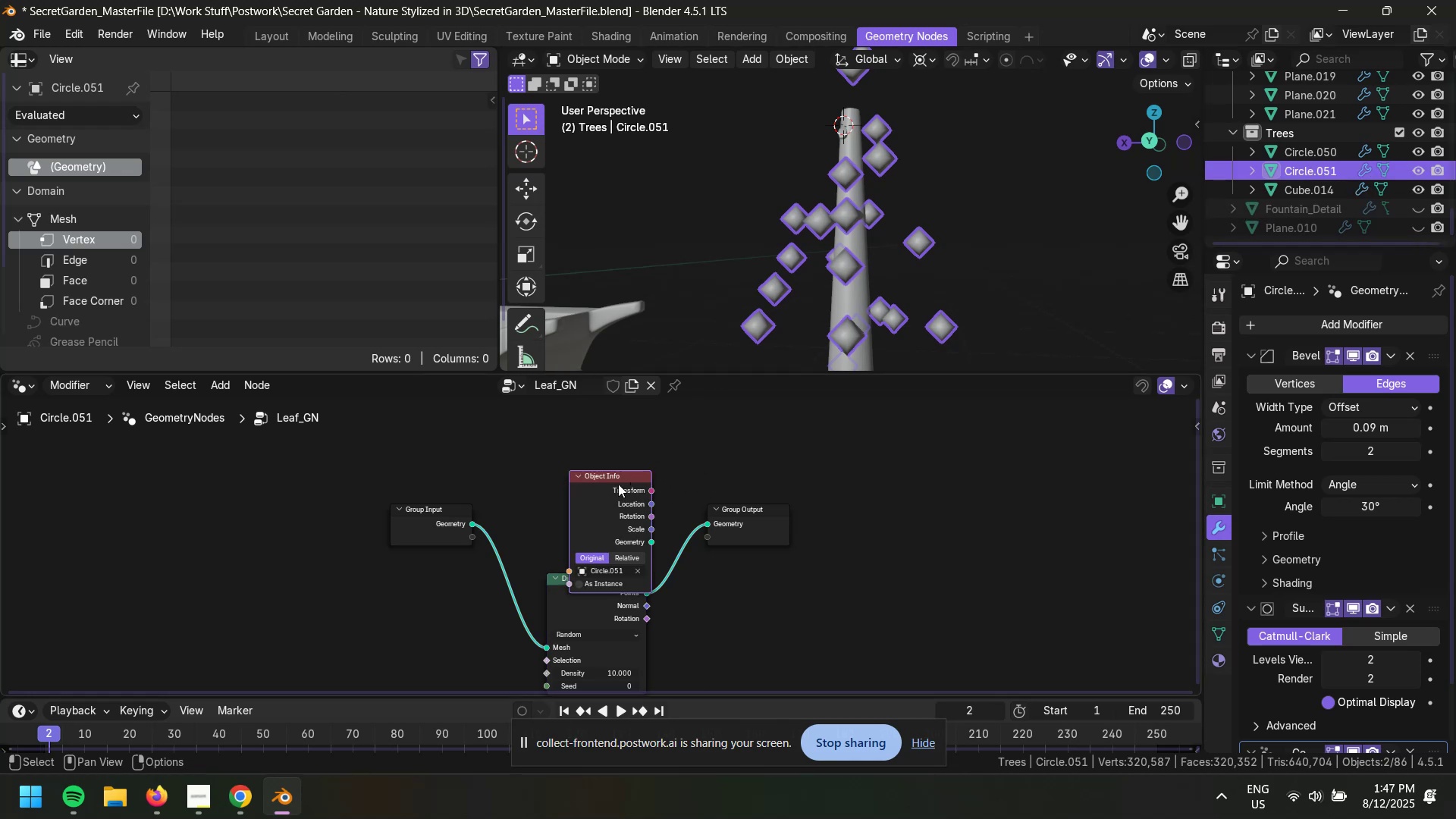 
left_click_drag(start_coordinate=[613, 469], to_coordinate=[484, 432])
 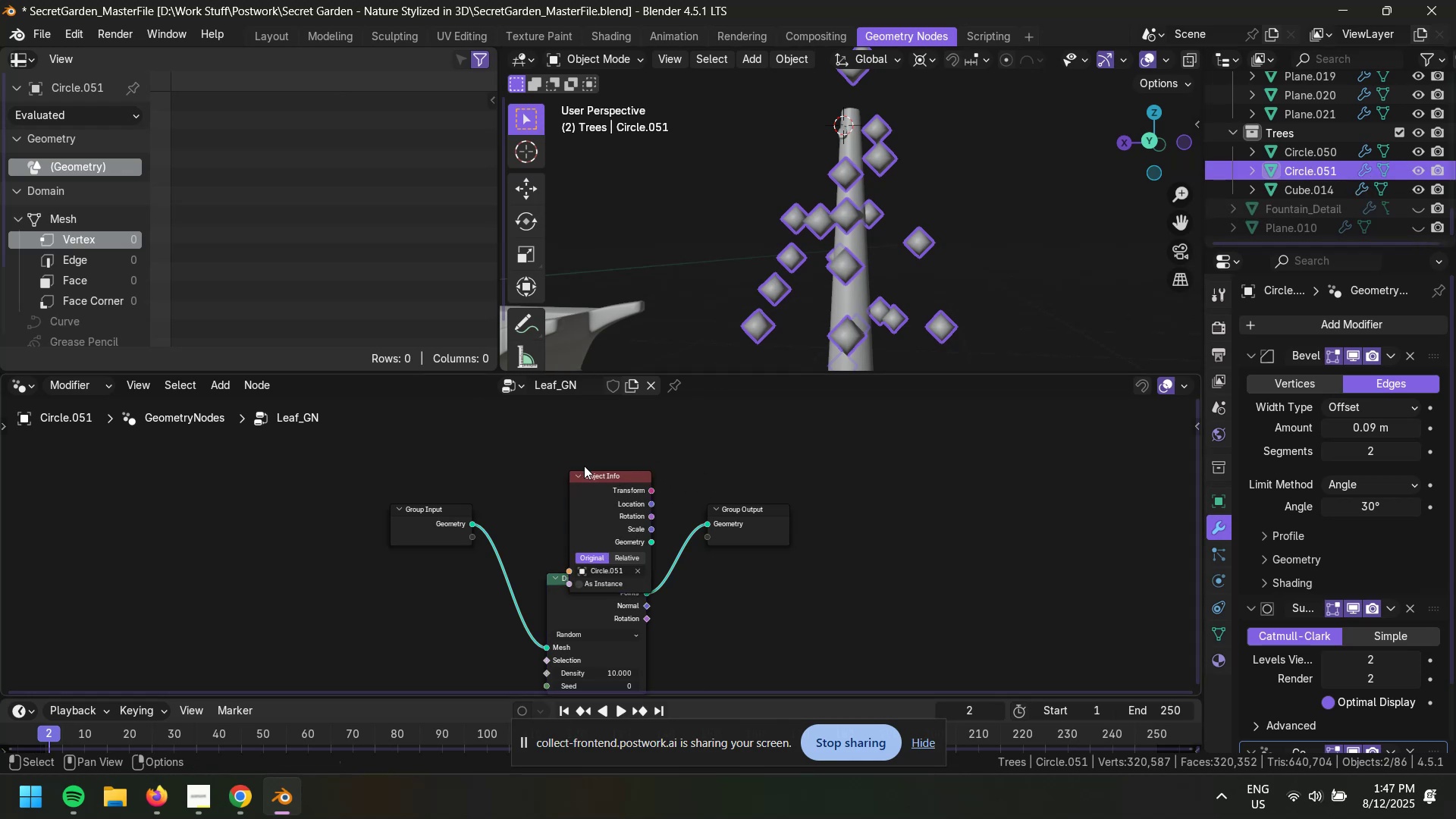 
left_click_drag(start_coordinate=[596, 472], to_coordinate=[425, 465])
 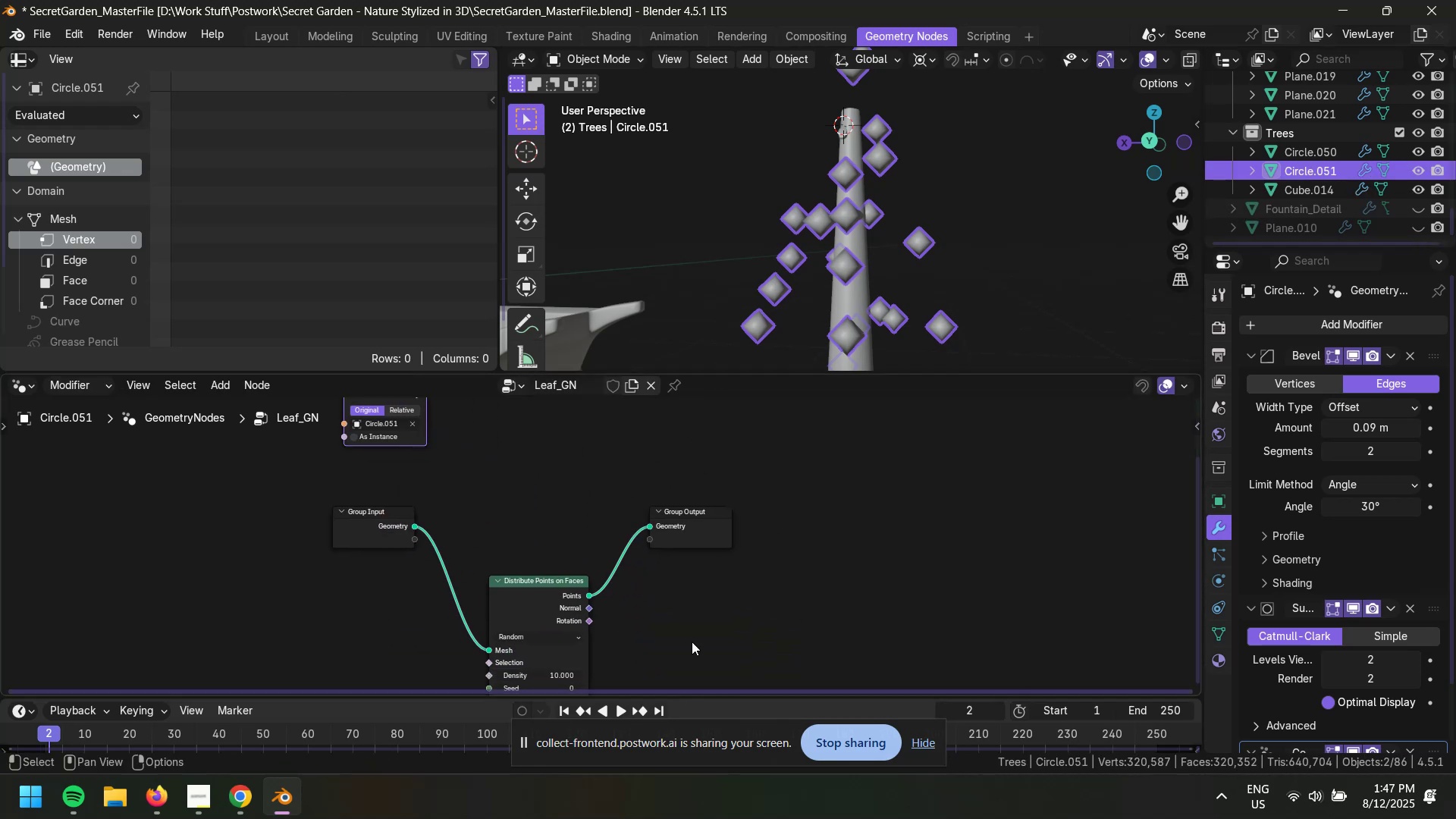 
left_click_drag(start_coordinate=[682, 510], to_coordinate=[823, 495])
 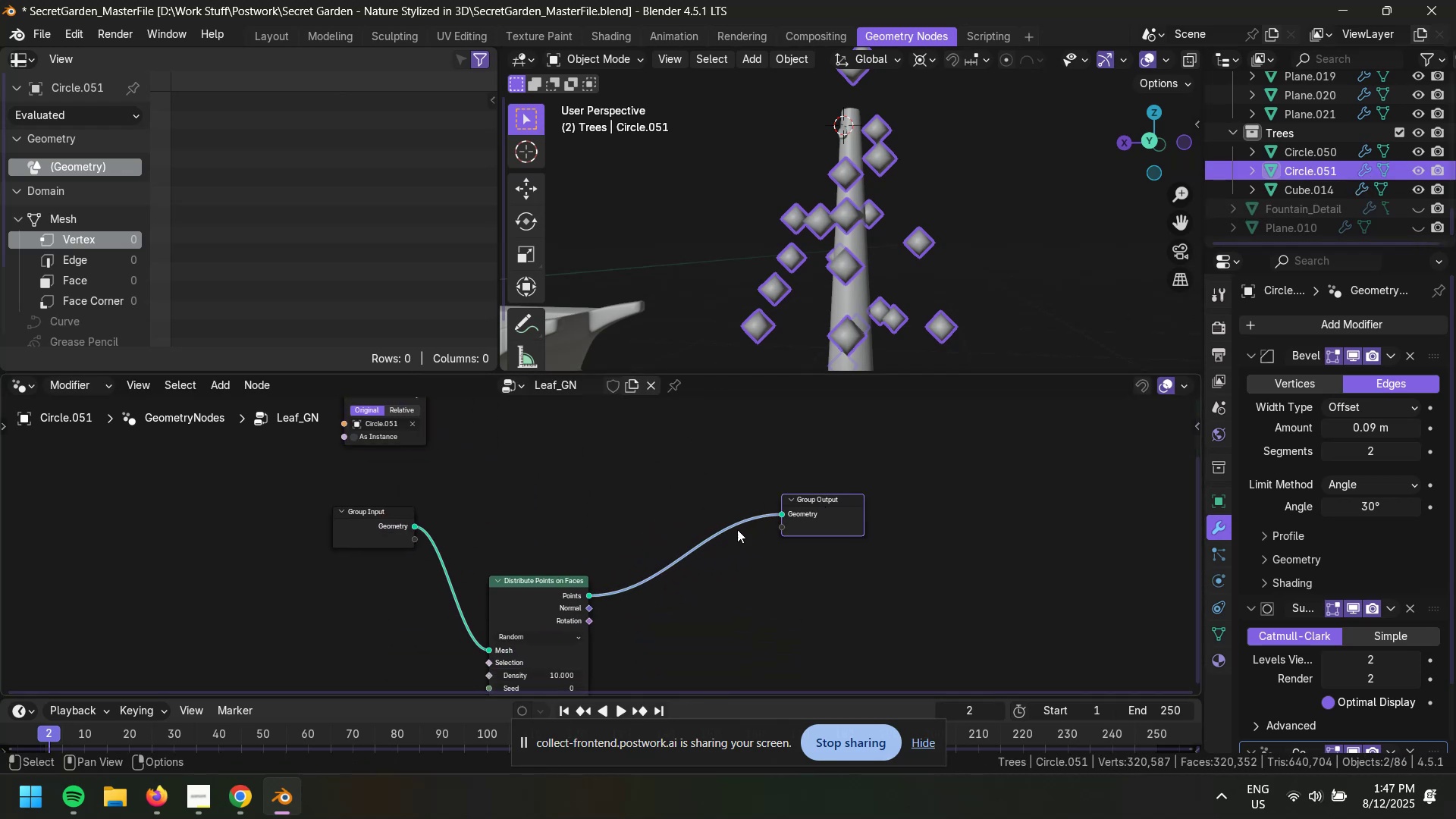 
double_click([712, 535])
 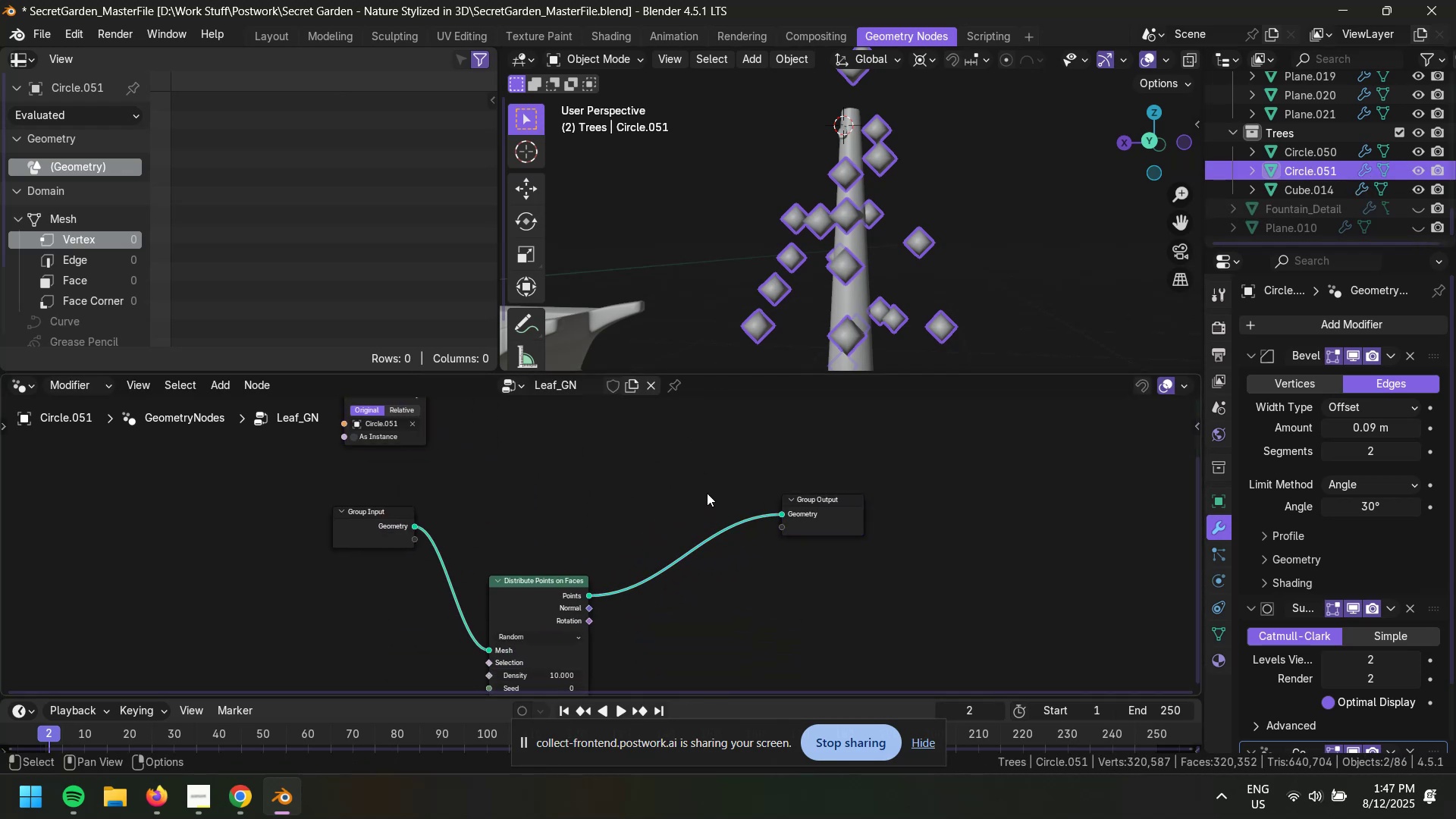 
triple_click([705, 492])
 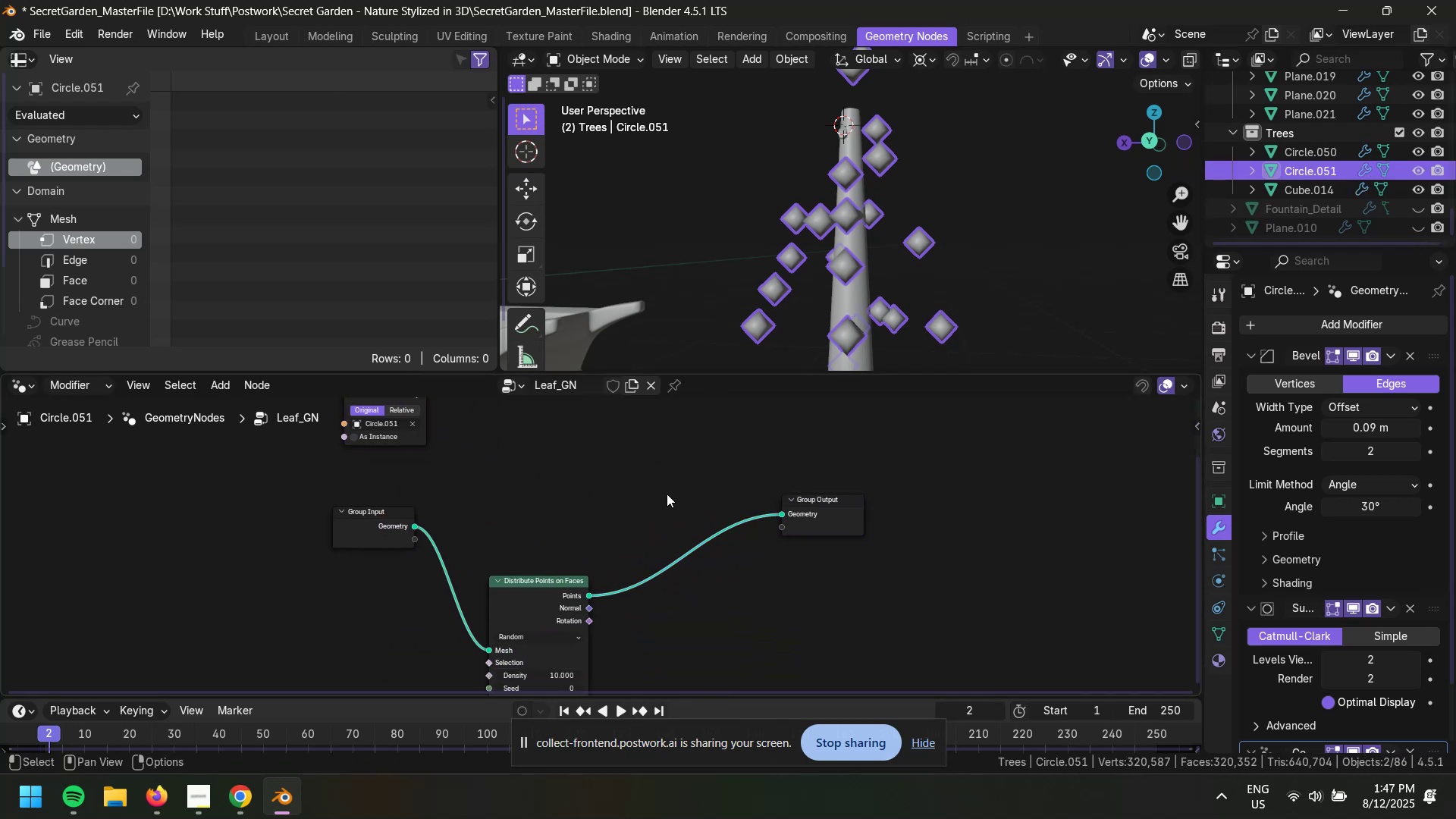 
type( )
key(Escape)
type(Aadd)
 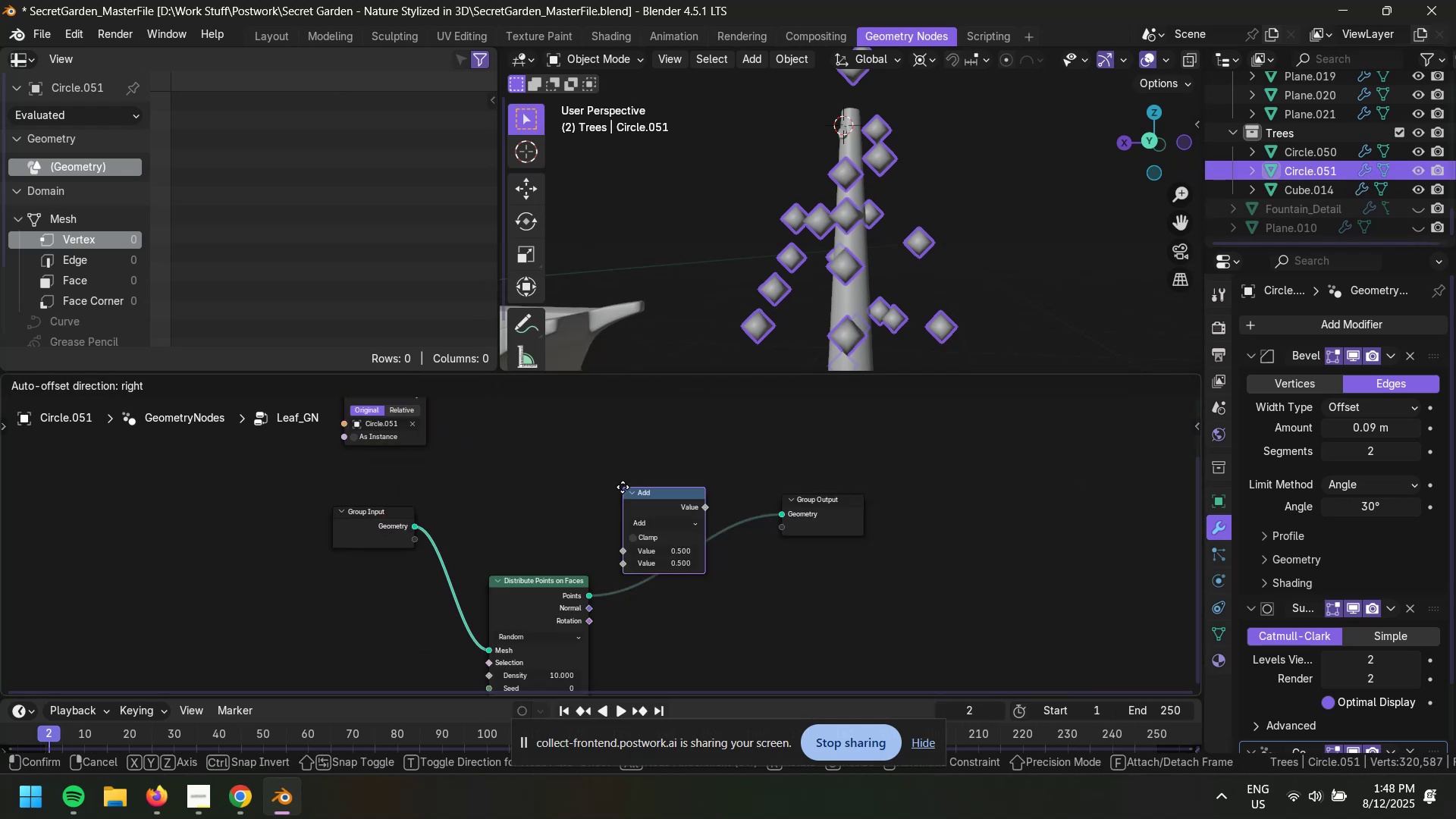 
 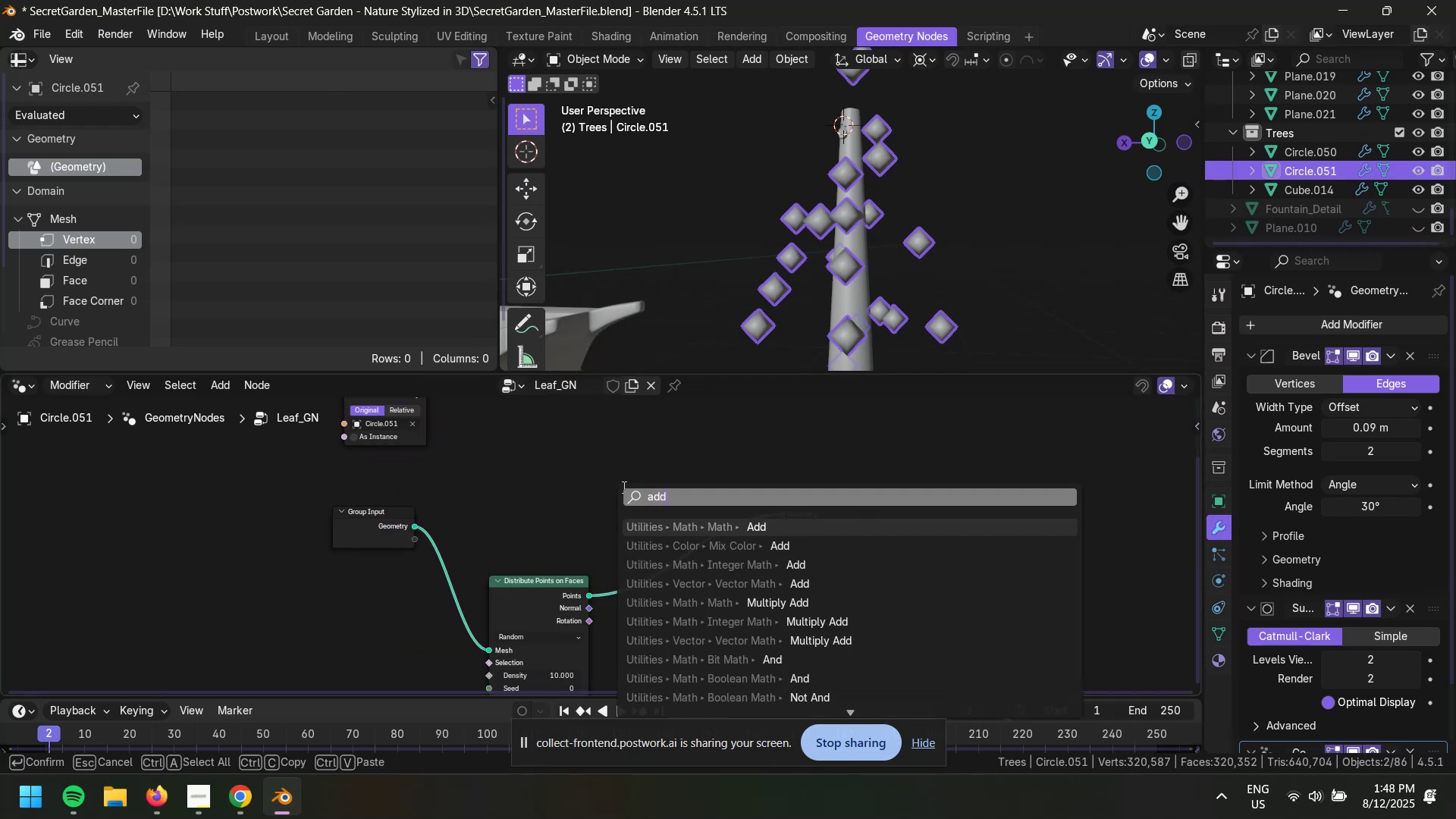 
key(Enter)
 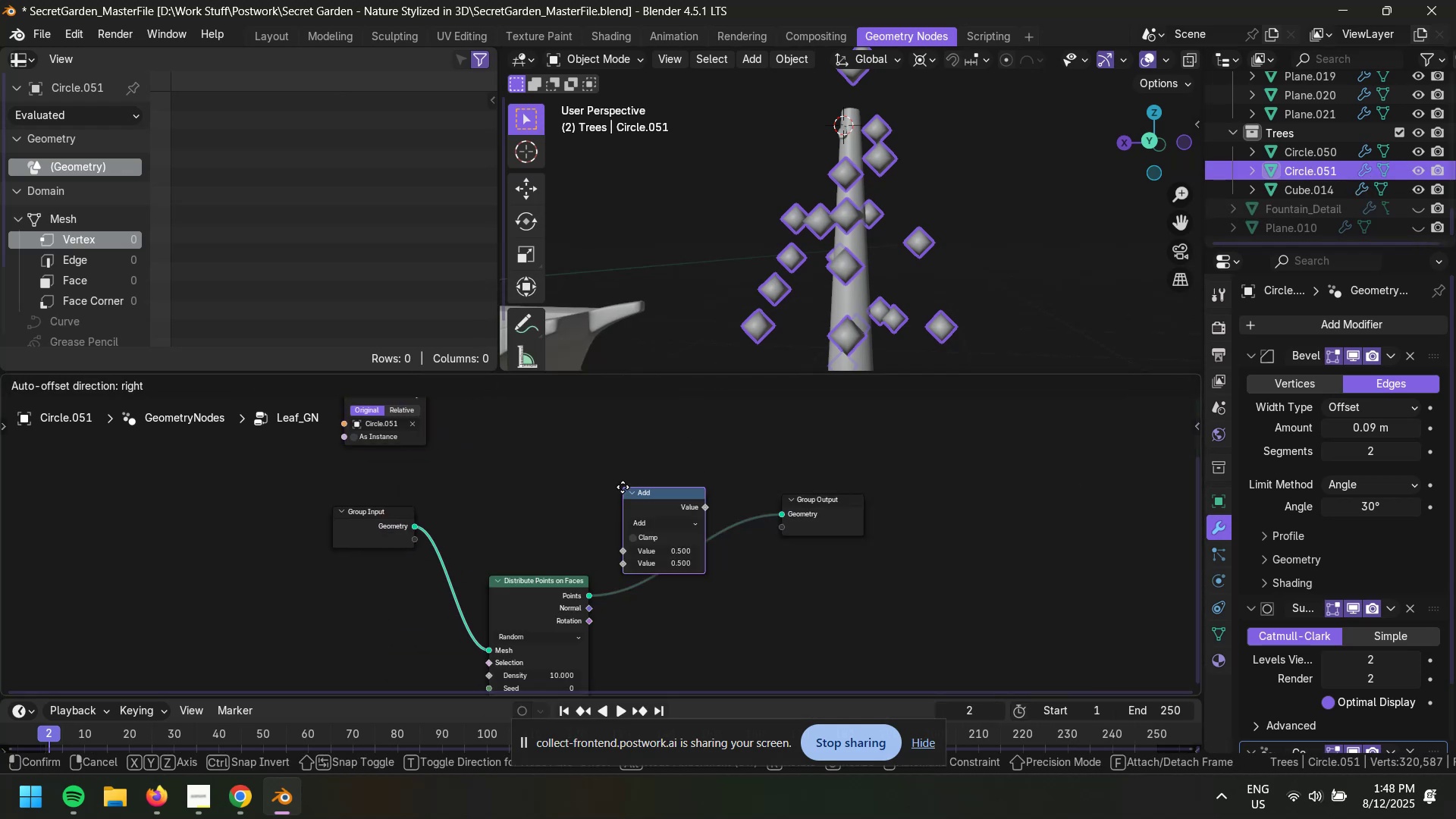 
left_click([571, 463])
 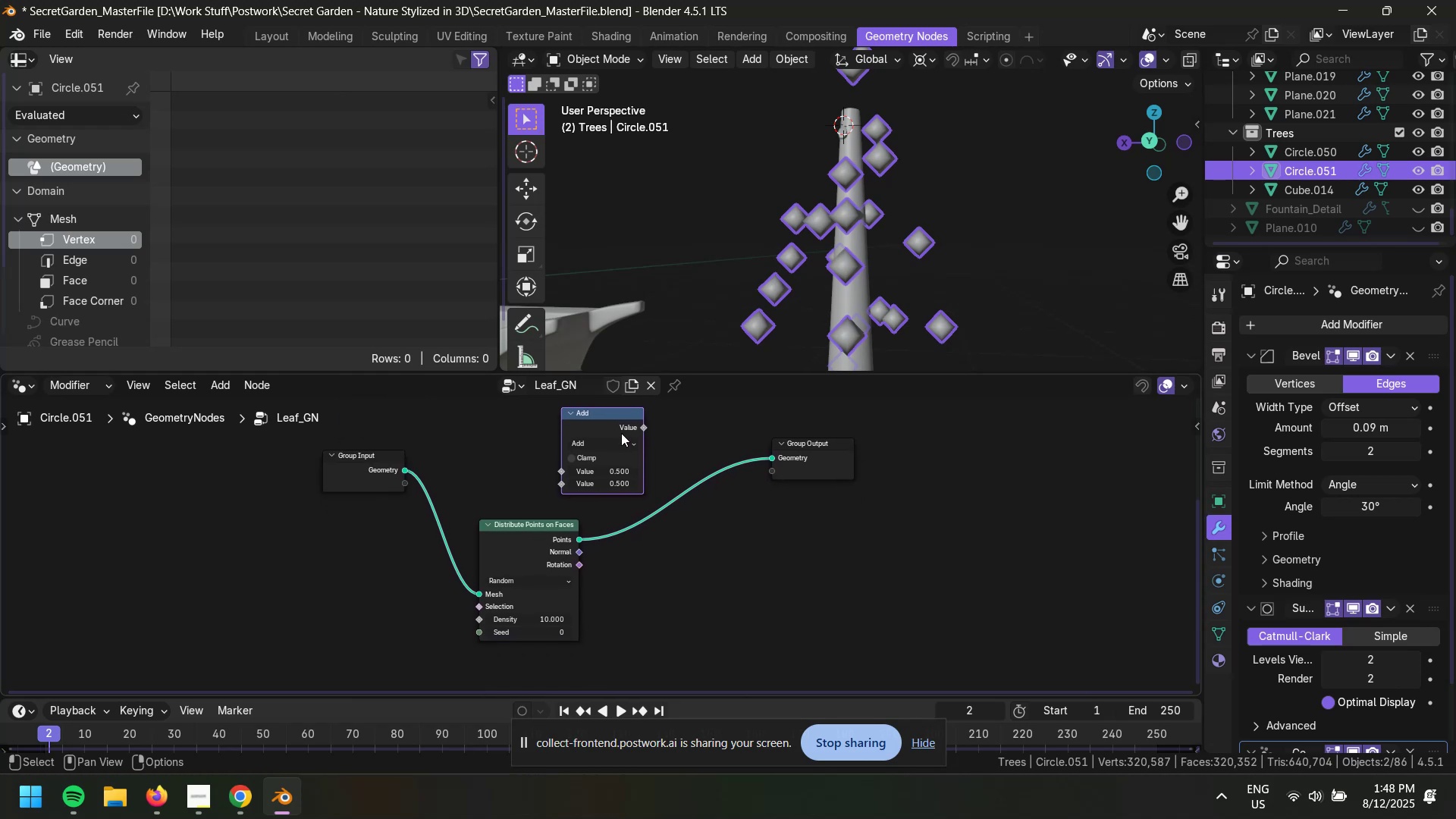 
left_click_drag(start_coordinate=[614, 413], to_coordinate=[632, 658])
 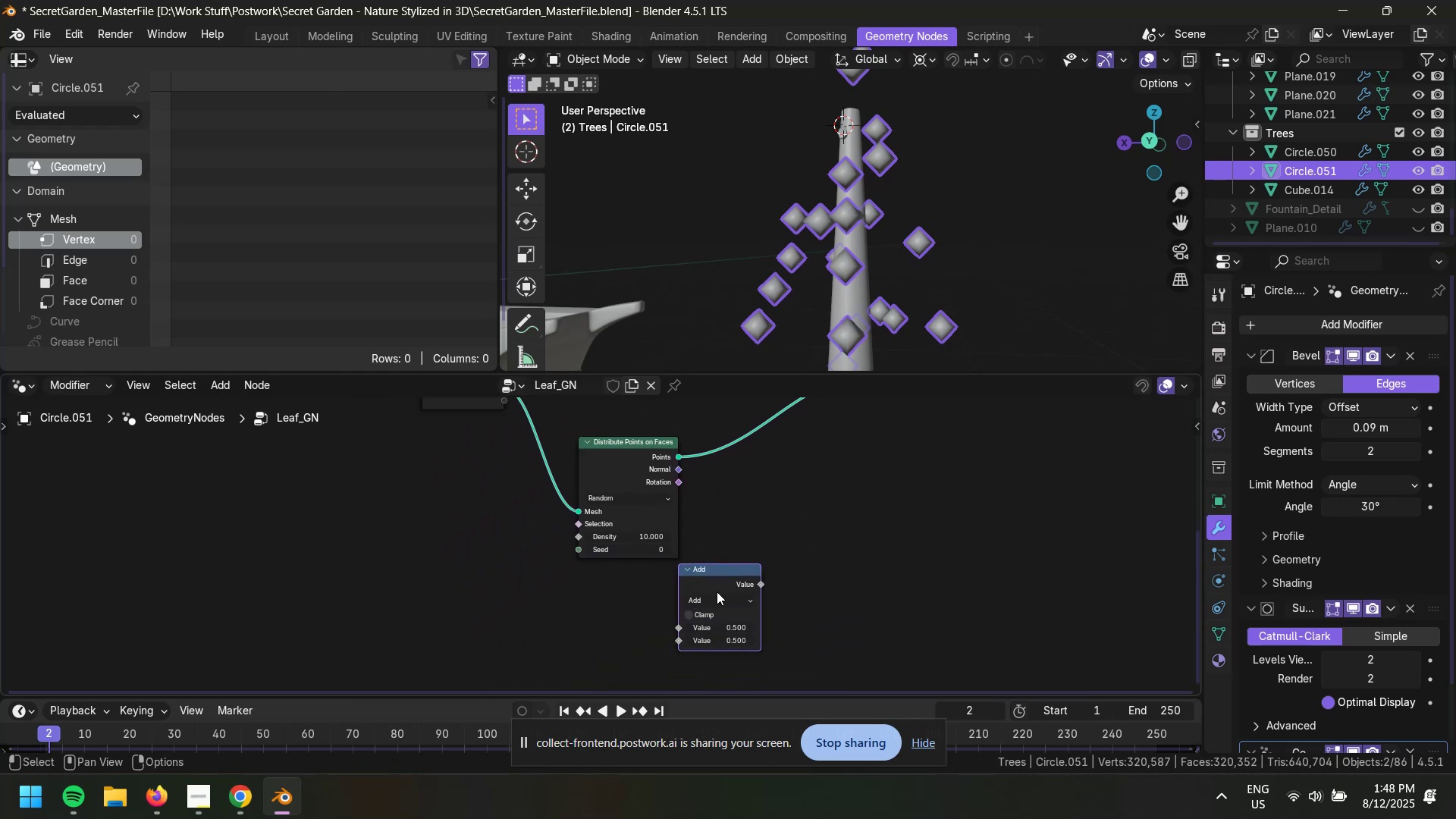 
left_click_drag(start_coordinate=[719, 572], to_coordinate=[792, 521])
 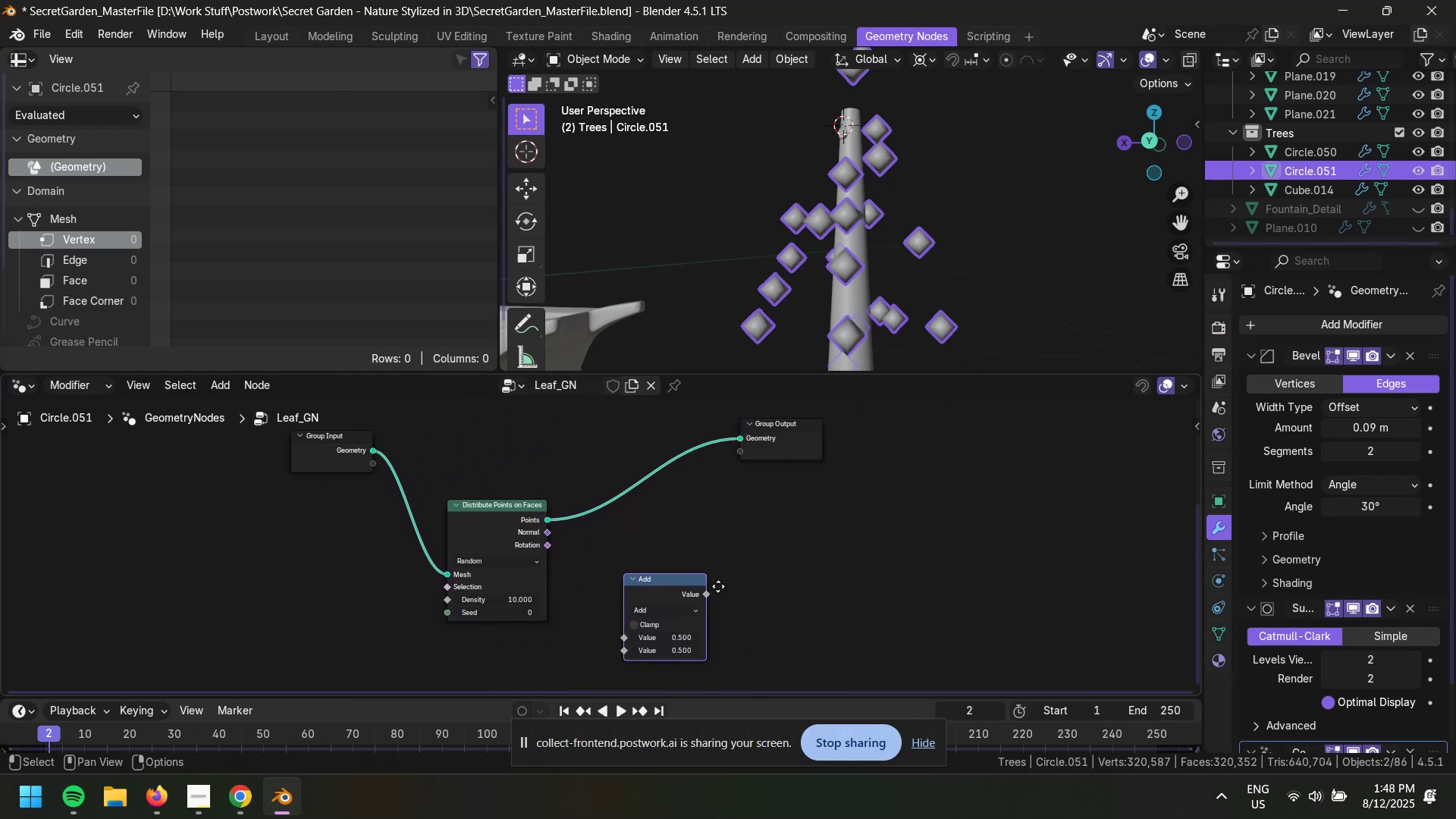 
scroll: coordinate [754, 576], scroll_direction: down, amount: 4.0
 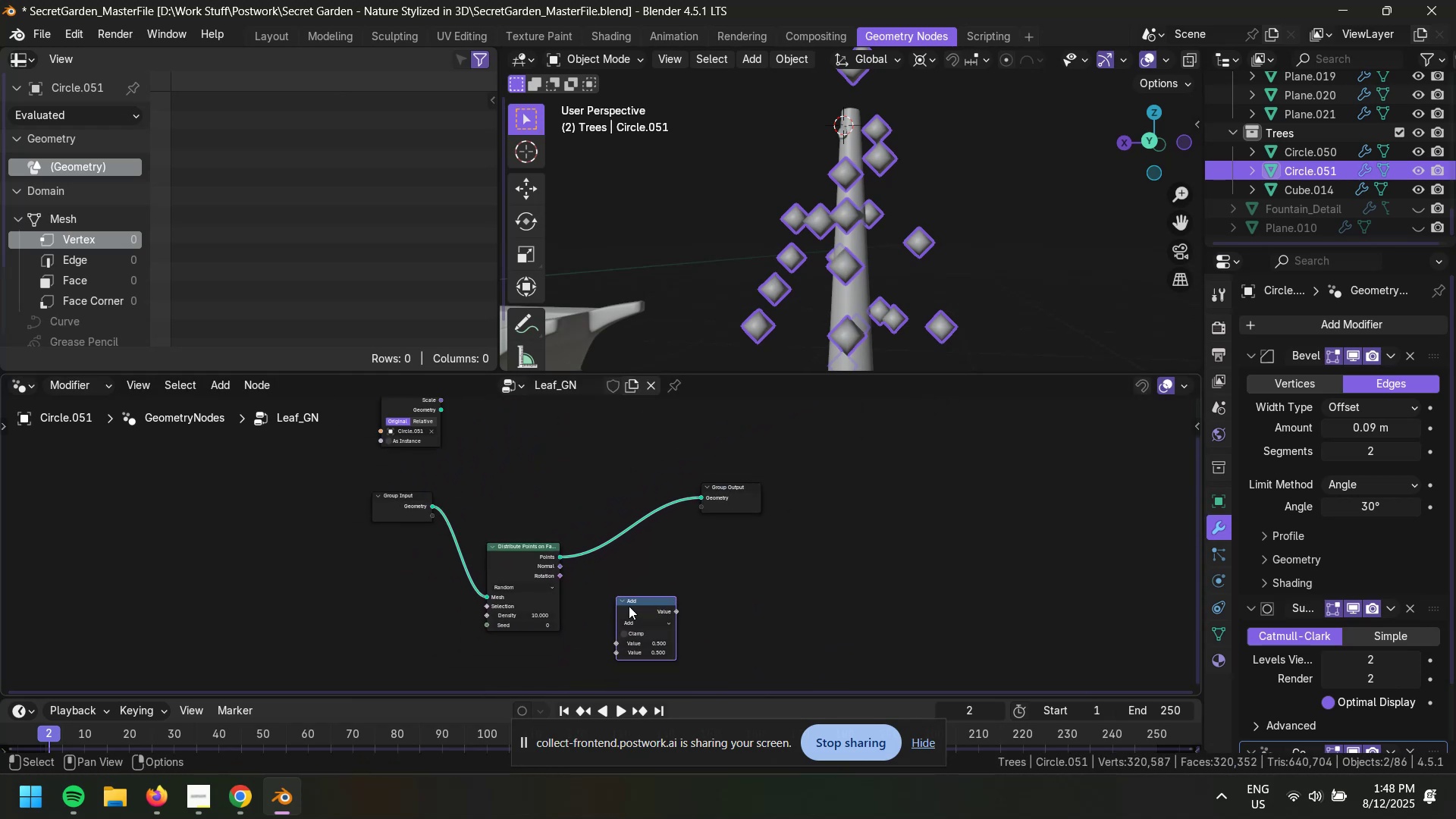 
left_click([629, 606])
 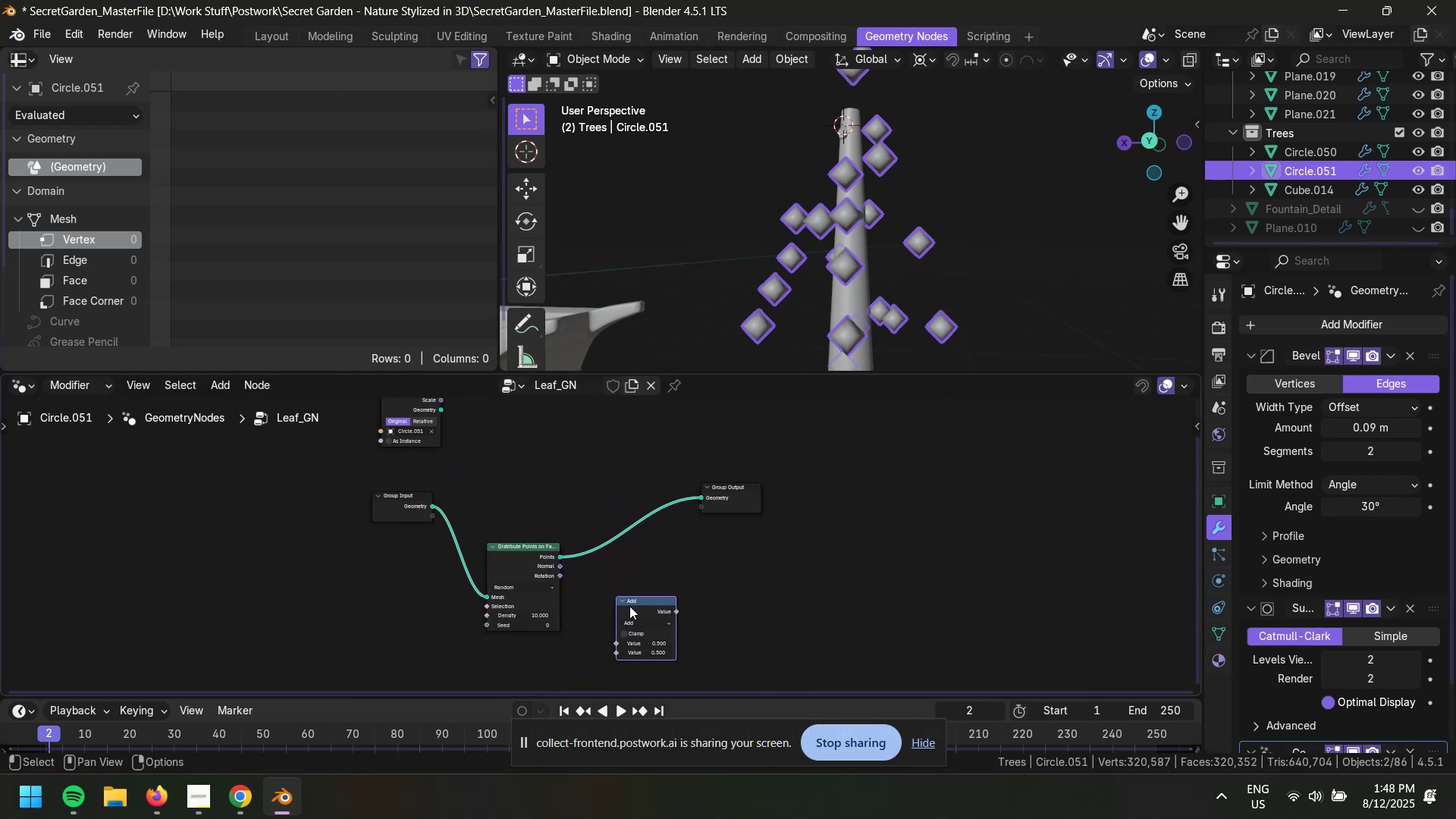 
key(Backspace)
type([Delete]Ajoin)
 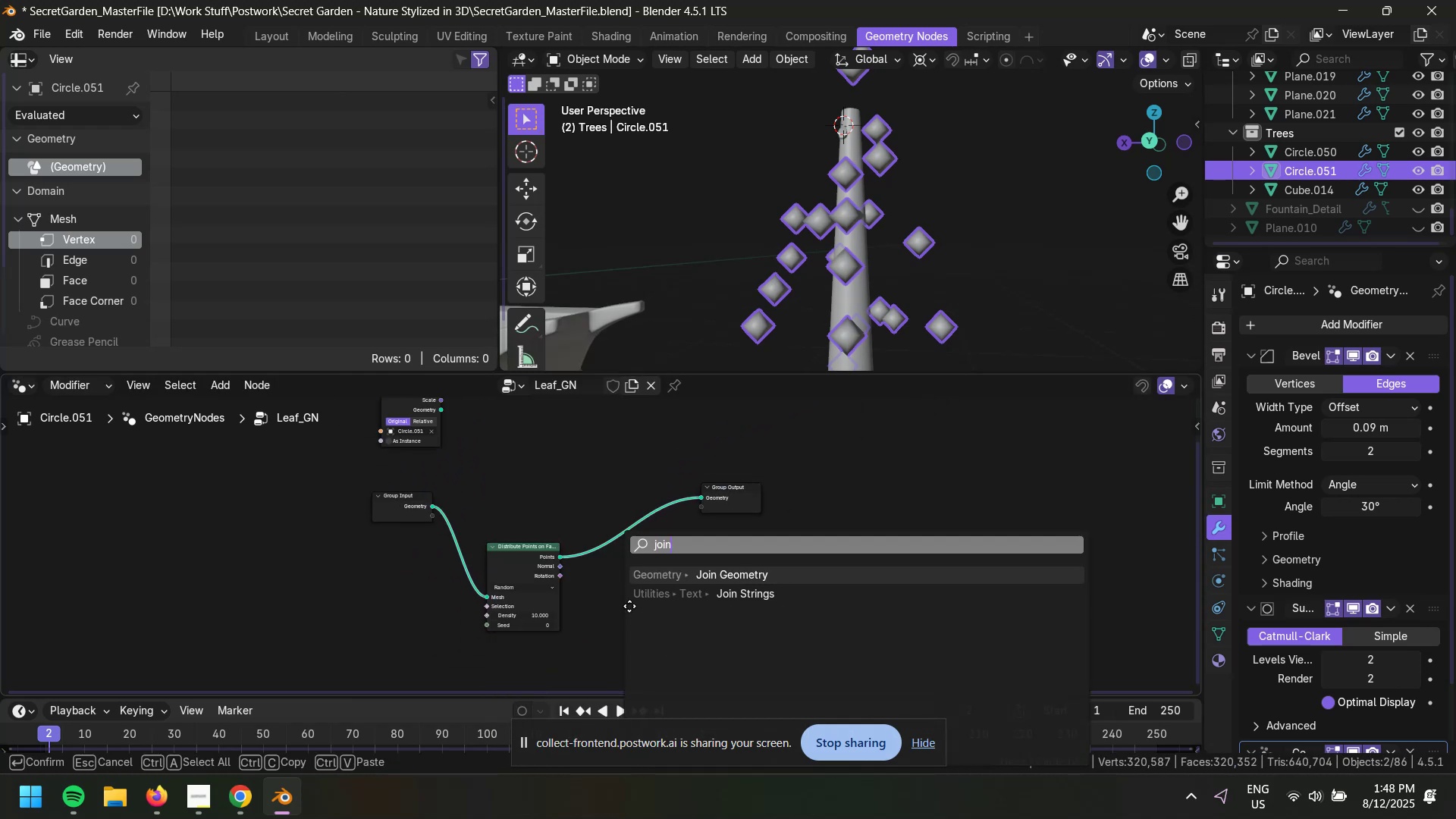 
 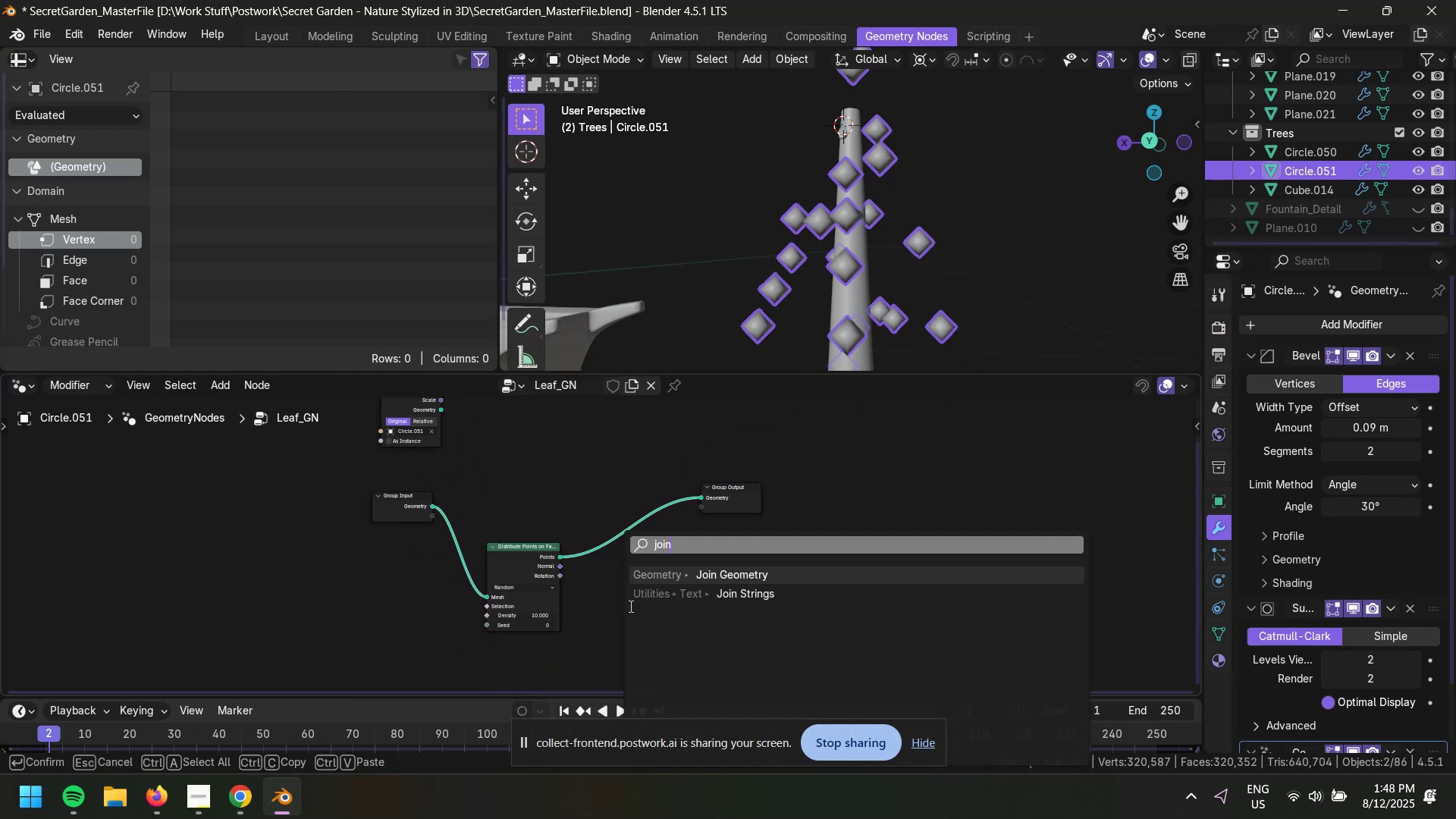 
key(Enter)
 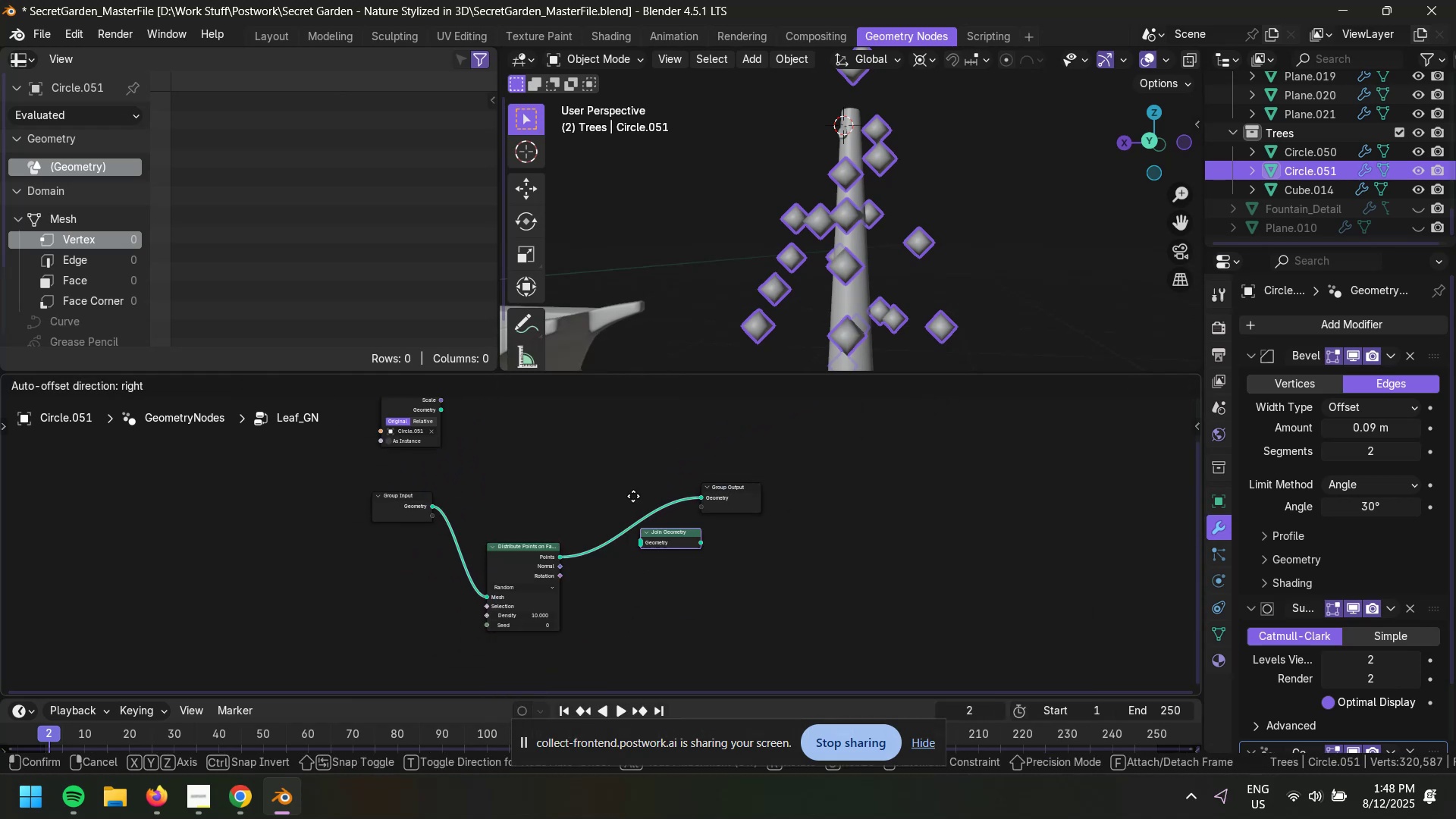 
left_click([610, 466])
 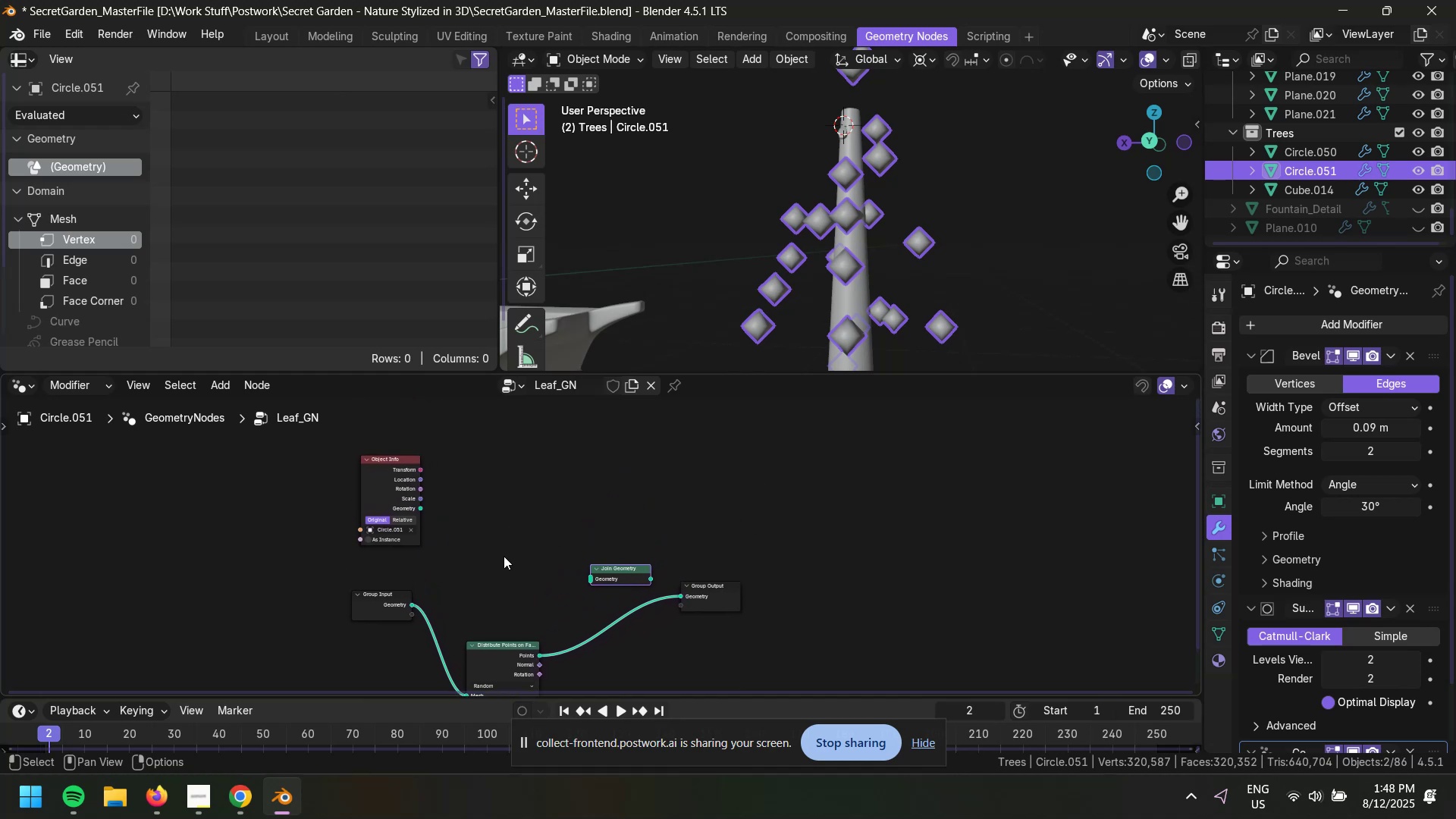 
left_click_drag(start_coordinate=[423, 508], to_coordinate=[581, 579])
 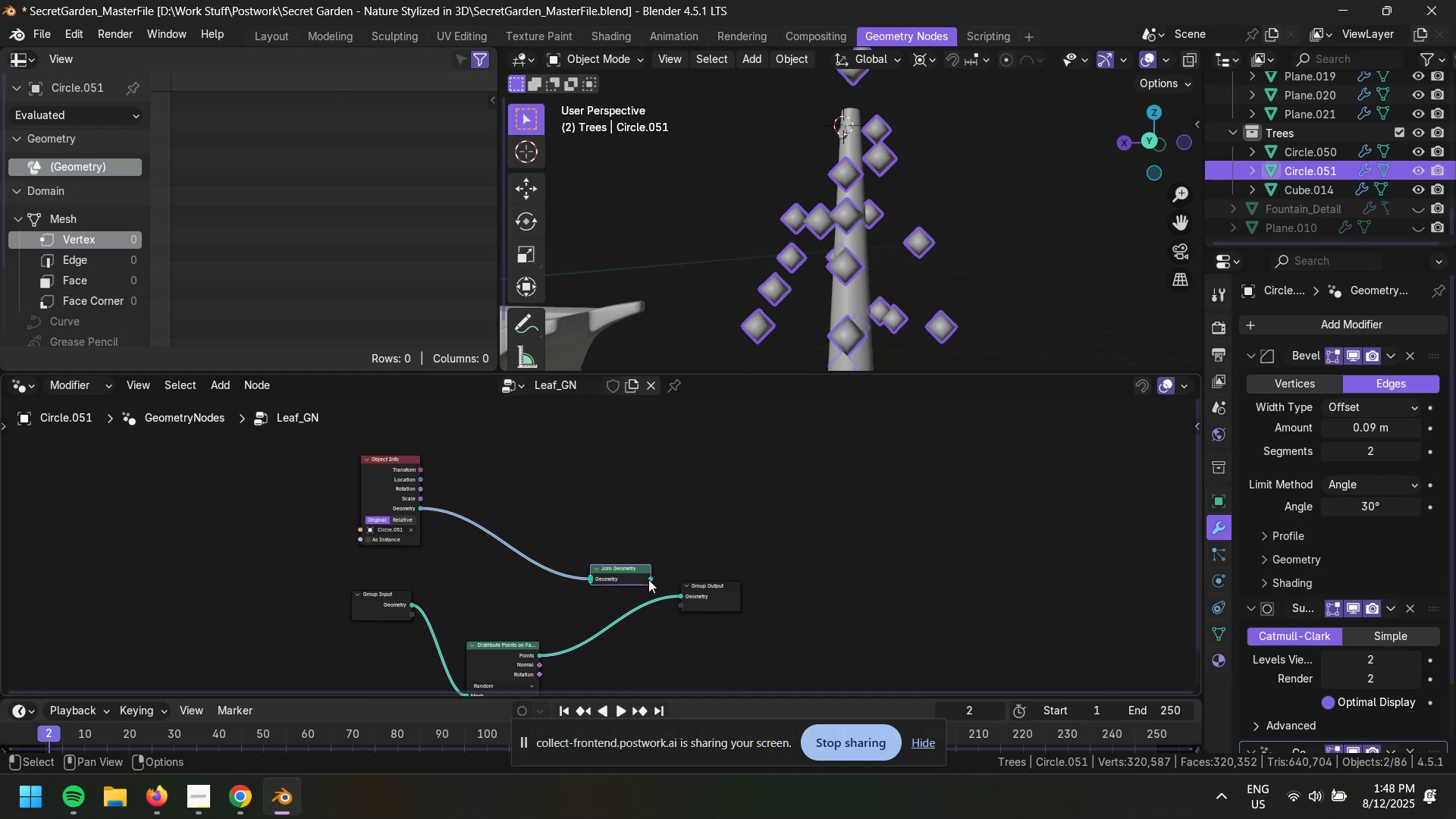 
left_click_drag(start_coordinate=[648, 579], to_coordinate=[680, 601])
 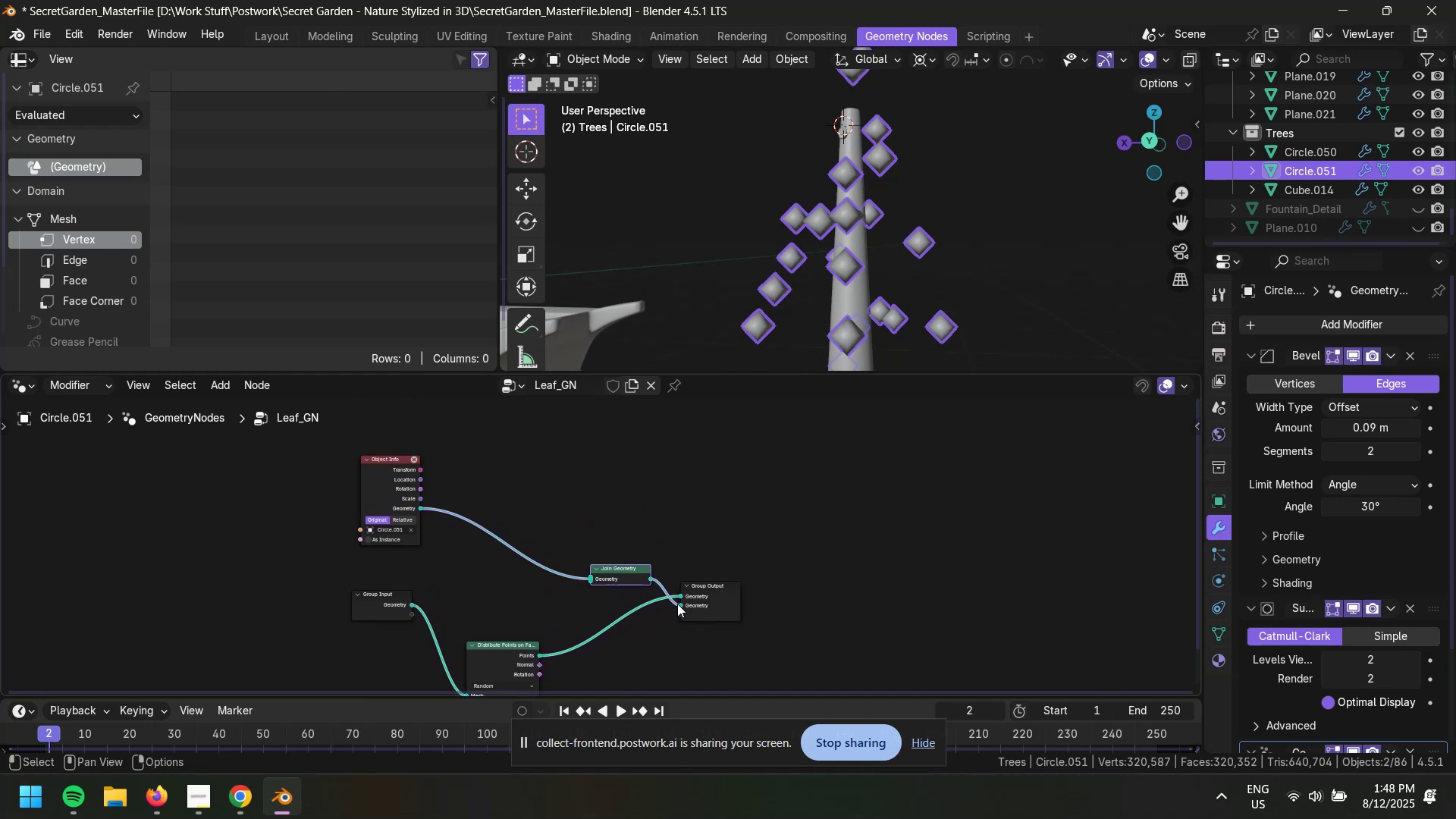 
key(Control+Z)
 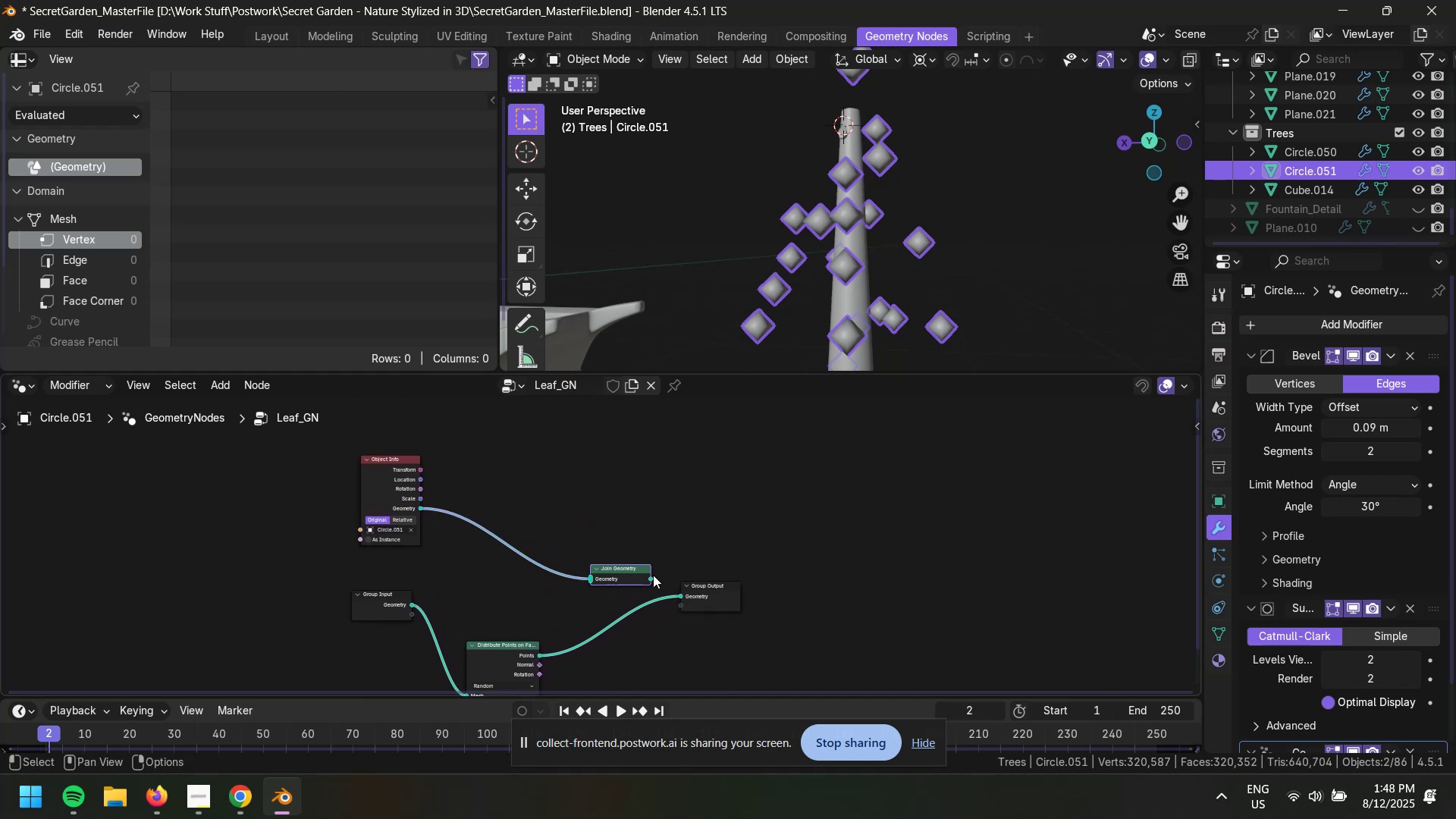 
left_click_drag(start_coordinate=[650, 579], to_coordinate=[680, 596])
 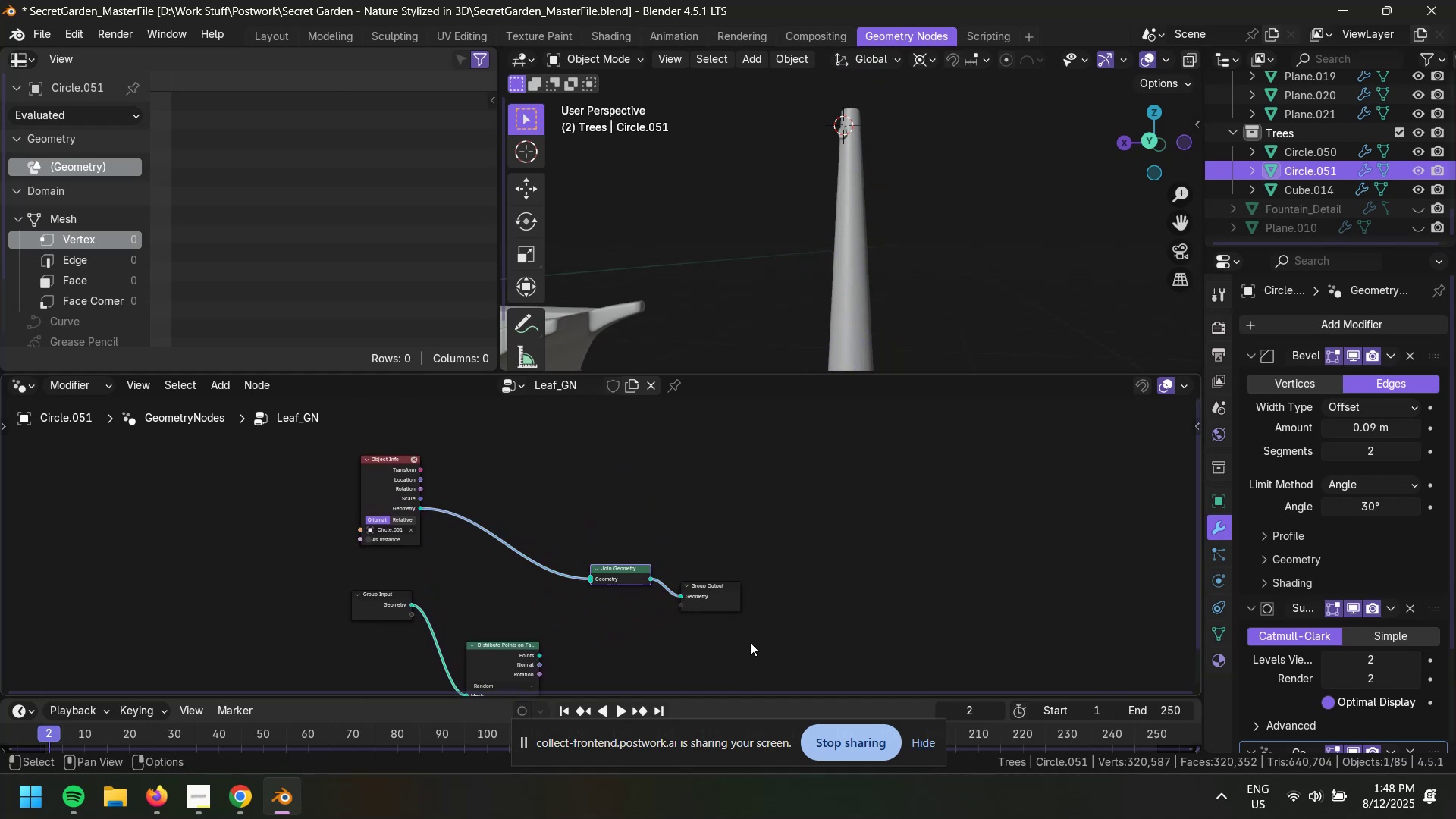 
scroll: coordinate [701, 622], scroll_direction: up, amount: 3.0
 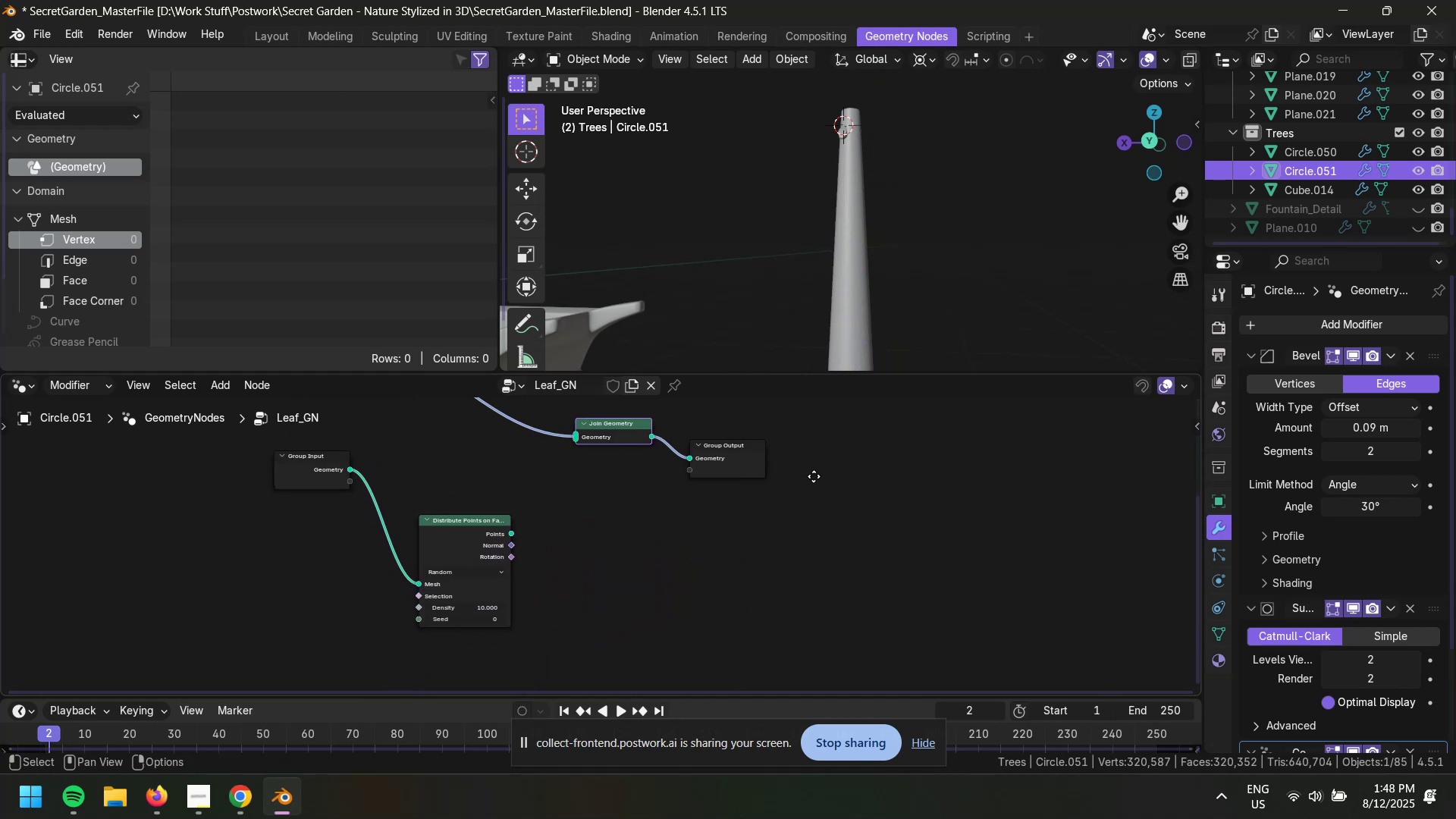 
left_click_drag(start_coordinate=[718, 449], to_coordinate=[833, 464])
 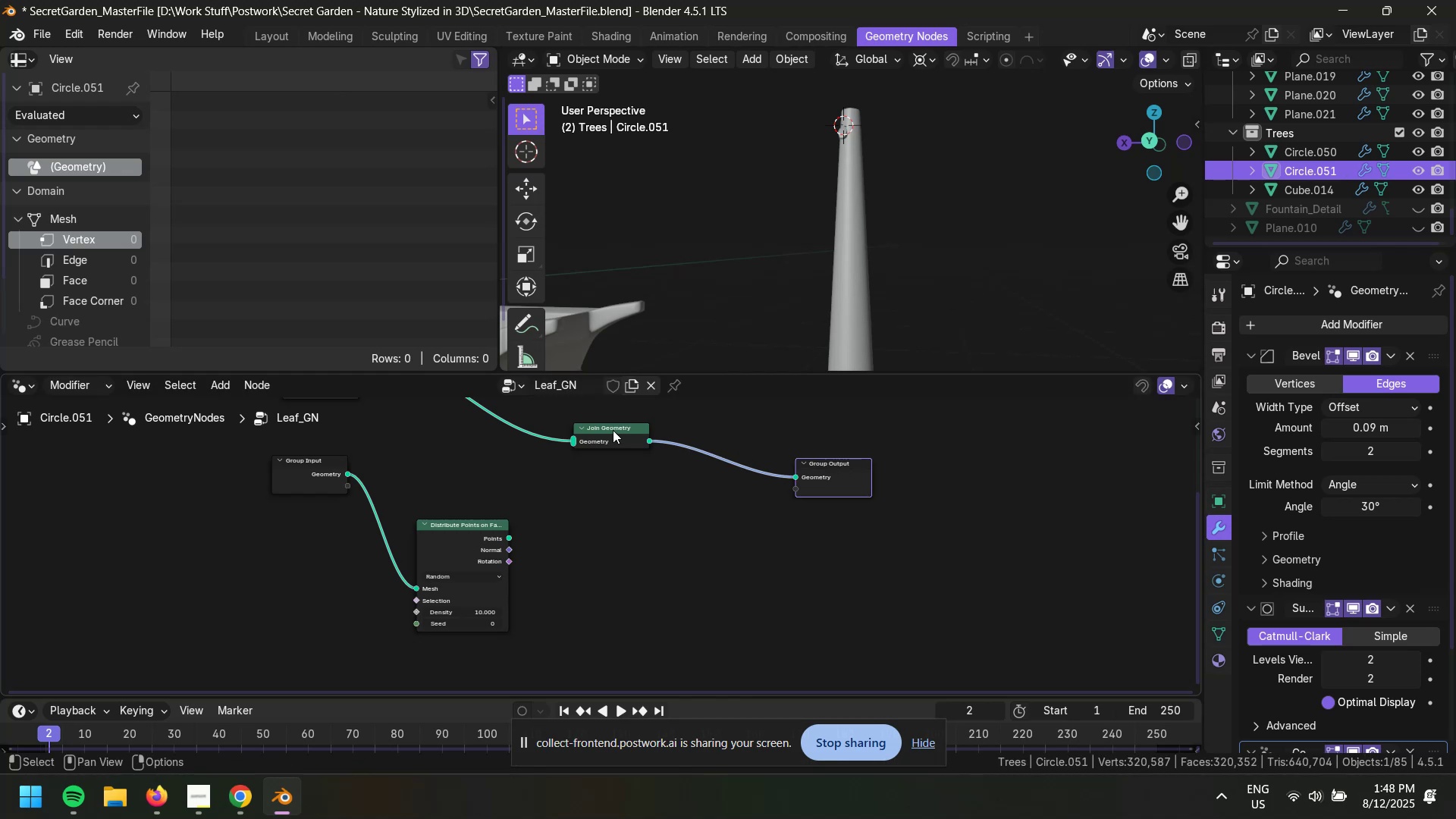 
left_click_drag(start_coordinate=[607, 429], to_coordinate=[721, 469])
 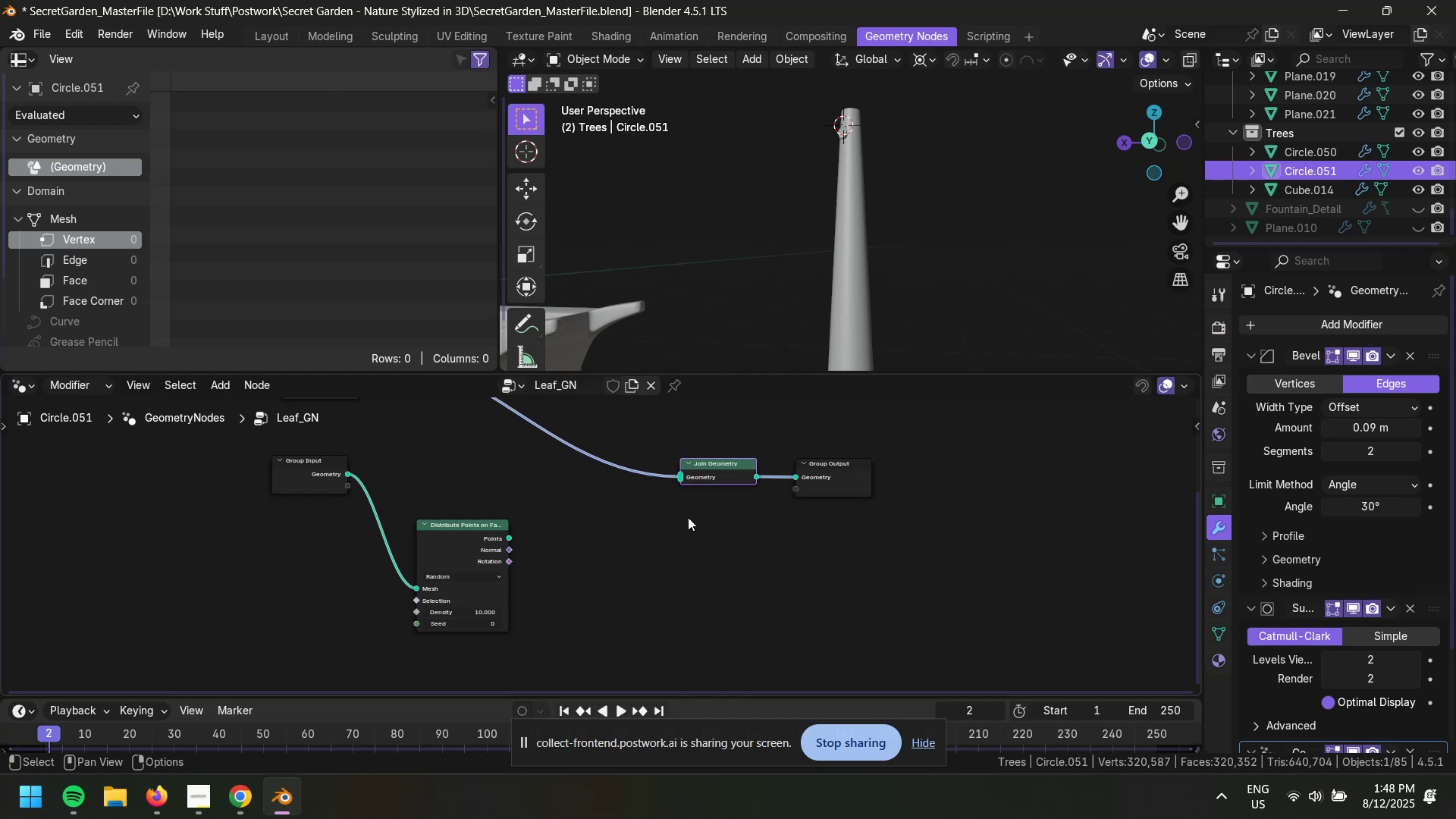 
left_click([661, 577])
 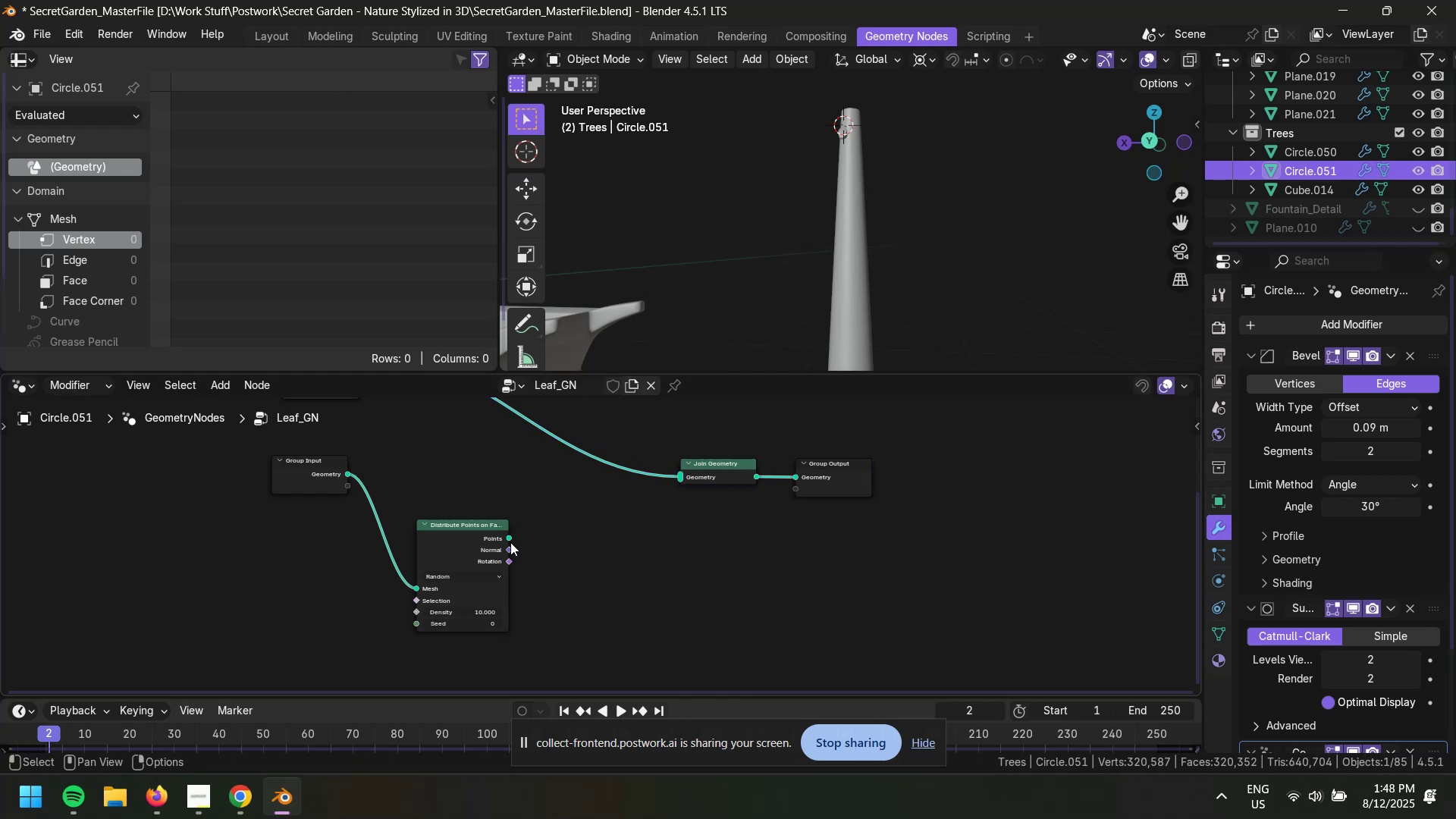 
left_click_drag(start_coordinate=[510, 538], to_coordinate=[677, 475])
 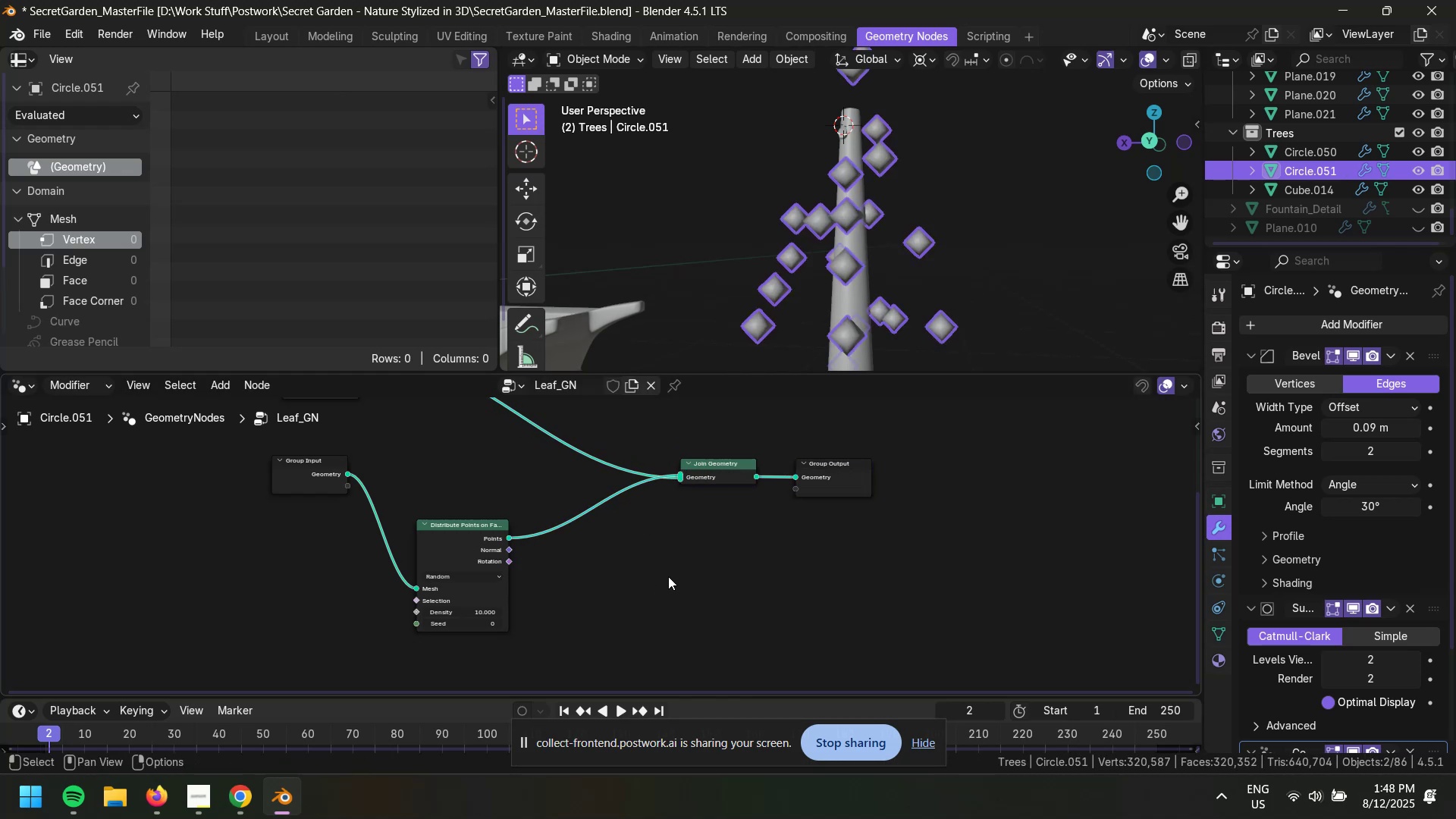 
scroll: coordinate [637, 523], scroll_direction: down, amount: 4.0
 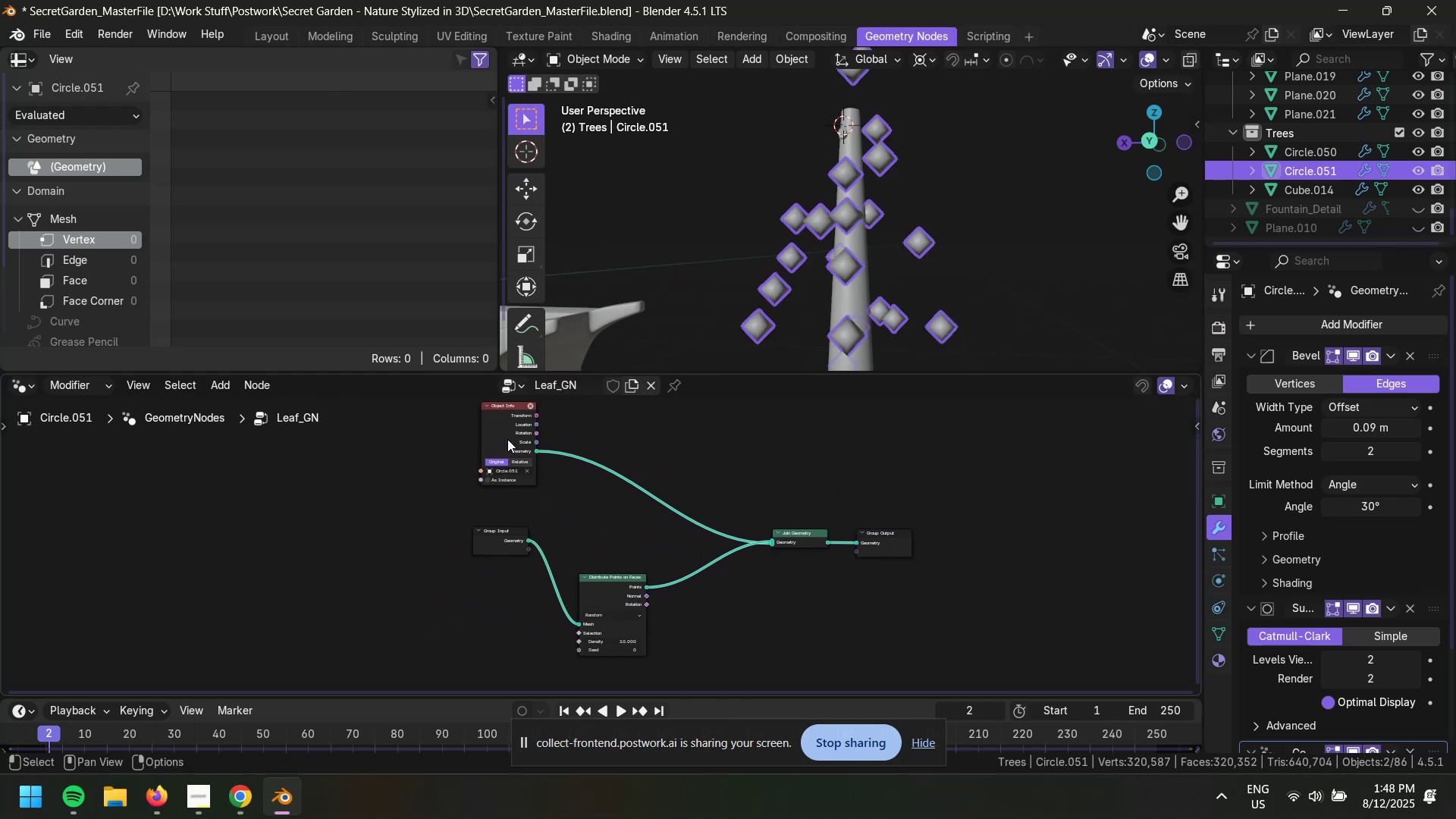 
left_click_drag(start_coordinate=[509, 407], to_coordinate=[629, 442])
 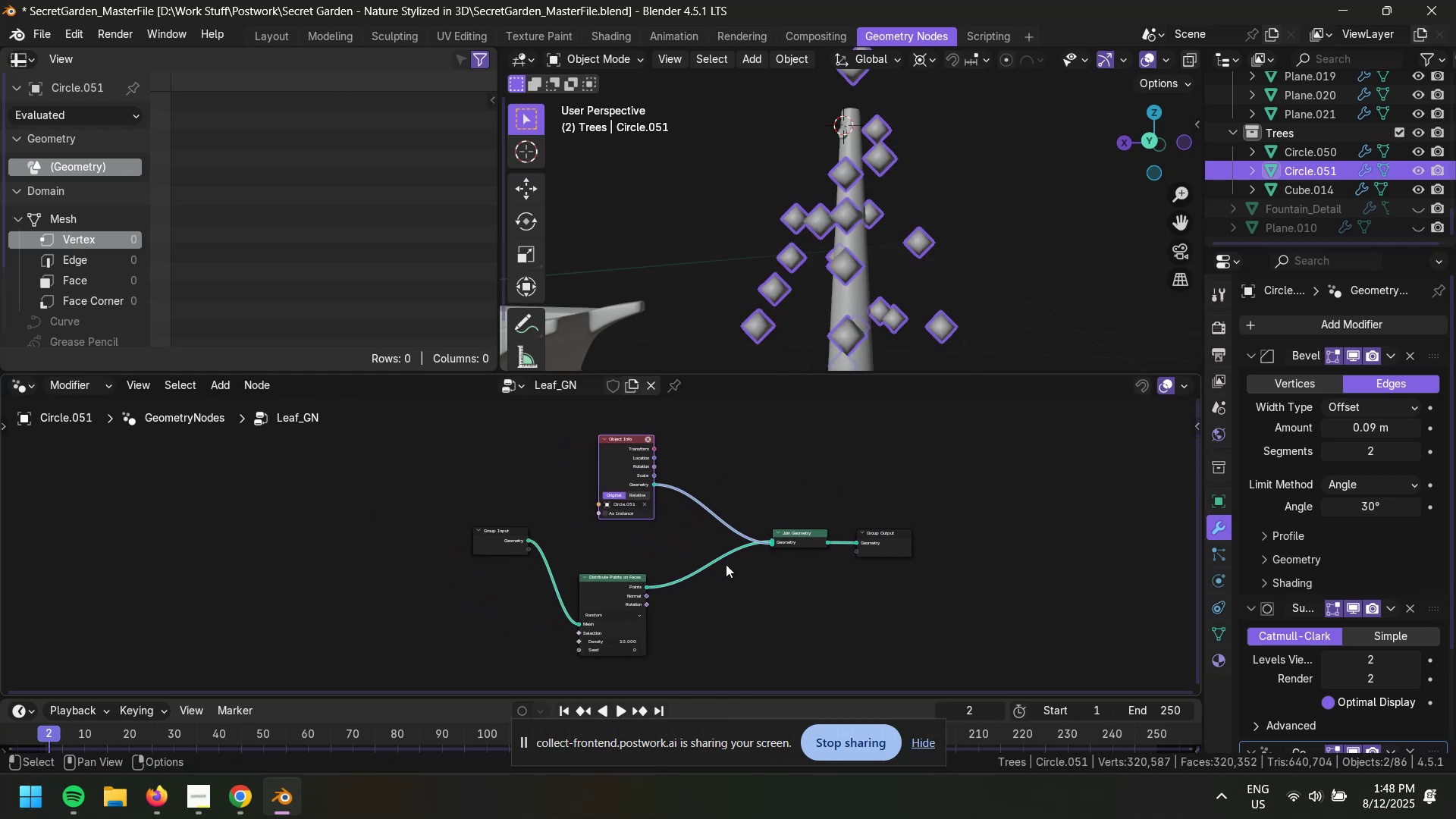 
left_click([701, 551])
 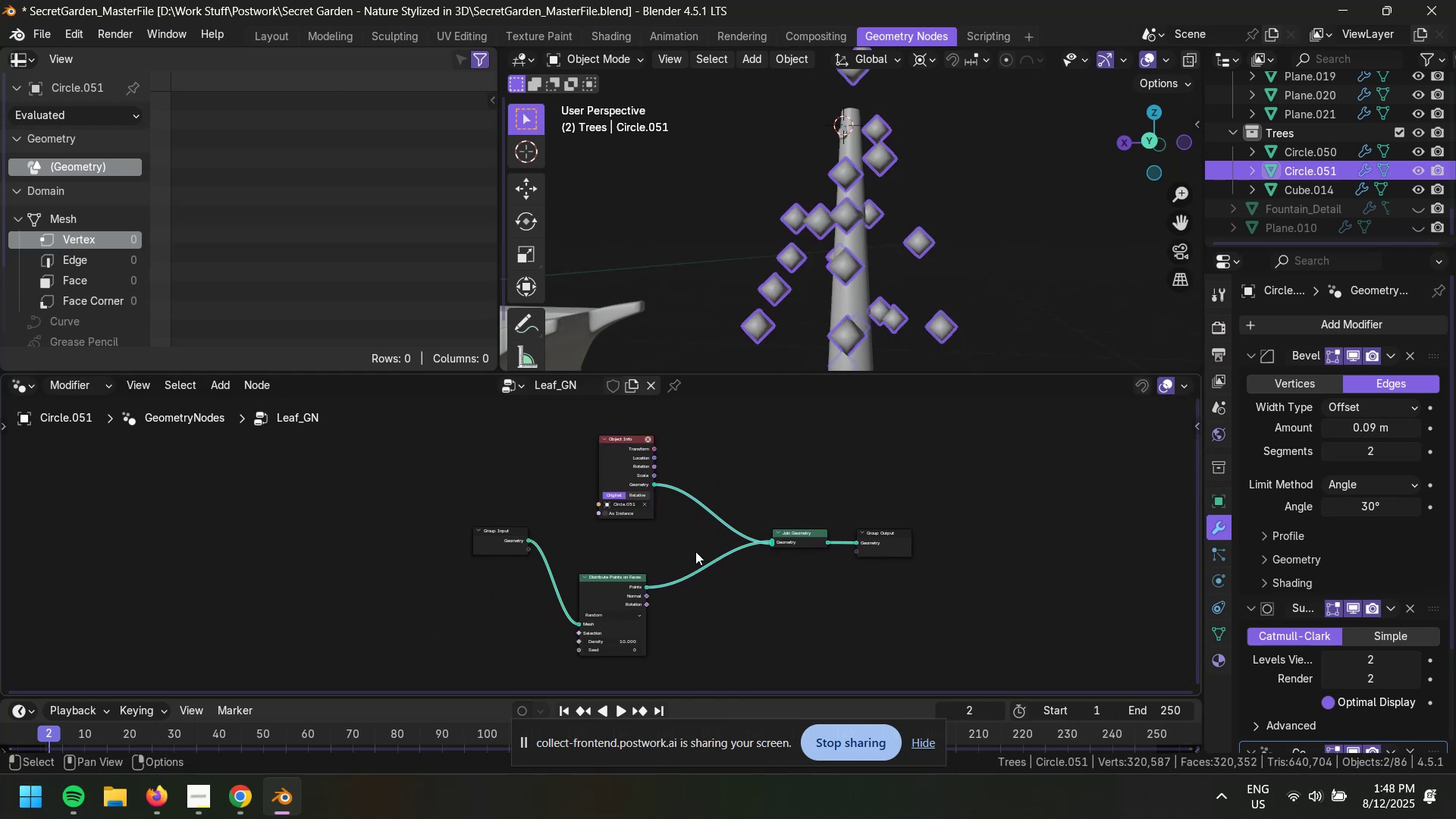 
scroll: coordinate [704, 551], scroll_direction: up, amount: 9.0
 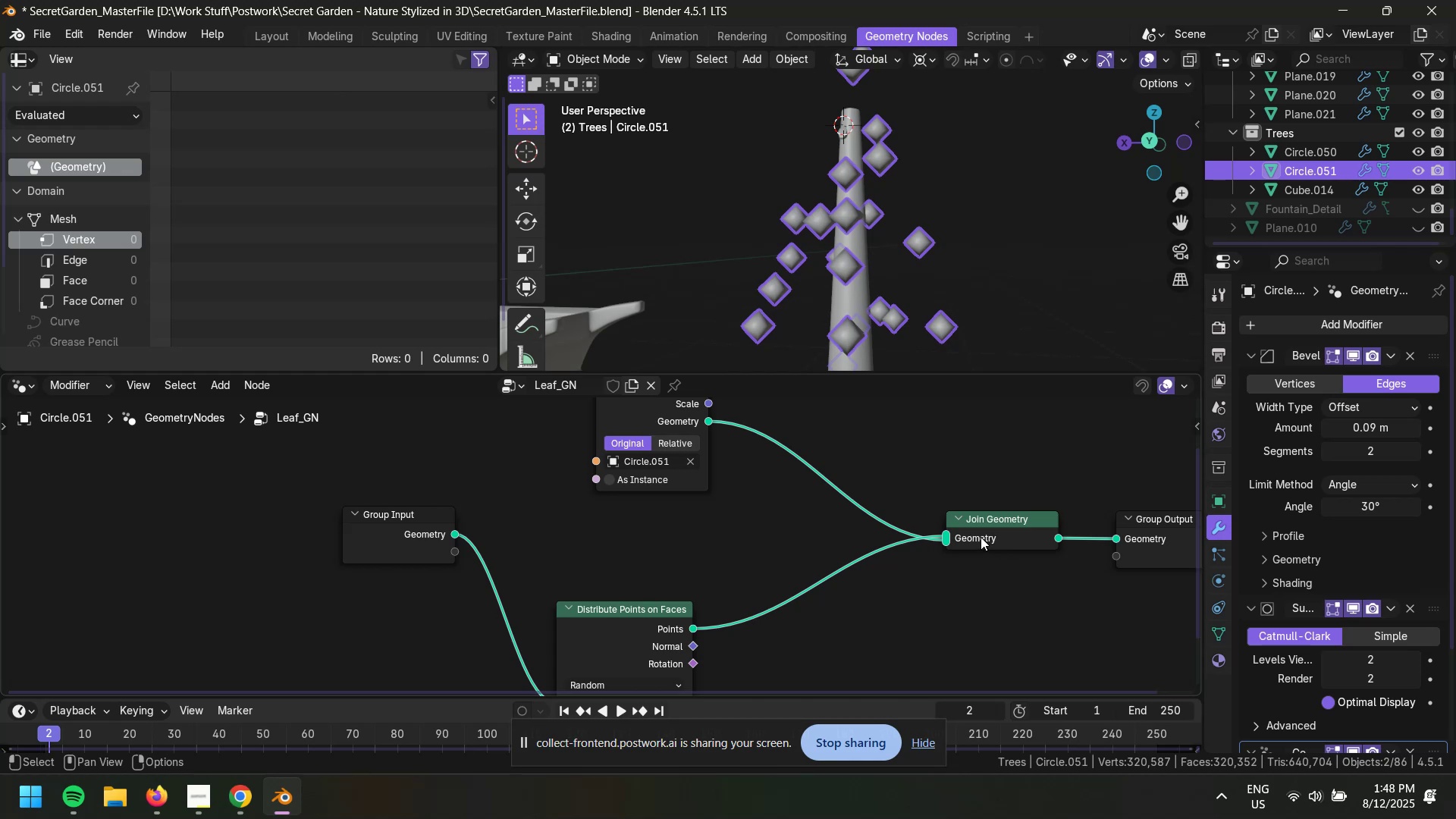 
left_click_drag(start_coordinate=[941, 535], to_coordinate=[863, 567])
 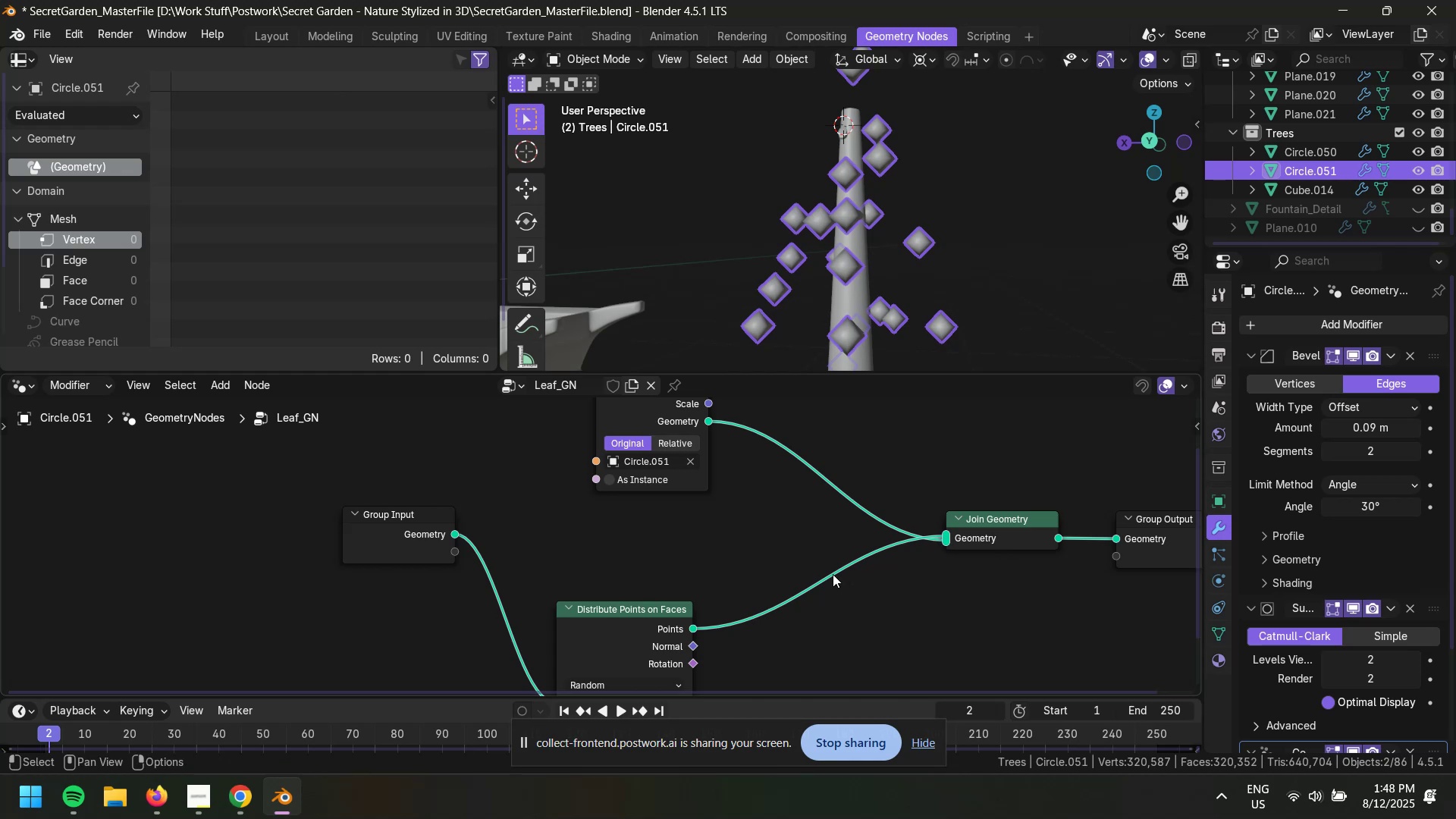 
left_click([831, 573])
 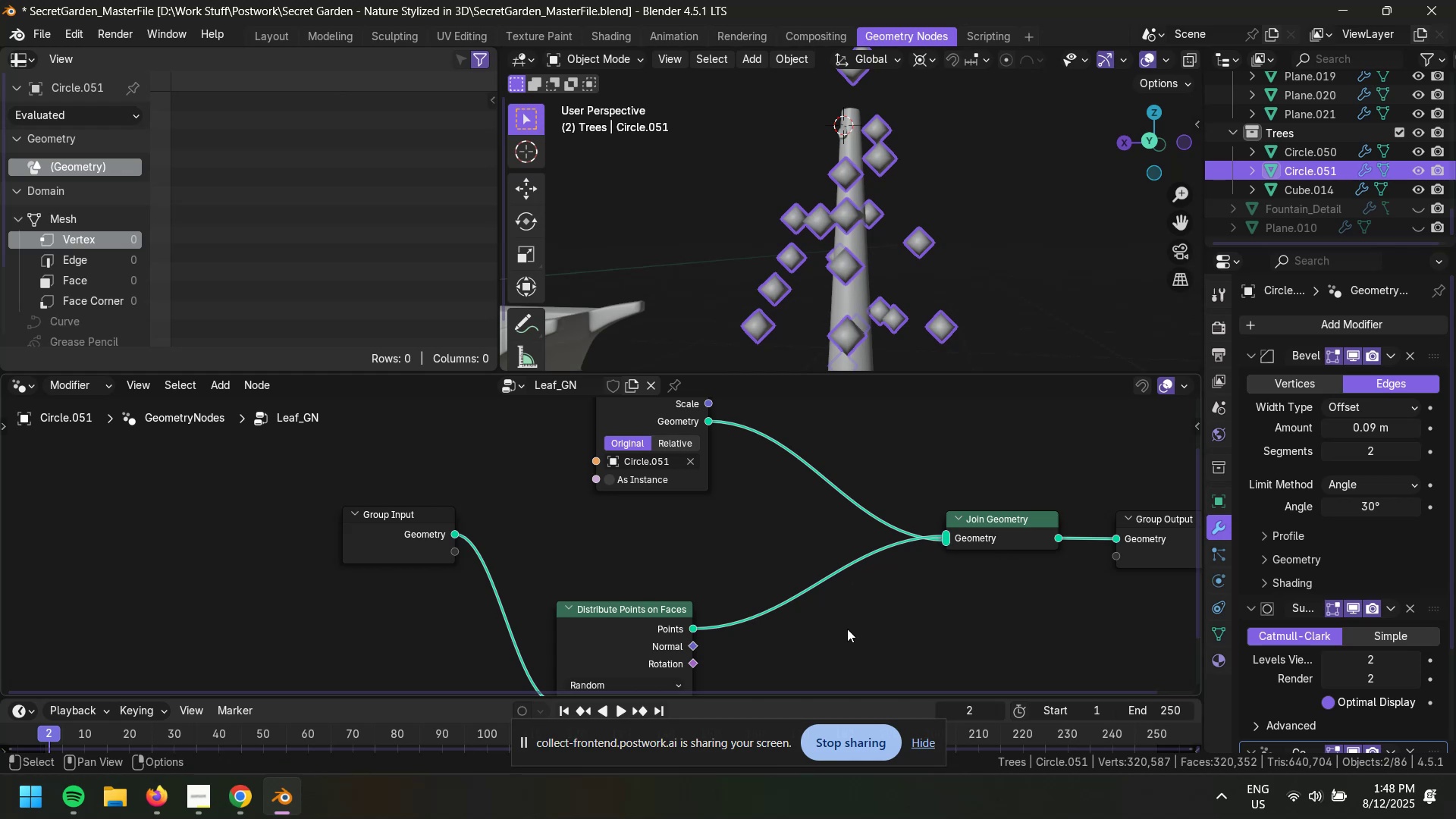 
hold_key(key=ControlLeft, duration=0.99)
left_click_drag(start_coordinate=[843, 617], to_coordinate=[791, 550])
 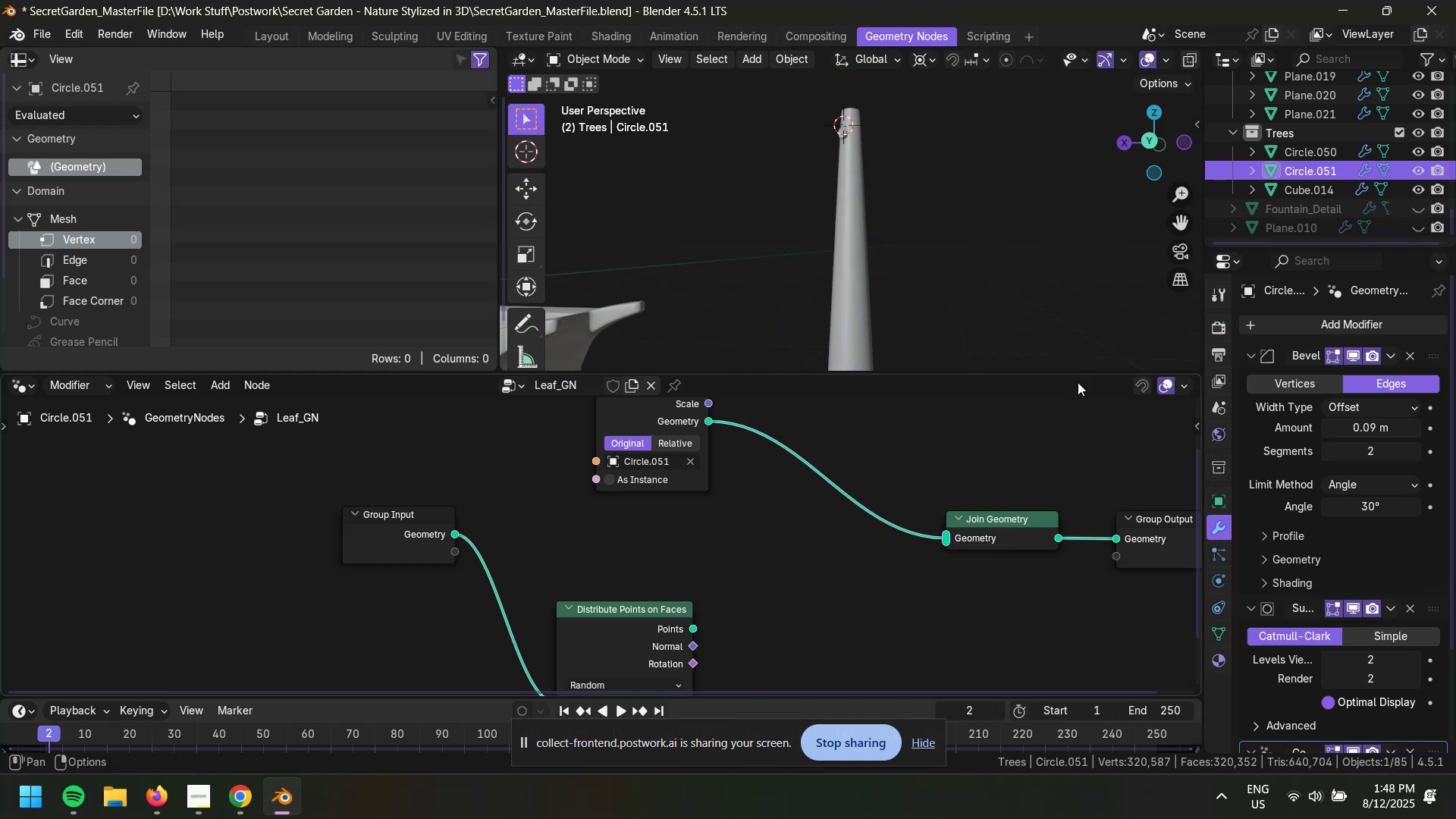 
left_click([1329, 154])
 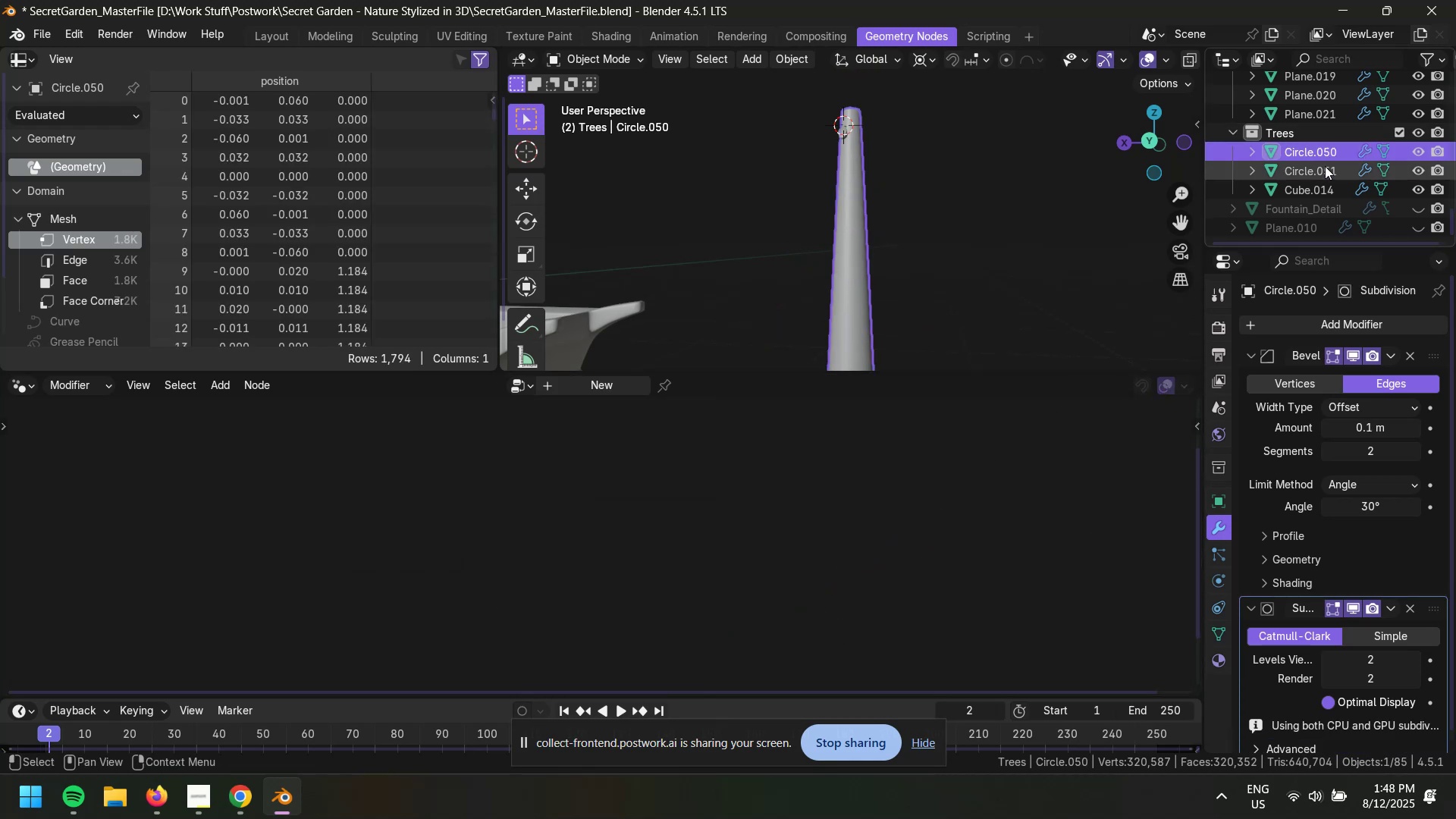 
left_click([1322, 173])
 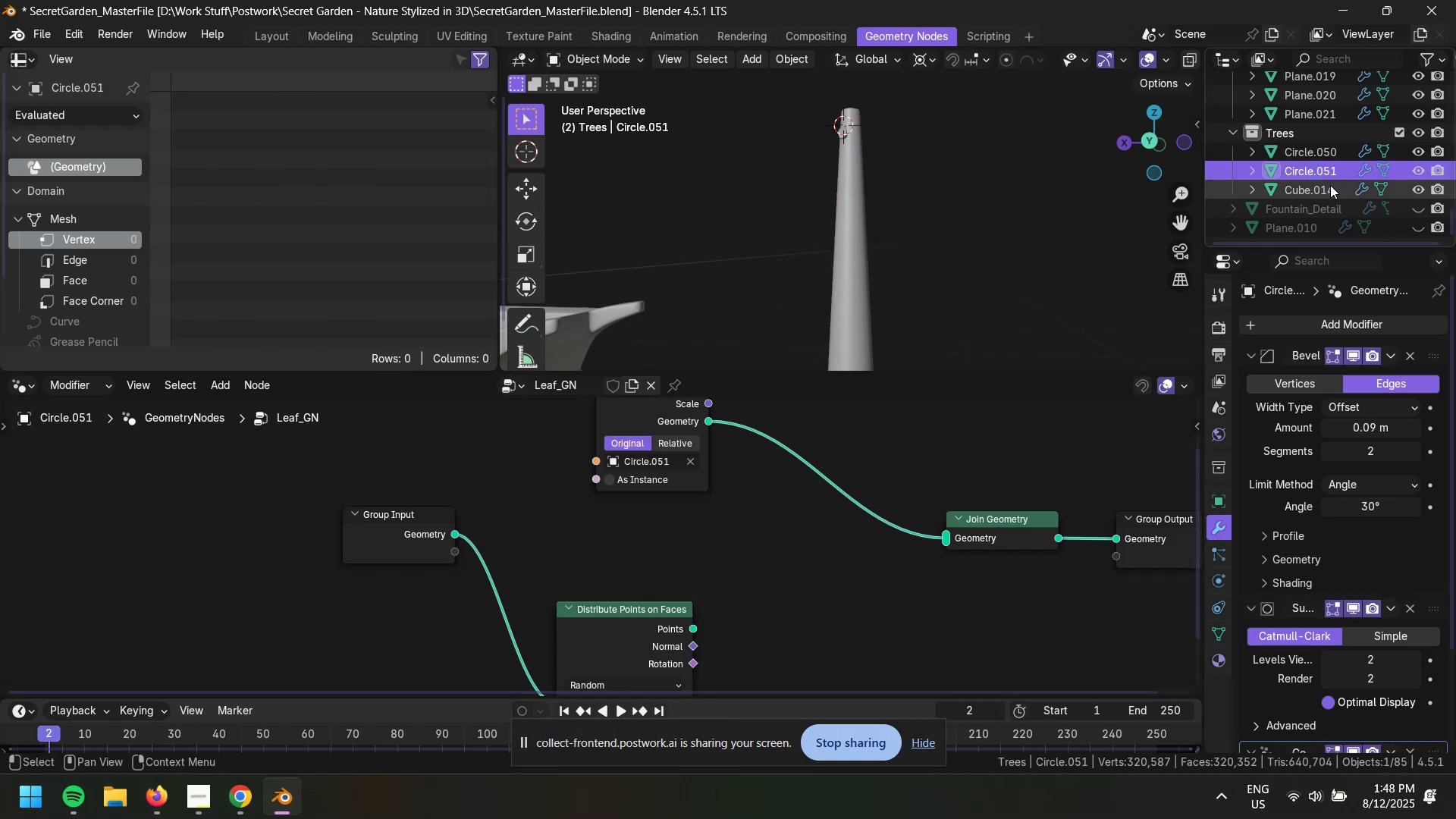 
left_click([1330, 190])
 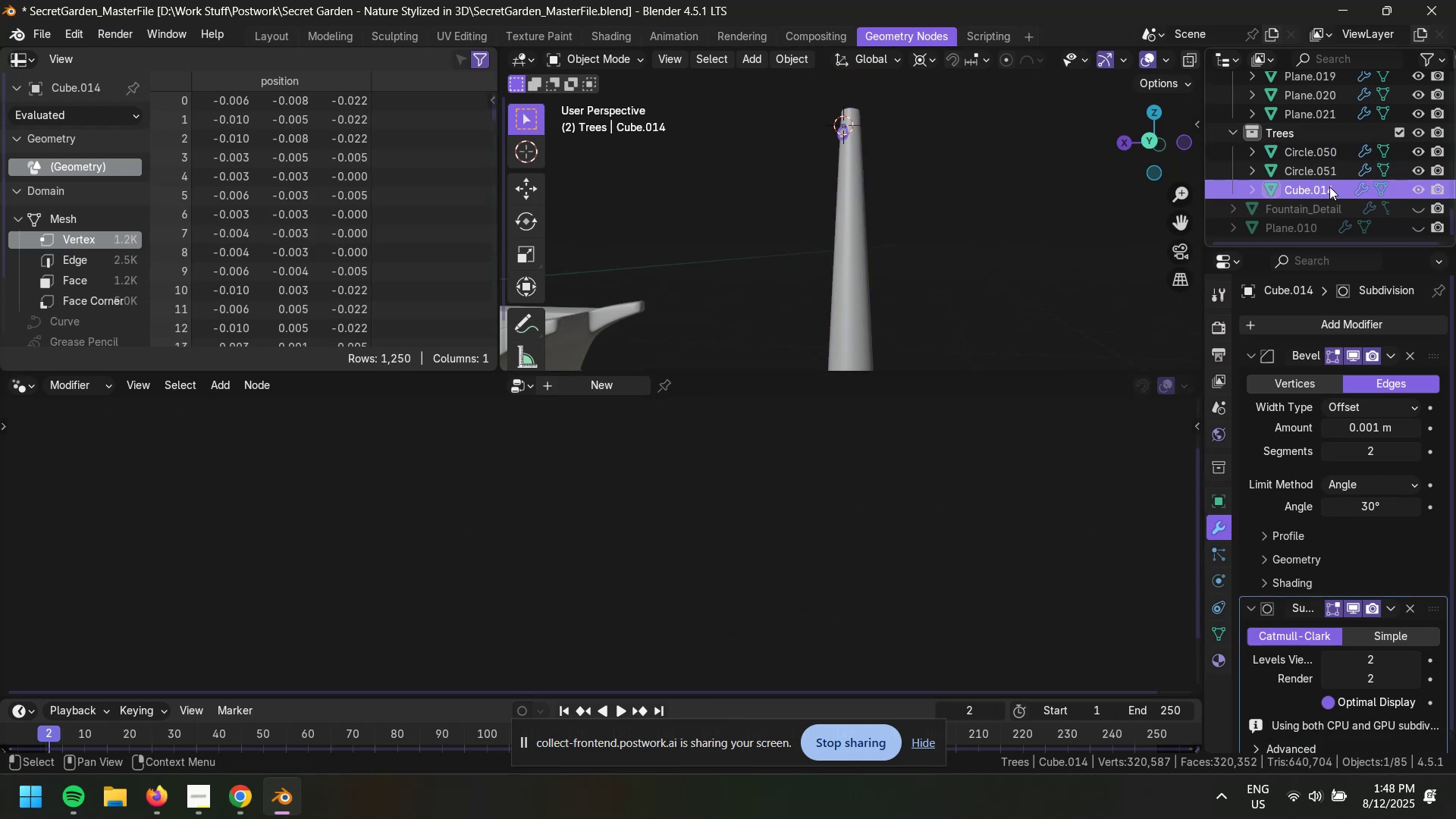 
left_click([1327, 173])
 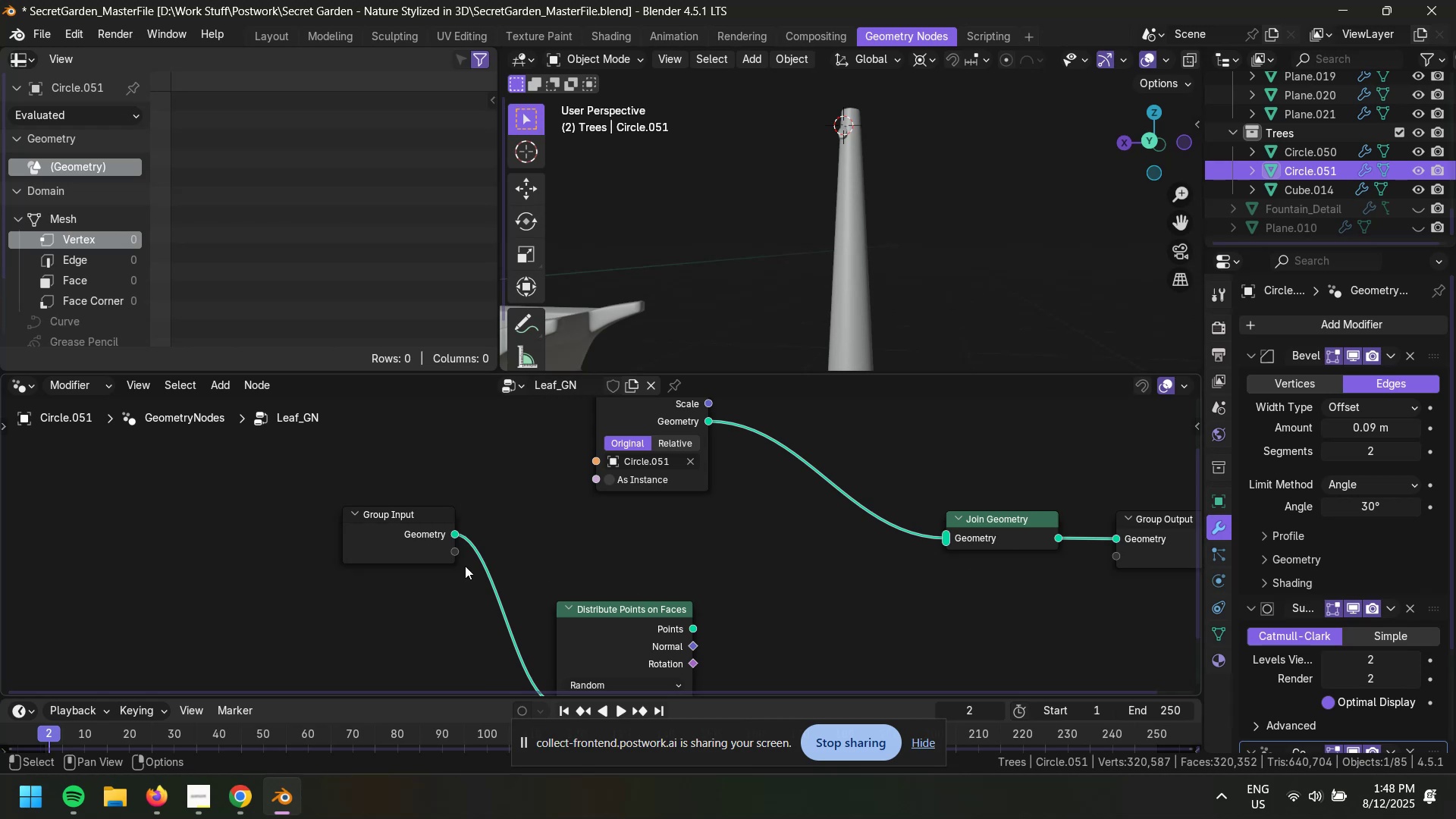 
left_click_drag(start_coordinate=[451, 531], to_coordinate=[944, 541])
 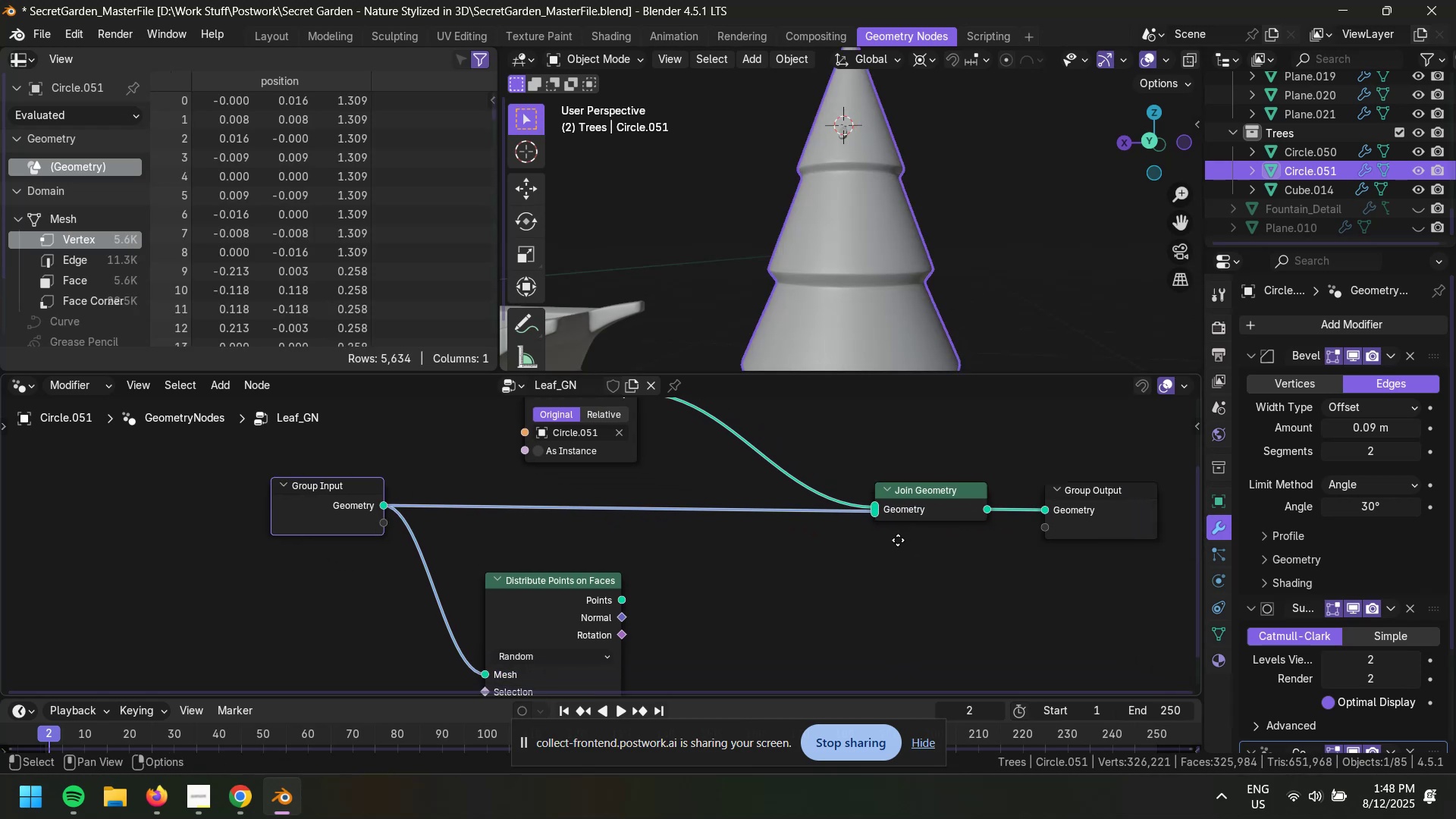 
scroll: coordinate [793, 526], scroll_direction: down, amount: 2.0
 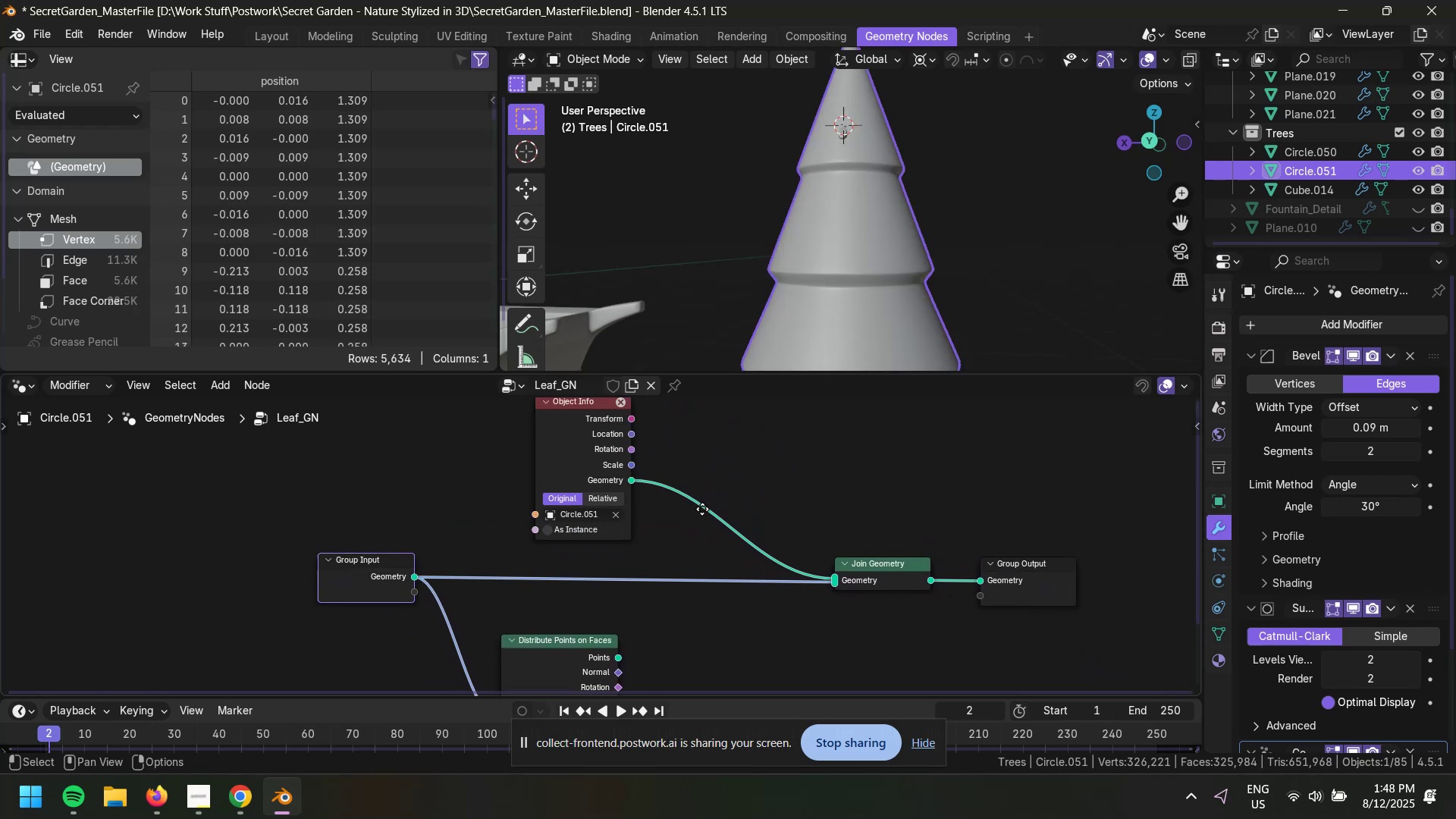 
left_click([576, 419])
 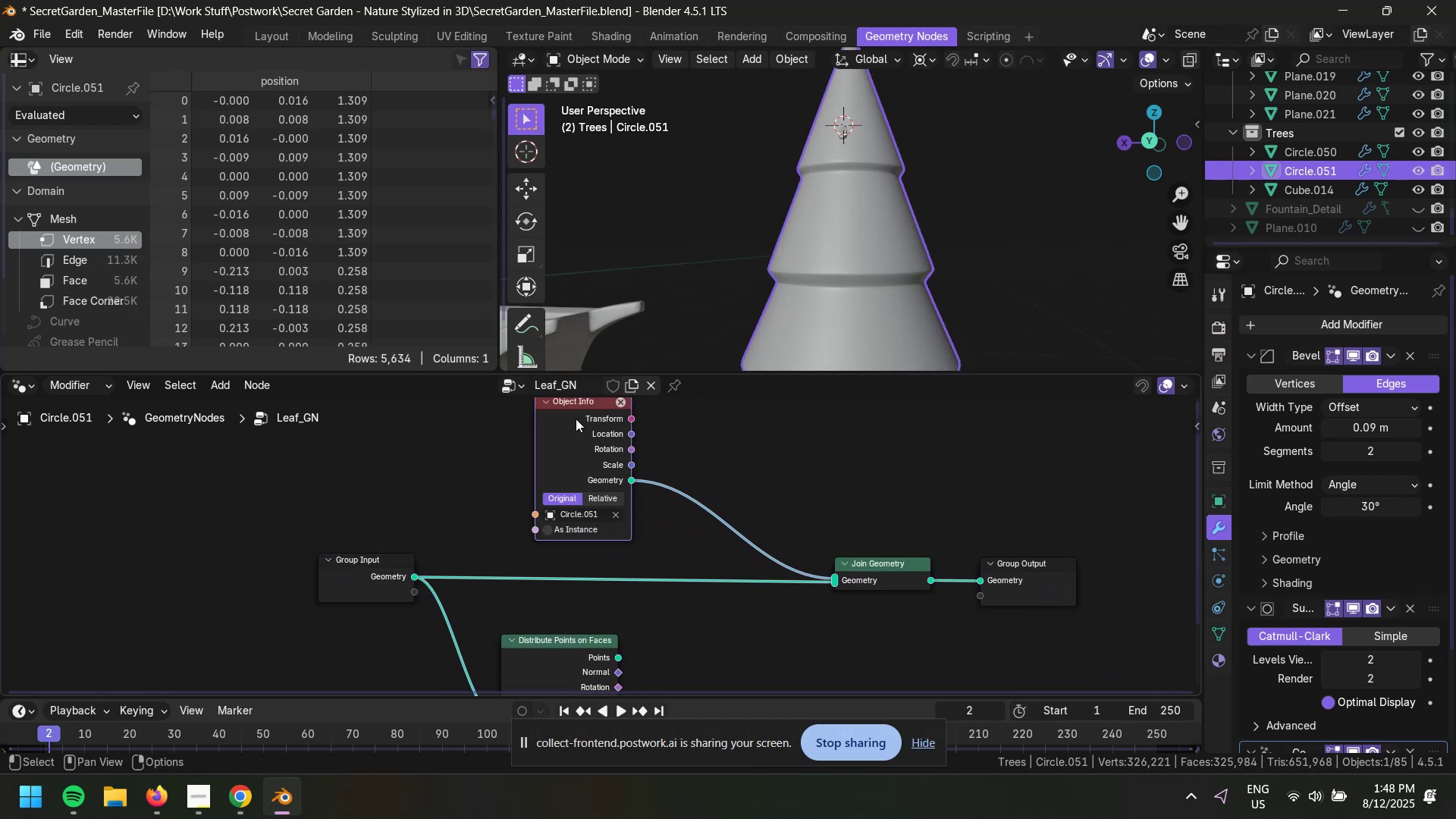 
key(Delete)
 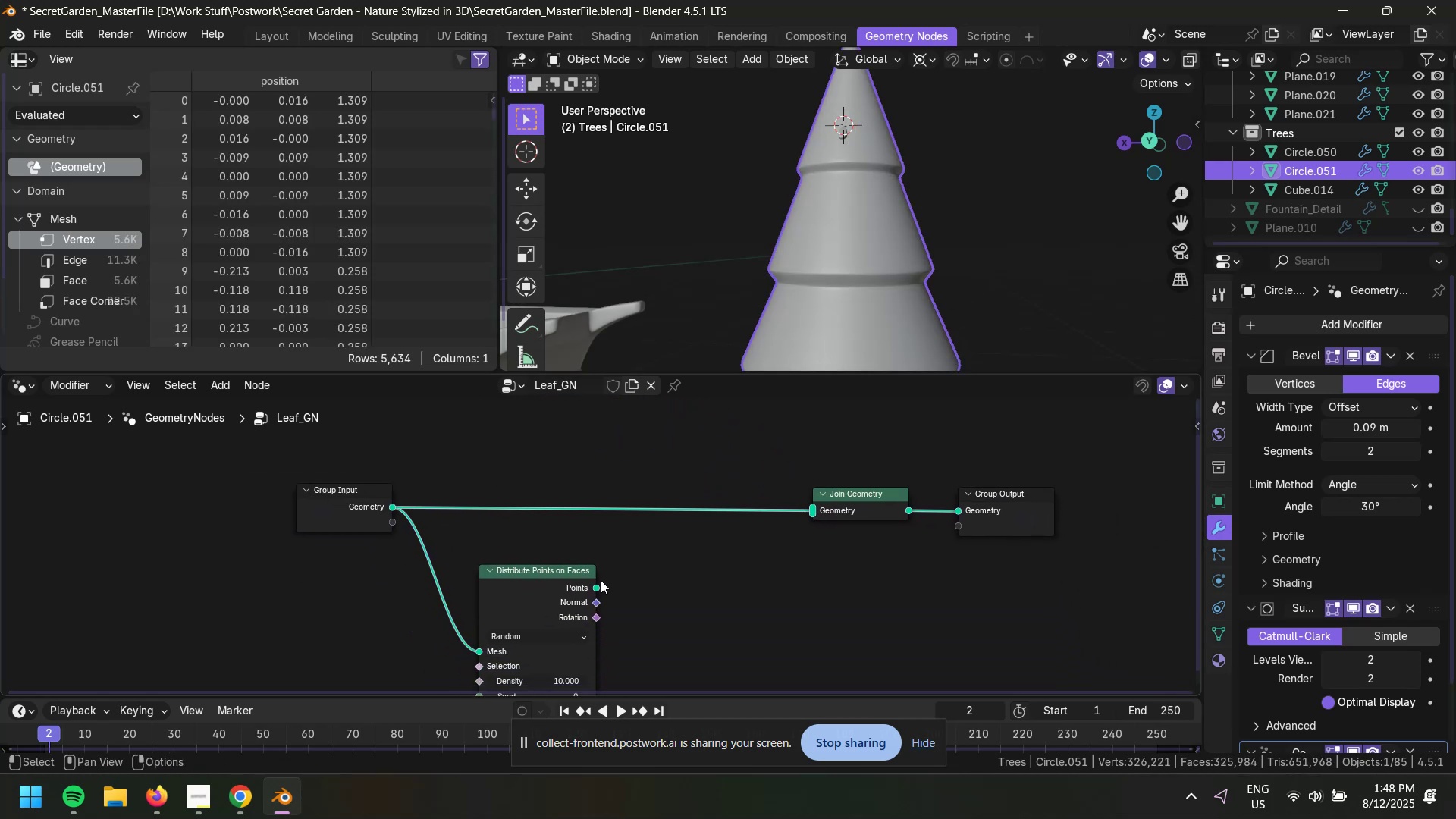 
left_click_drag(start_coordinate=[593, 585], to_coordinate=[816, 508])
 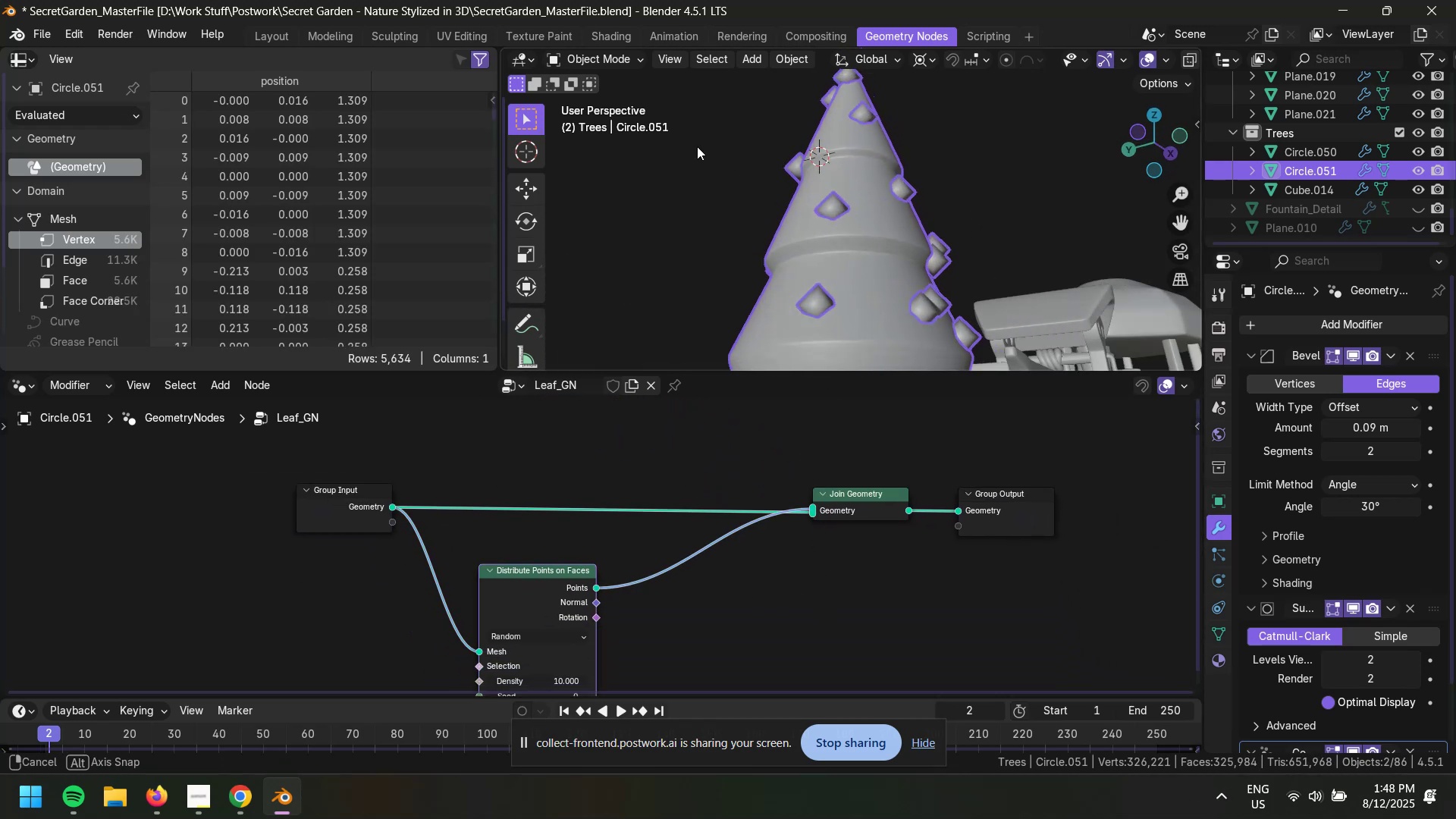 
scroll: coordinate [930, 237], scroll_direction: up, amount: 1.0
 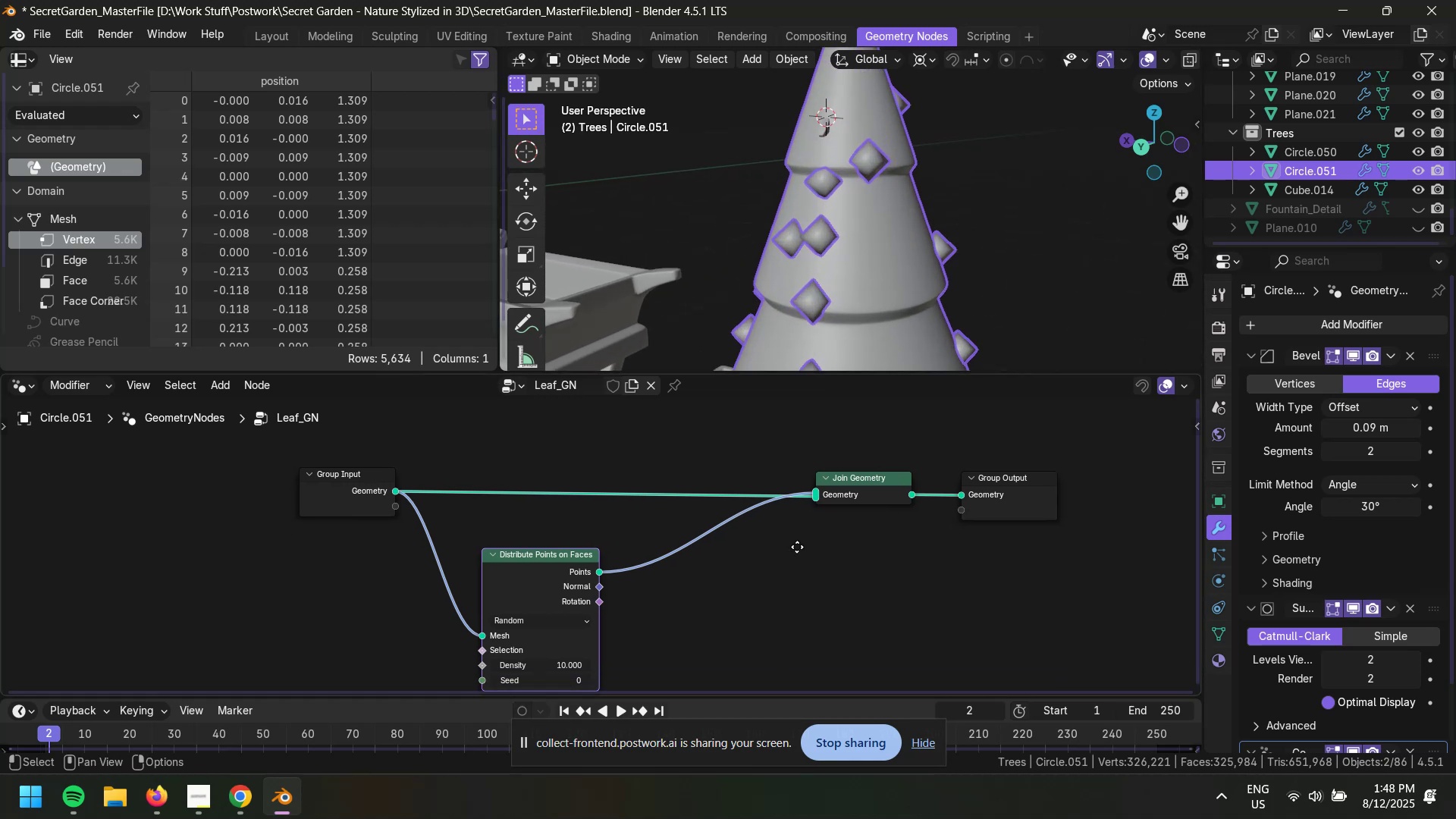 
left_click_drag(start_coordinate=[572, 502], to_coordinate=[522, 512])
 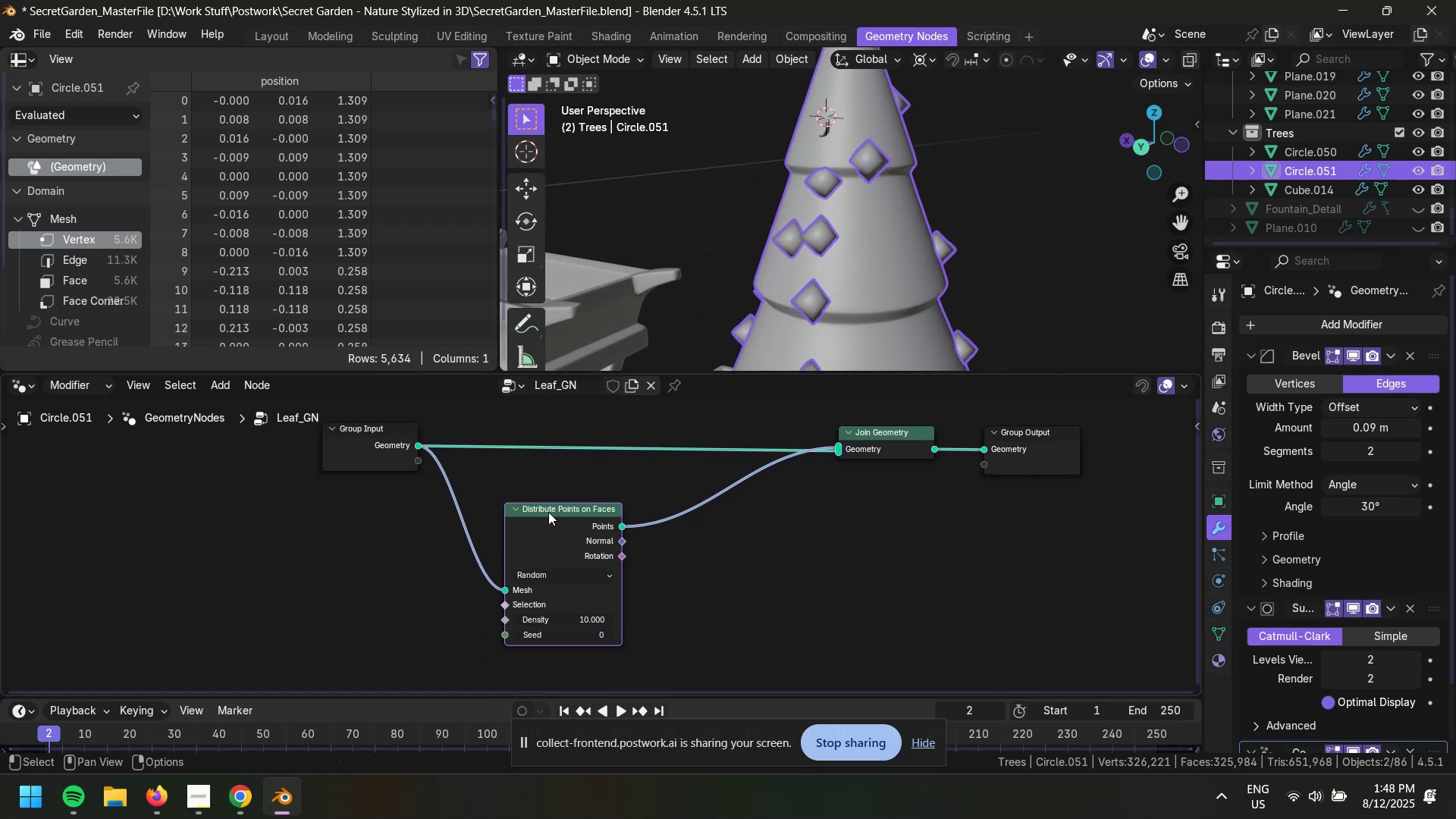 
left_click_drag(start_coordinate=[557, 510], to_coordinate=[559, 526])
 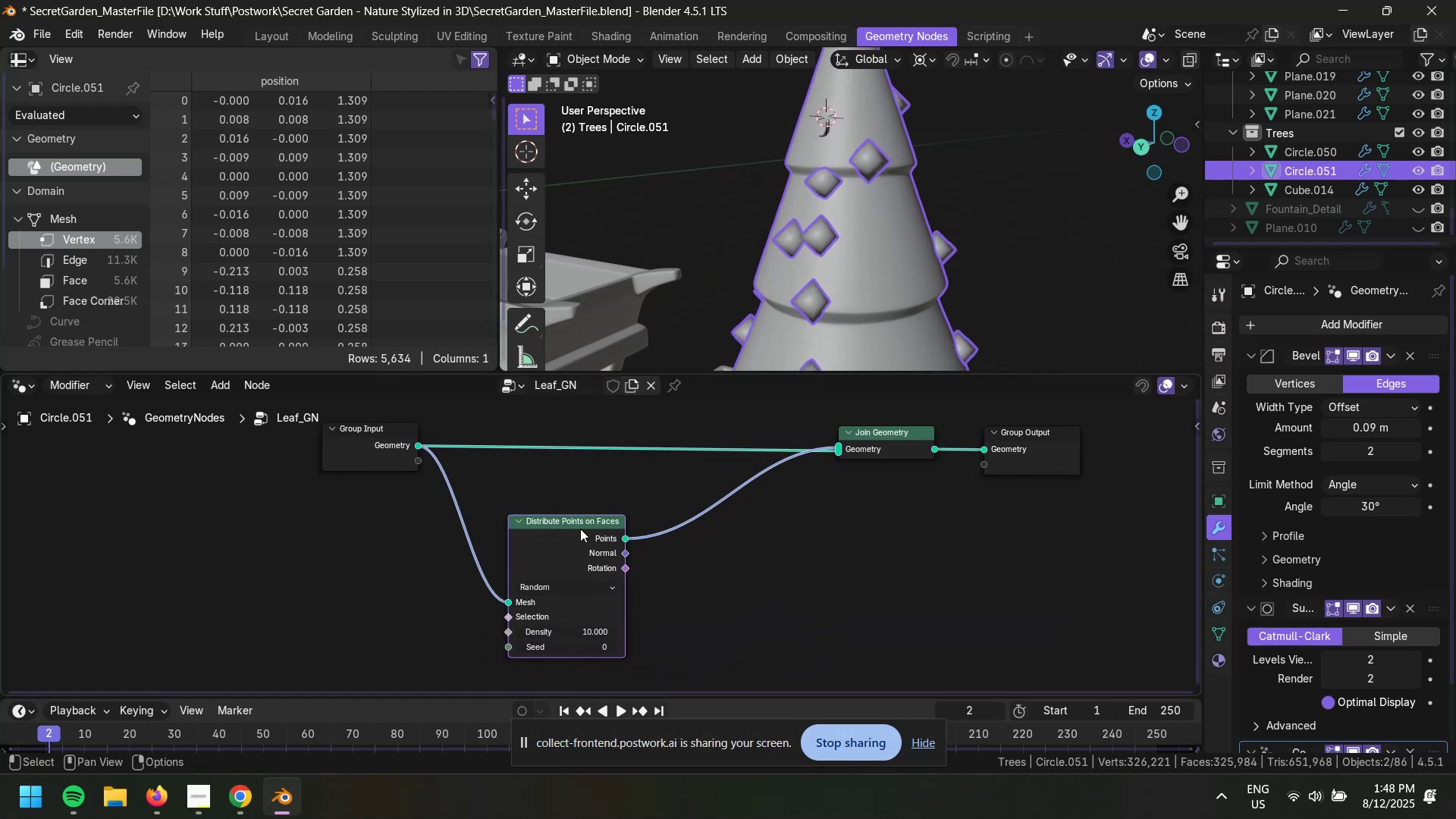 
left_click_drag(start_coordinate=[837, 582], to_coordinate=[851, 585])
 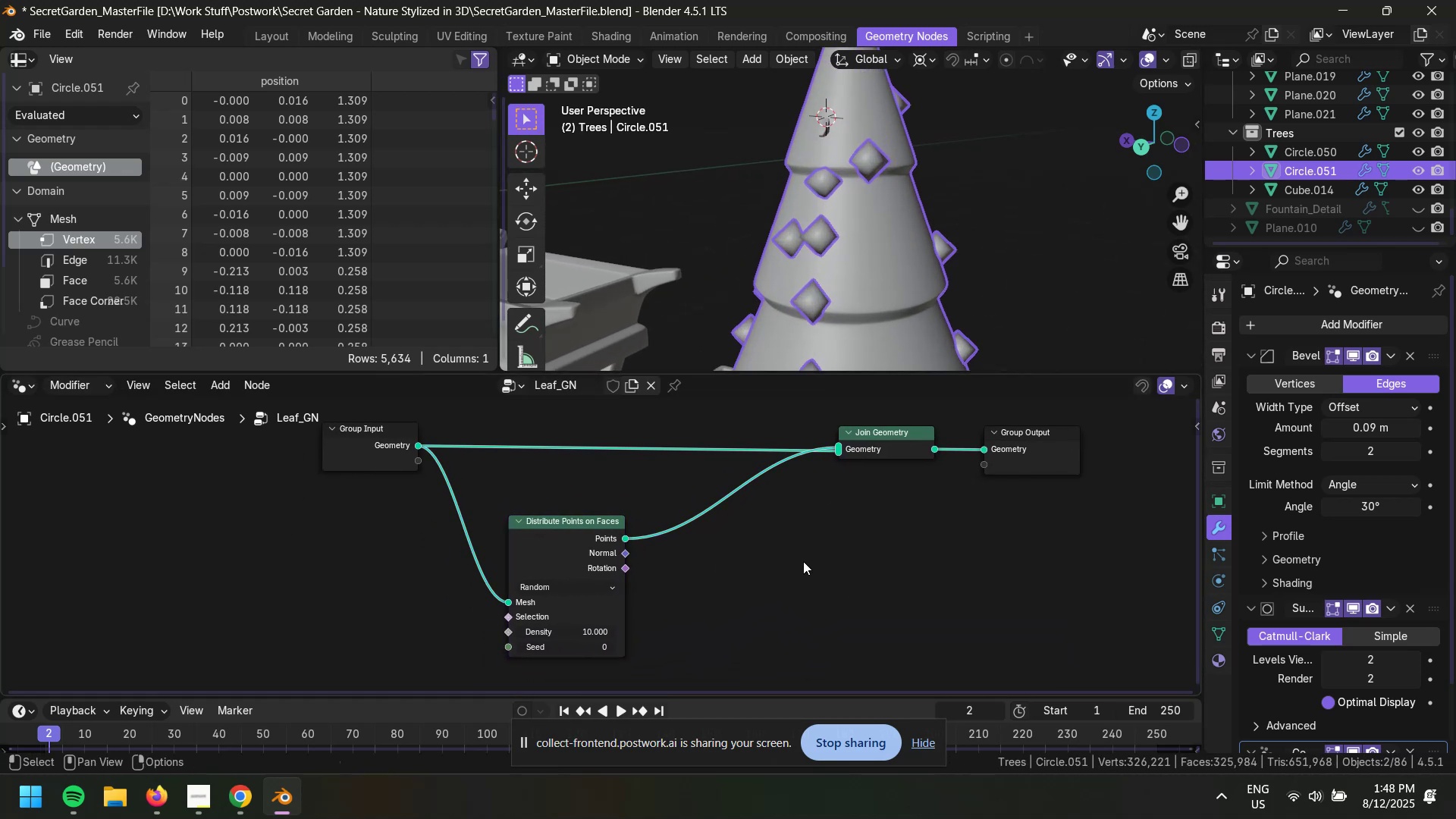 
key(Shift+ShiftLeft)
 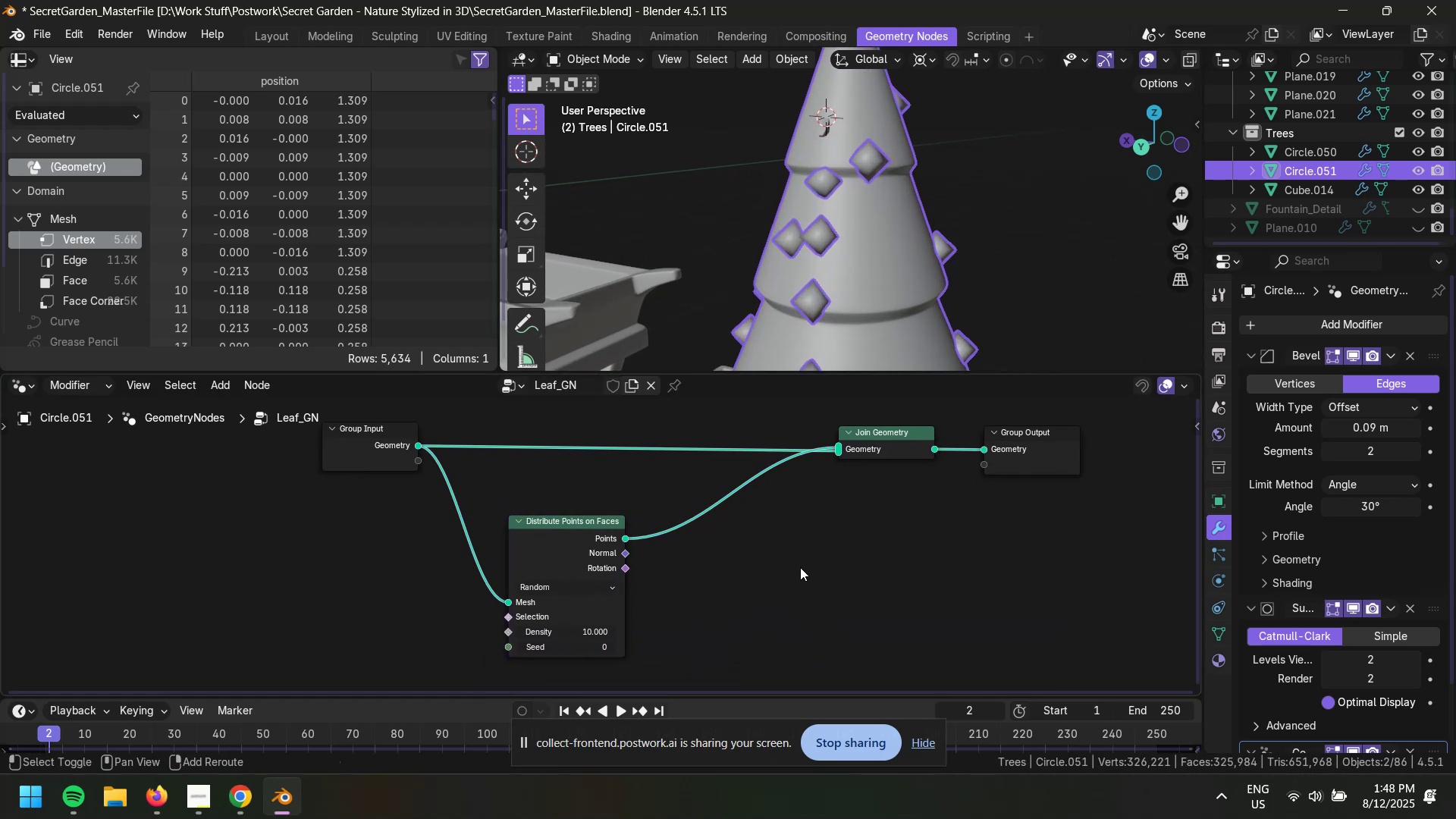 
key(Shift+A)
 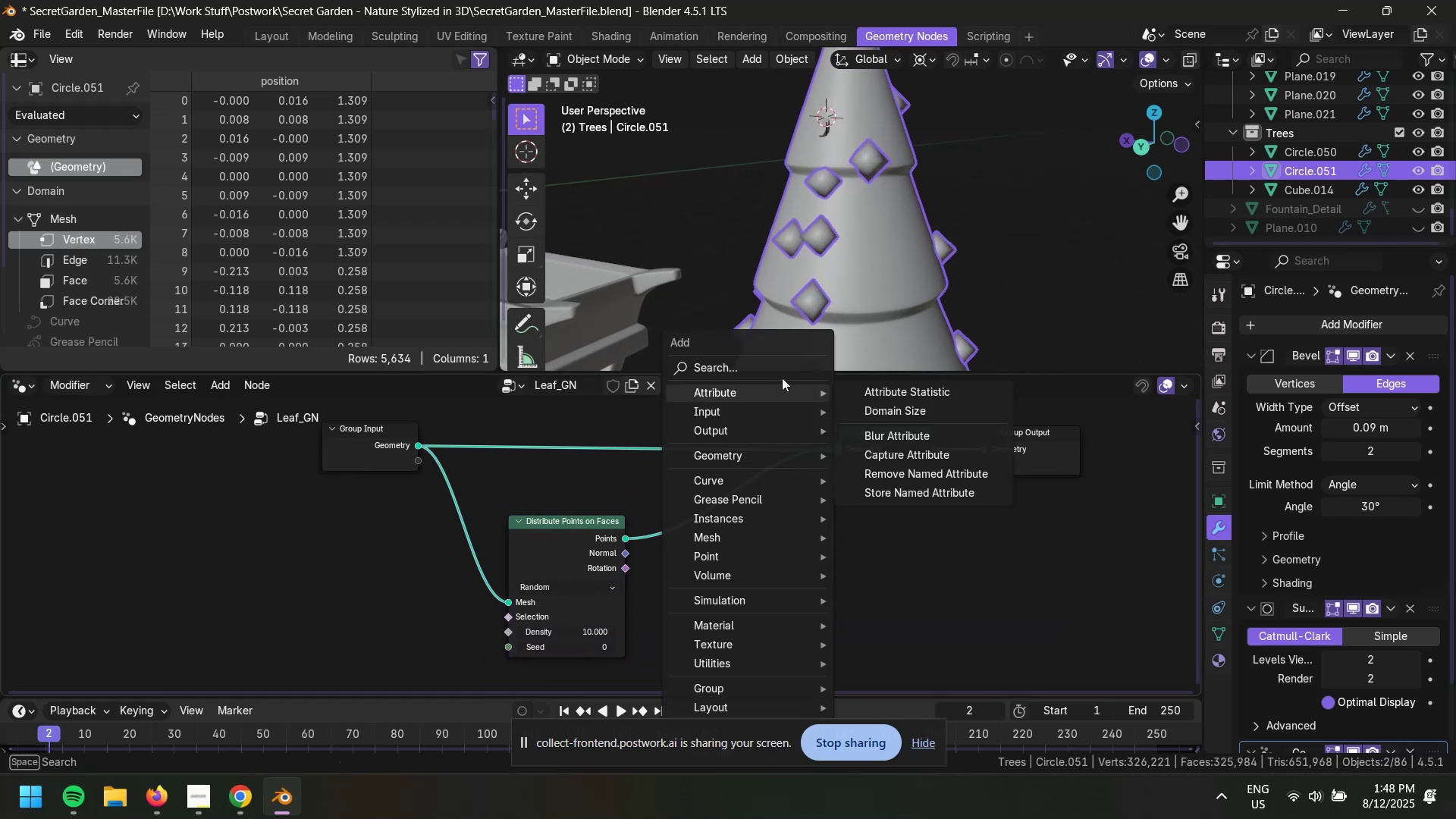 
key(Escape)
 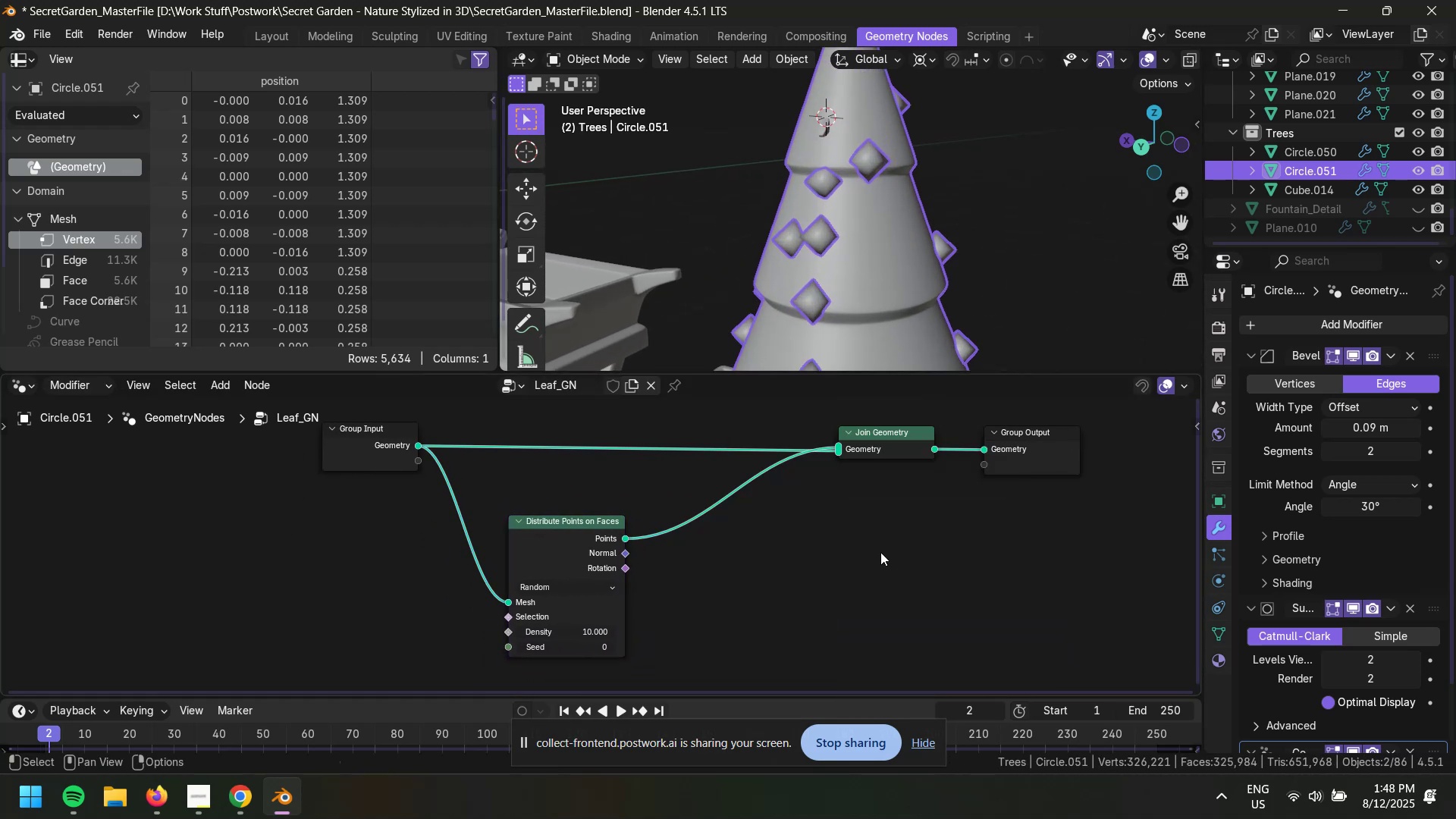 
key(Shift+A)
 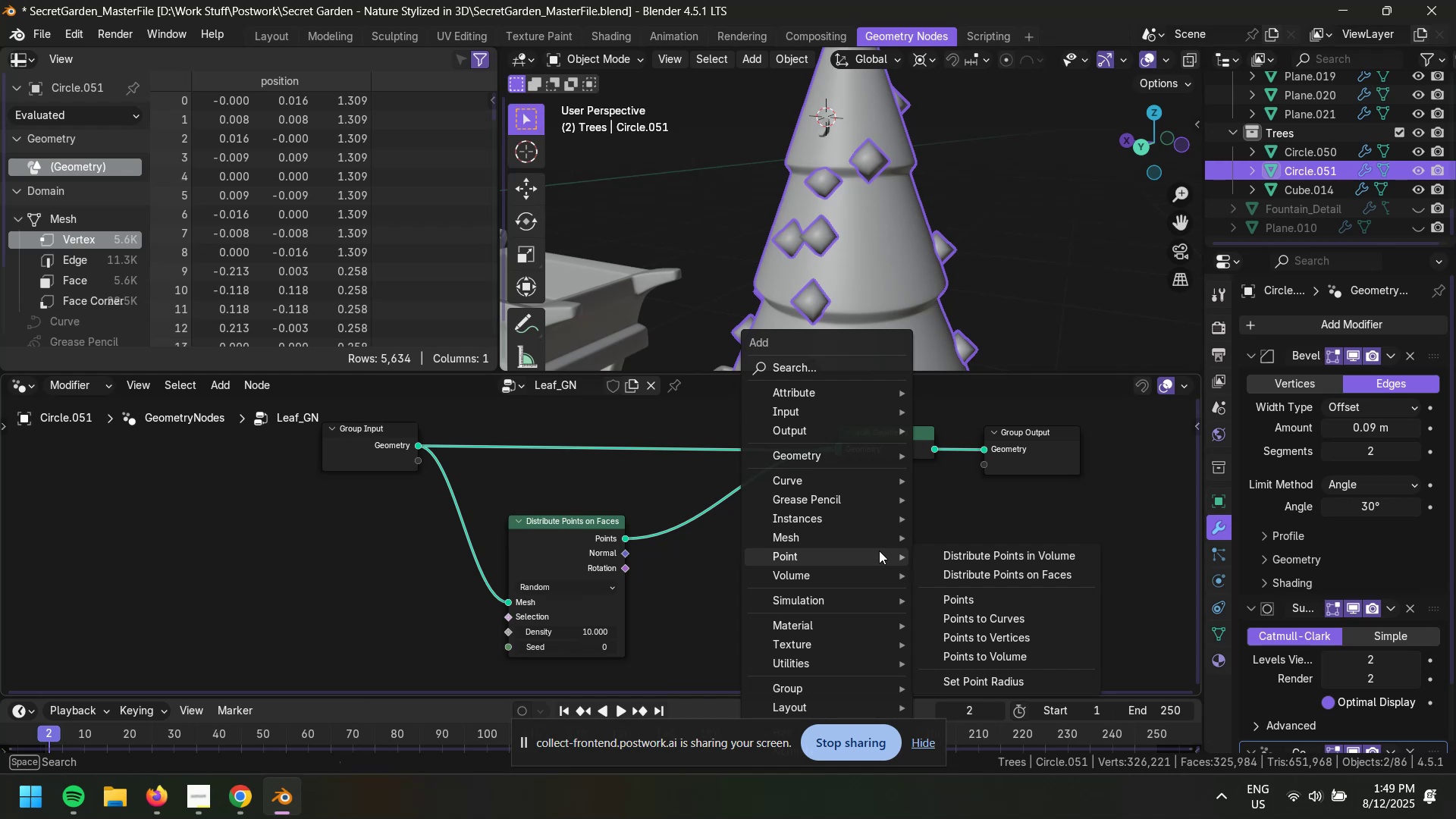 
wait(7.57)
 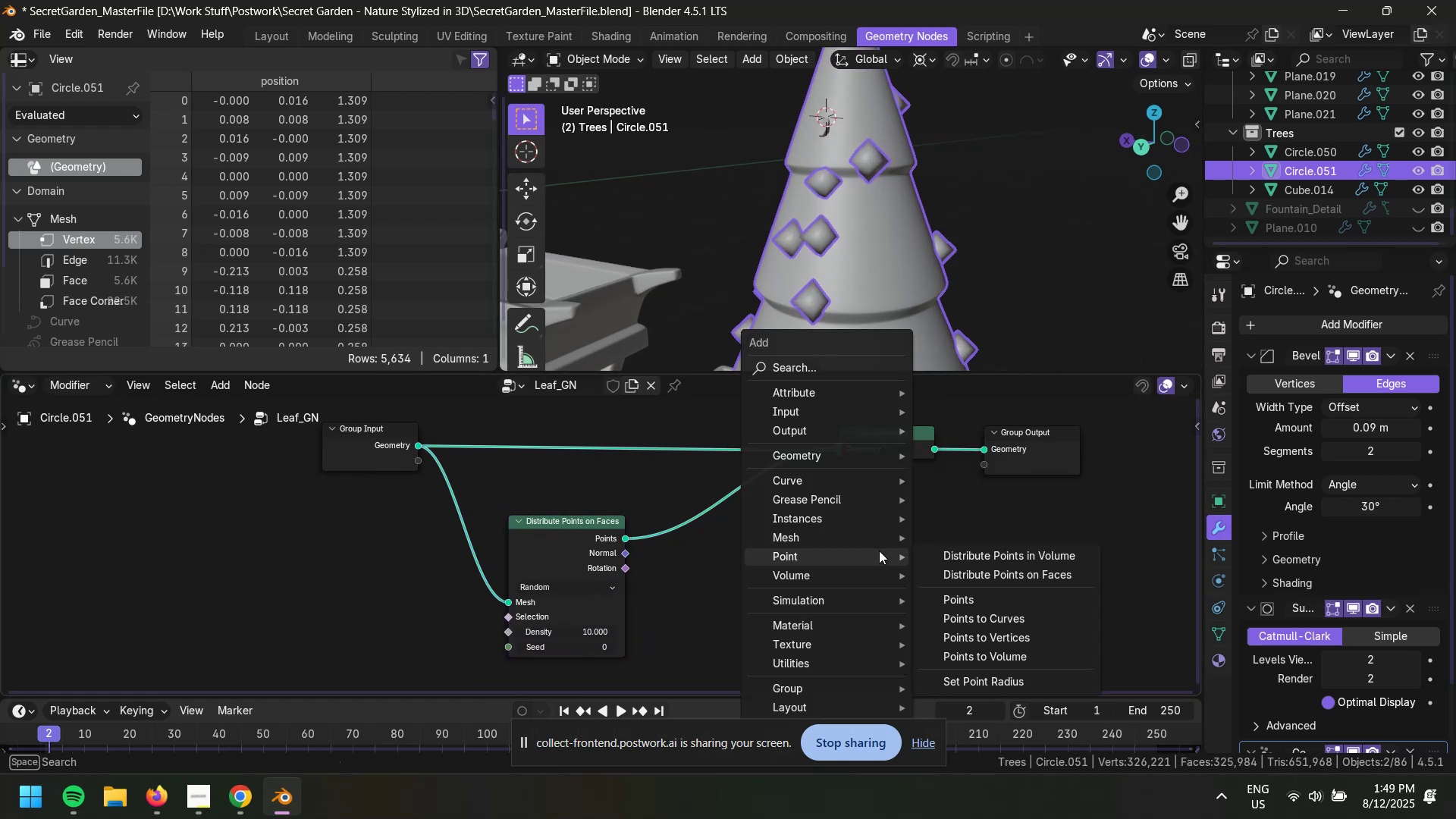 
key(Escape)
 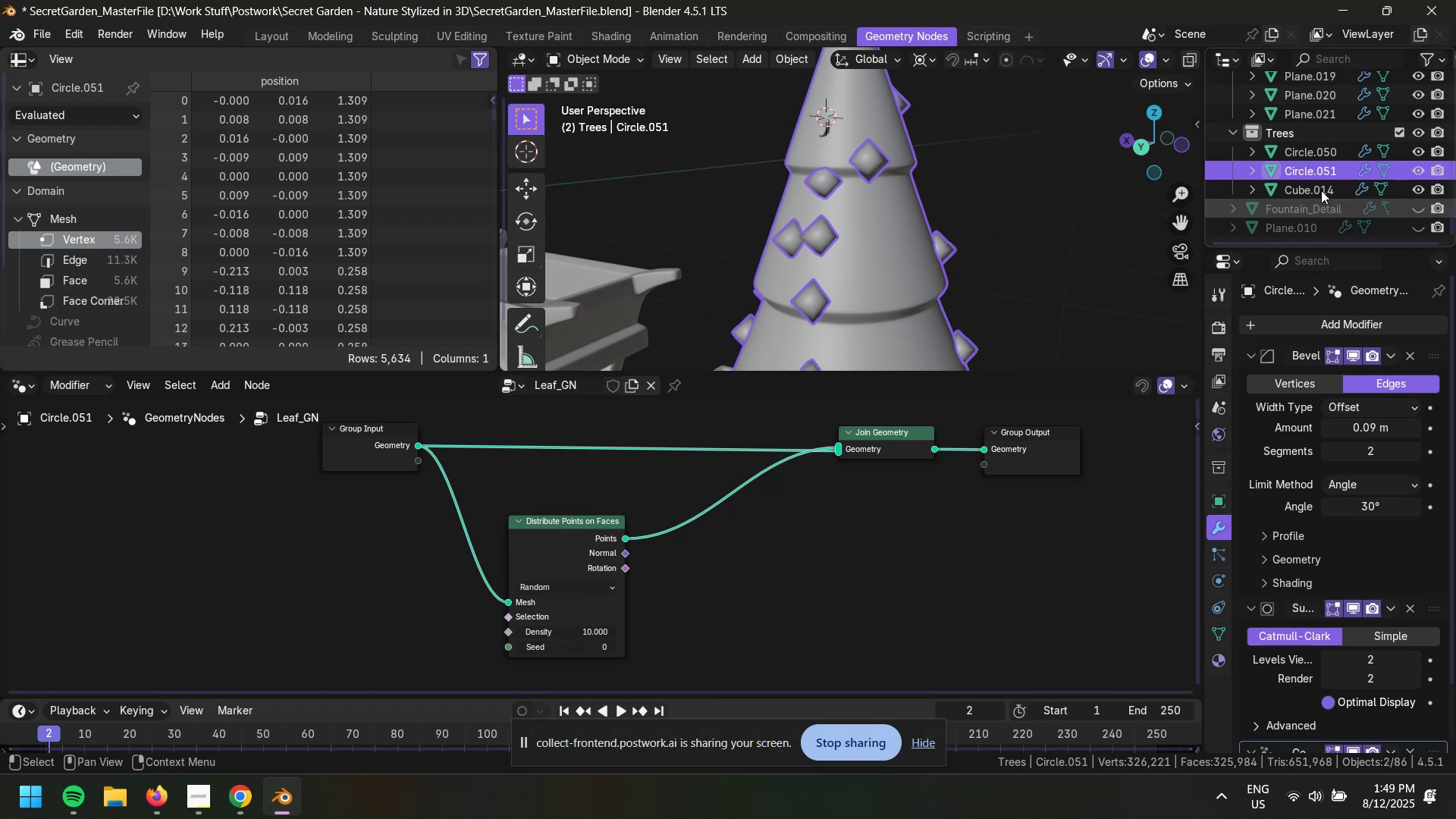 
left_click([1319, 190])
 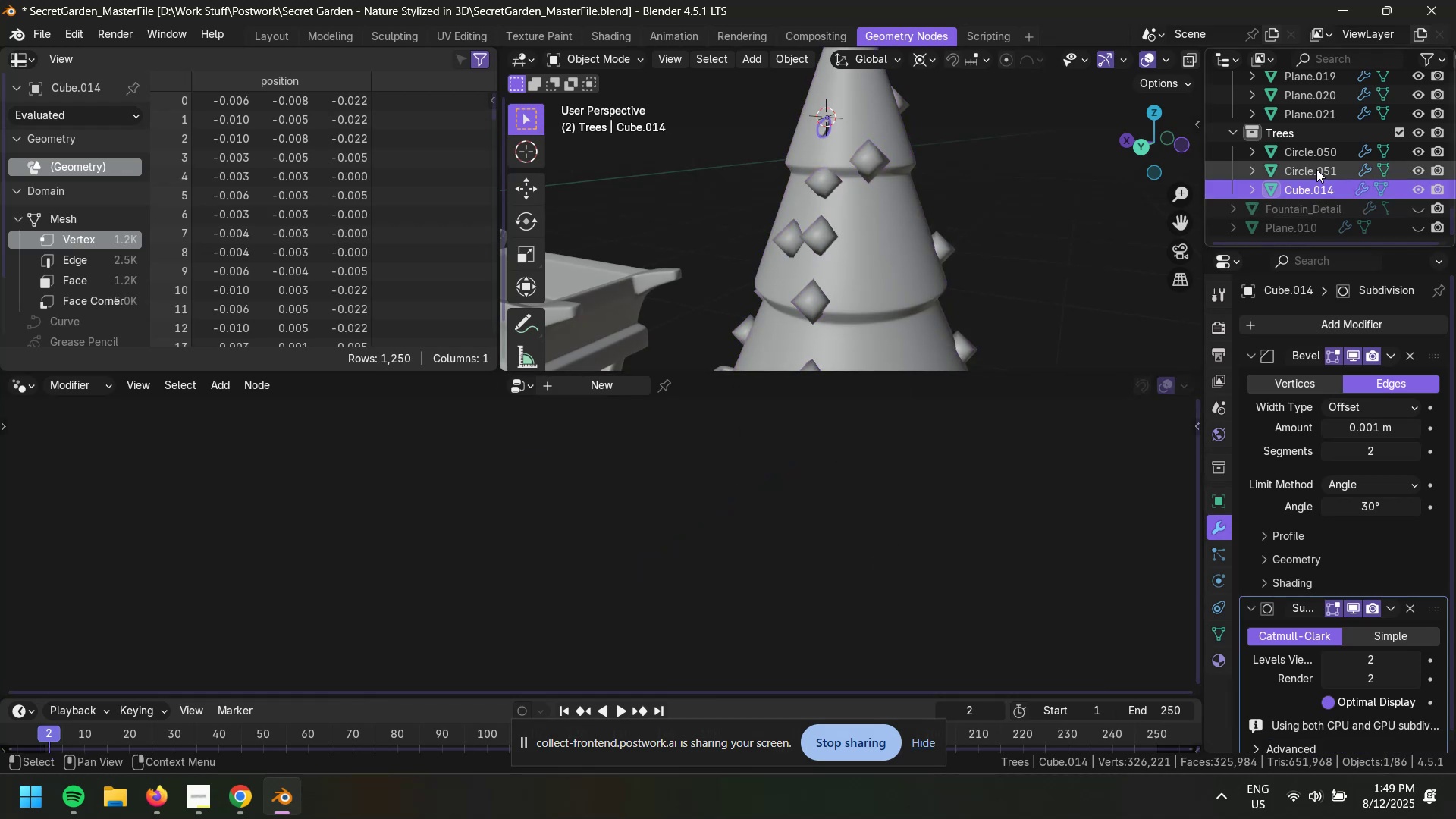 
double_click([1317, 151])
 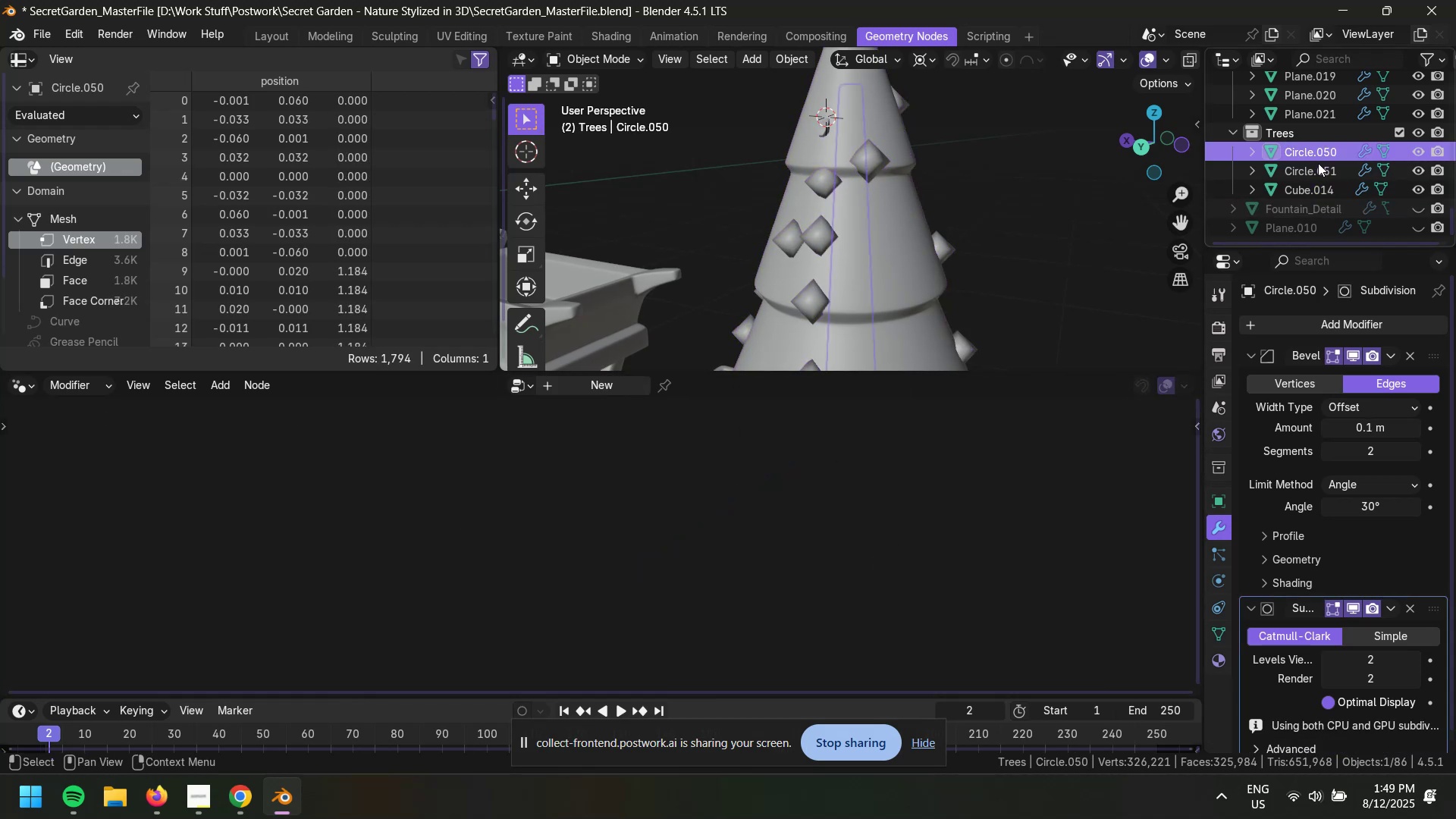 
triple_click([1321, 173])
 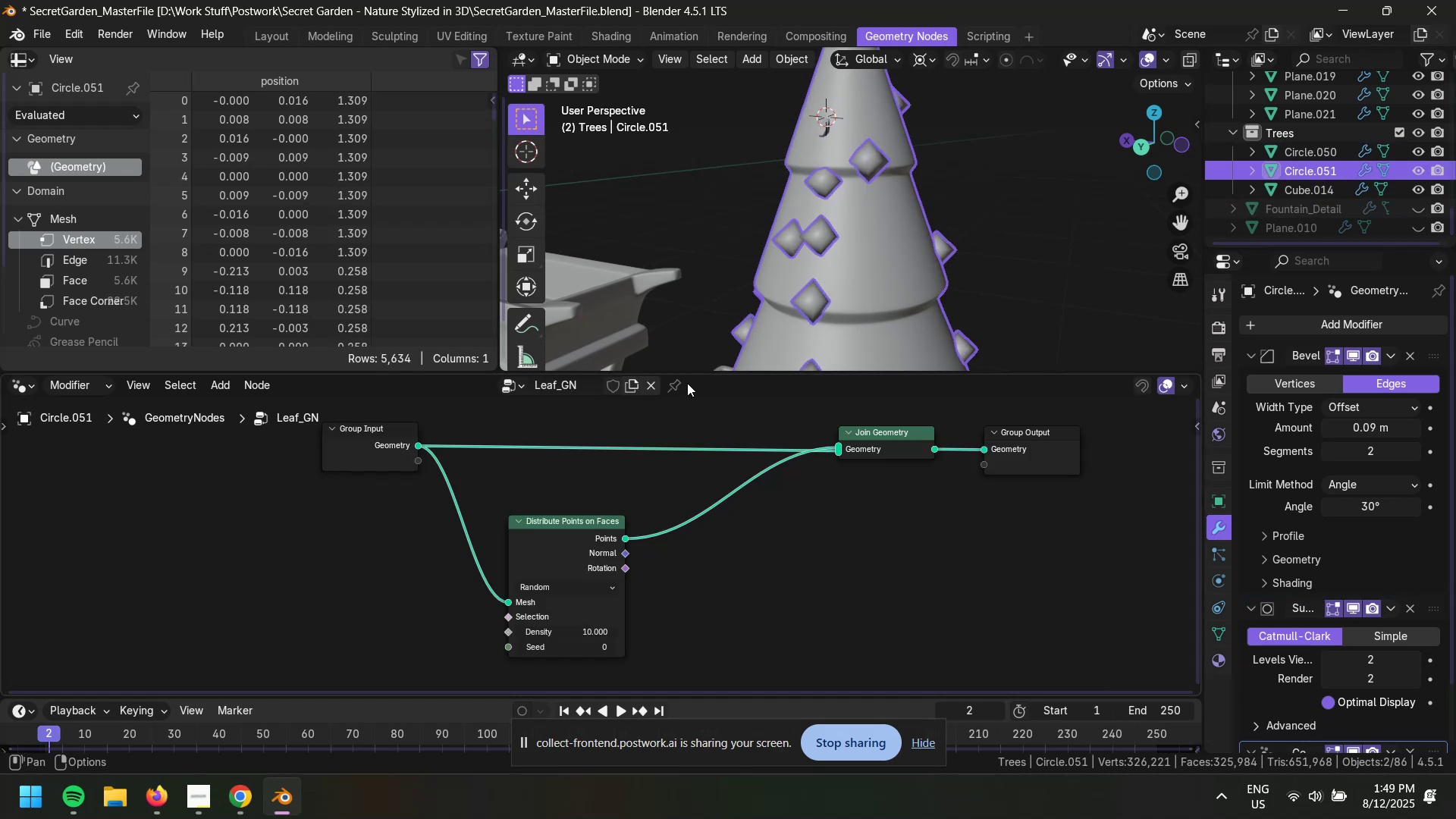 
left_click([680, 384])
 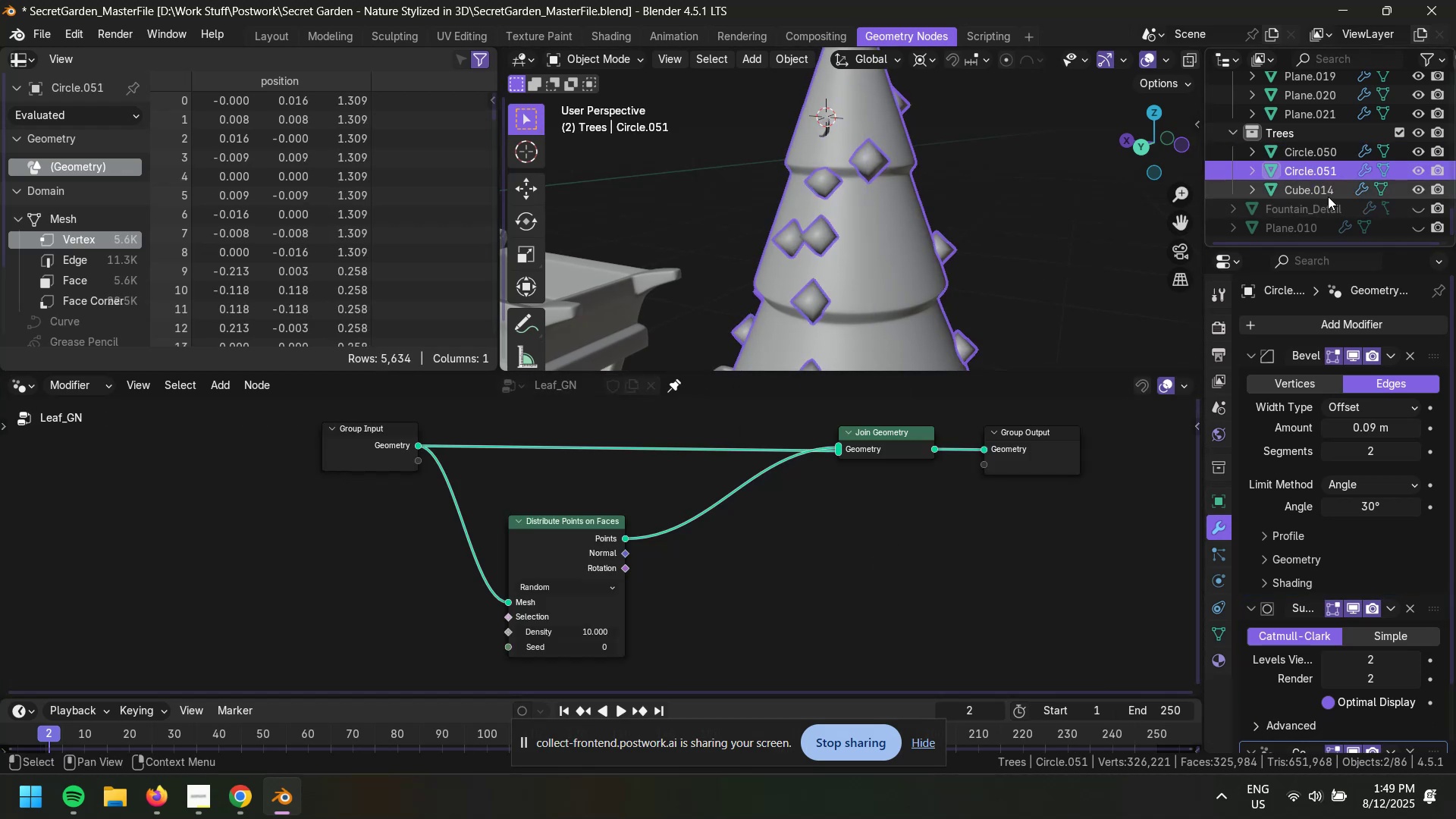 
left_click([1326, 194])
 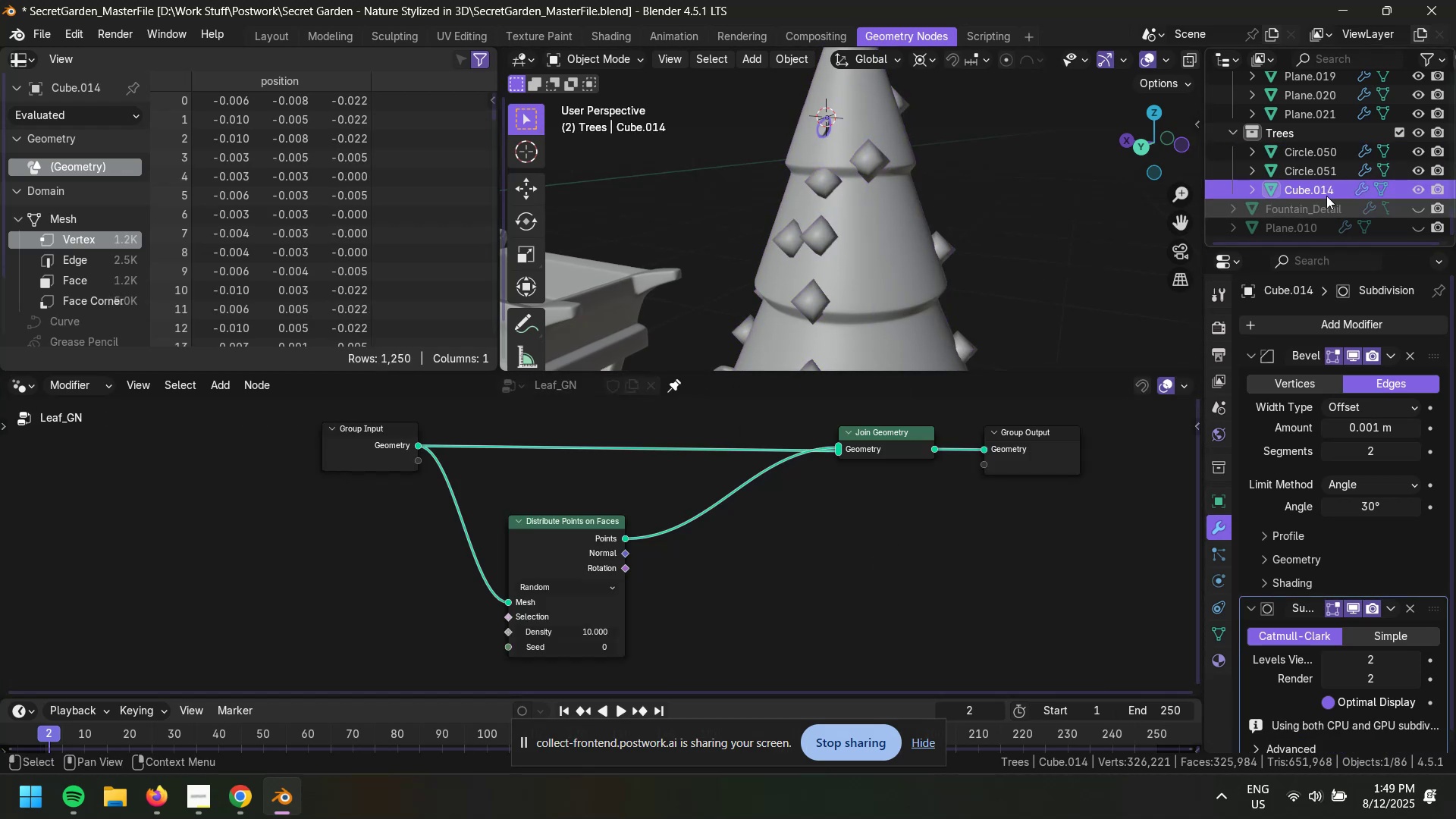 
left_click_drag(start_coordinate=[1321, 190], to_coordinate=[810, 584])
 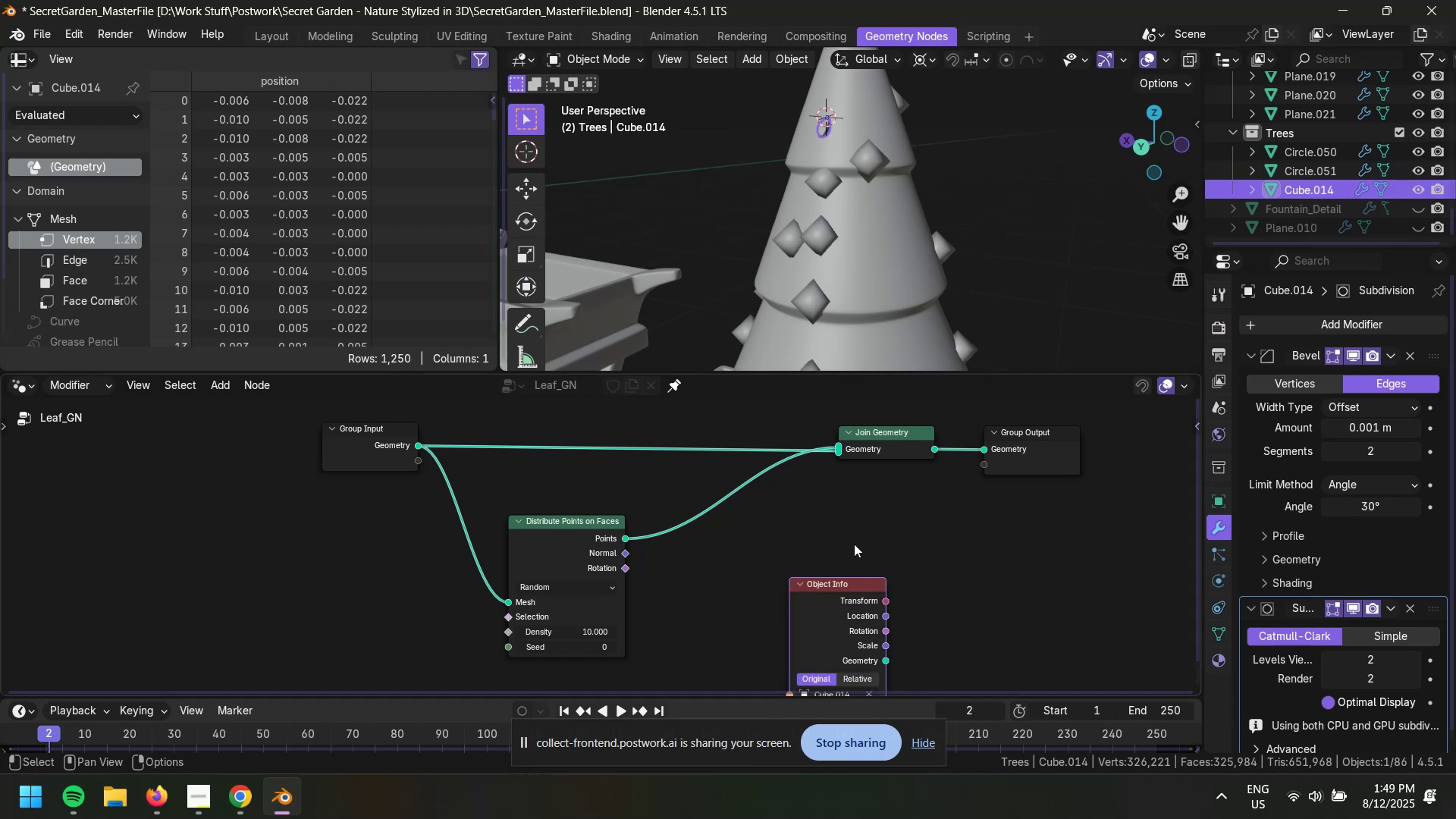 
scroll: coordinate [949, 512], scroll_direction: up, amount: 2.0
 